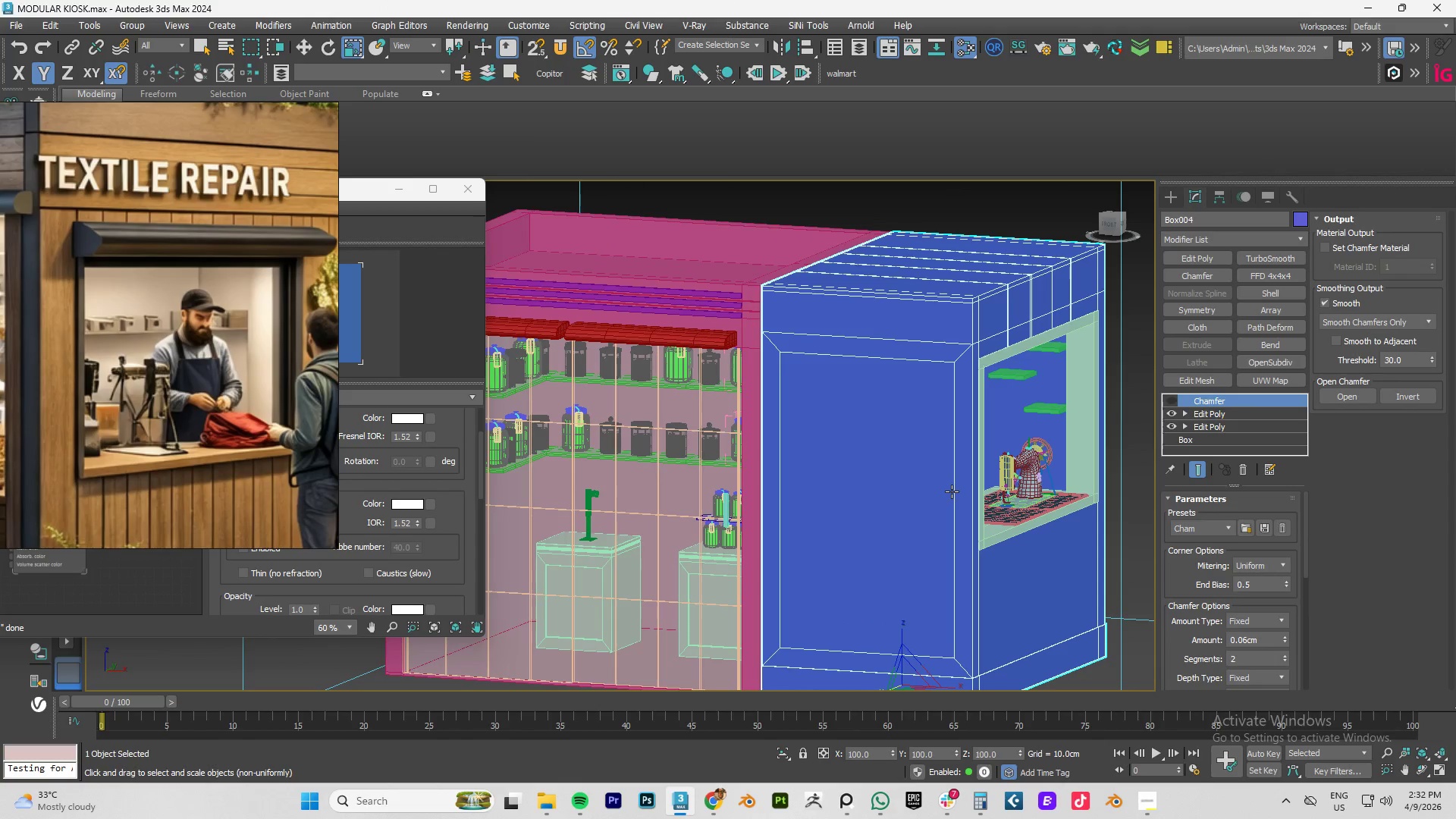 
key(Control+Z)
 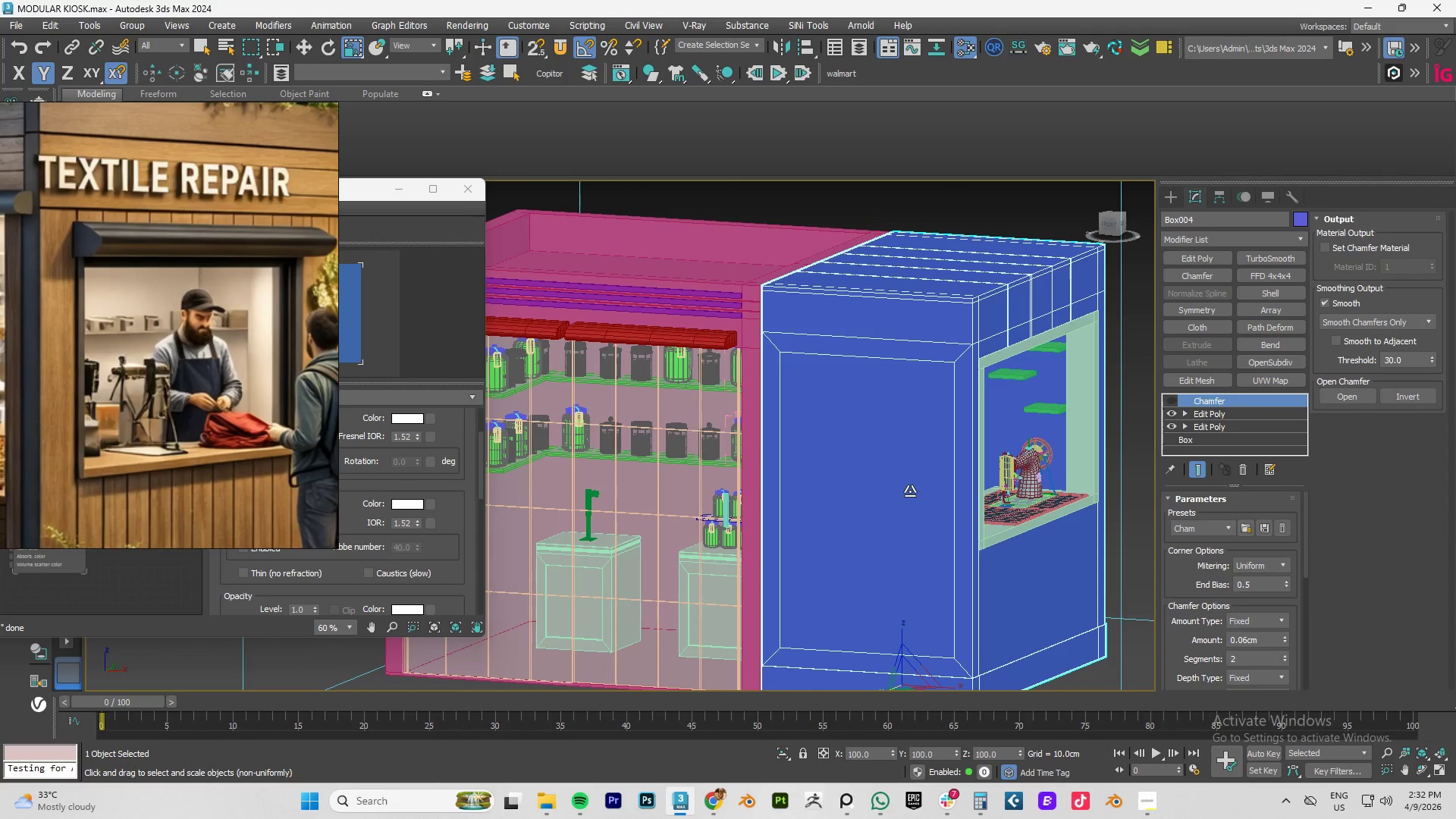 
hold_key(key=AltLeft, duration=0.72)
 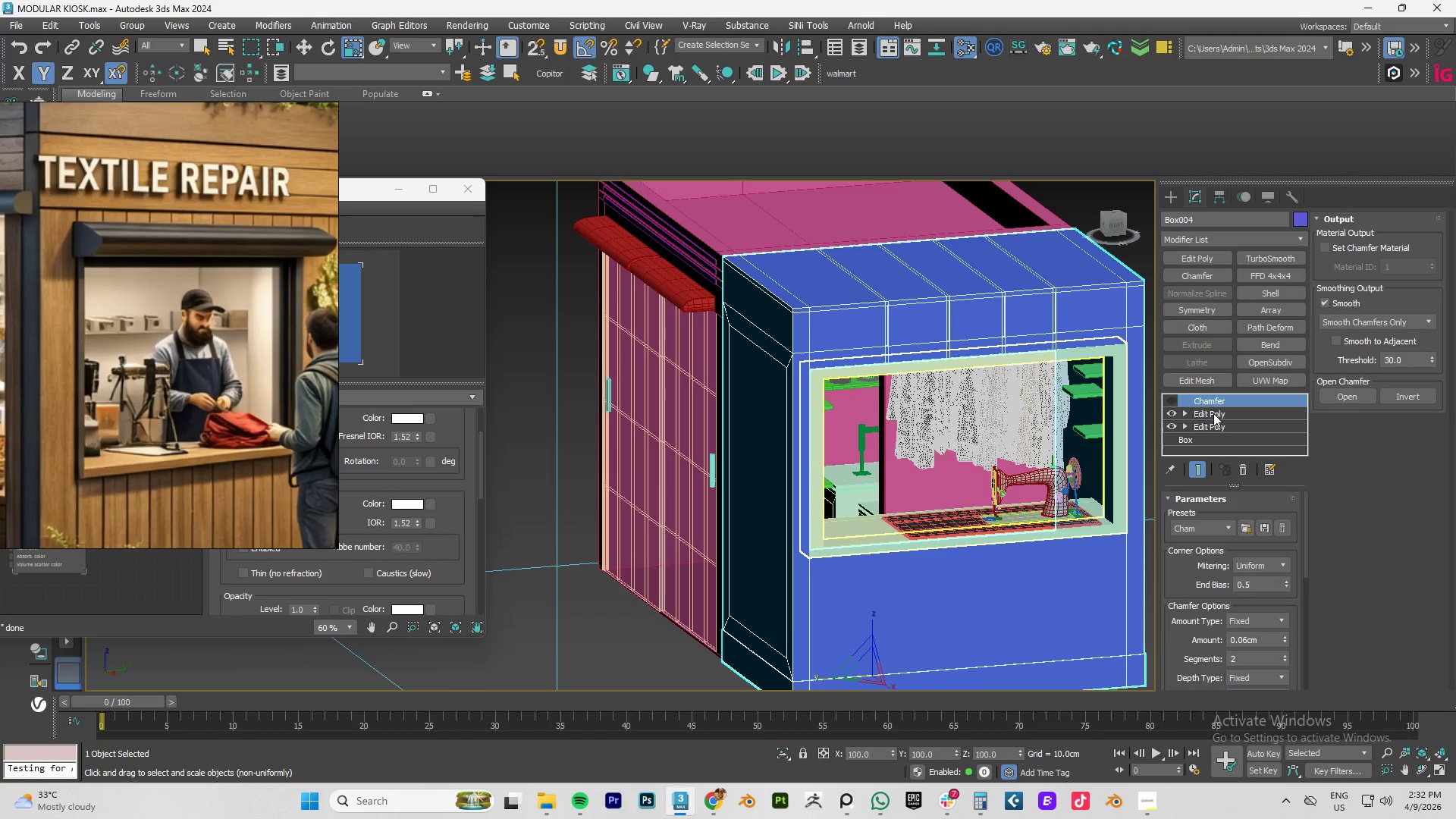 
left_click([1214, 416])
 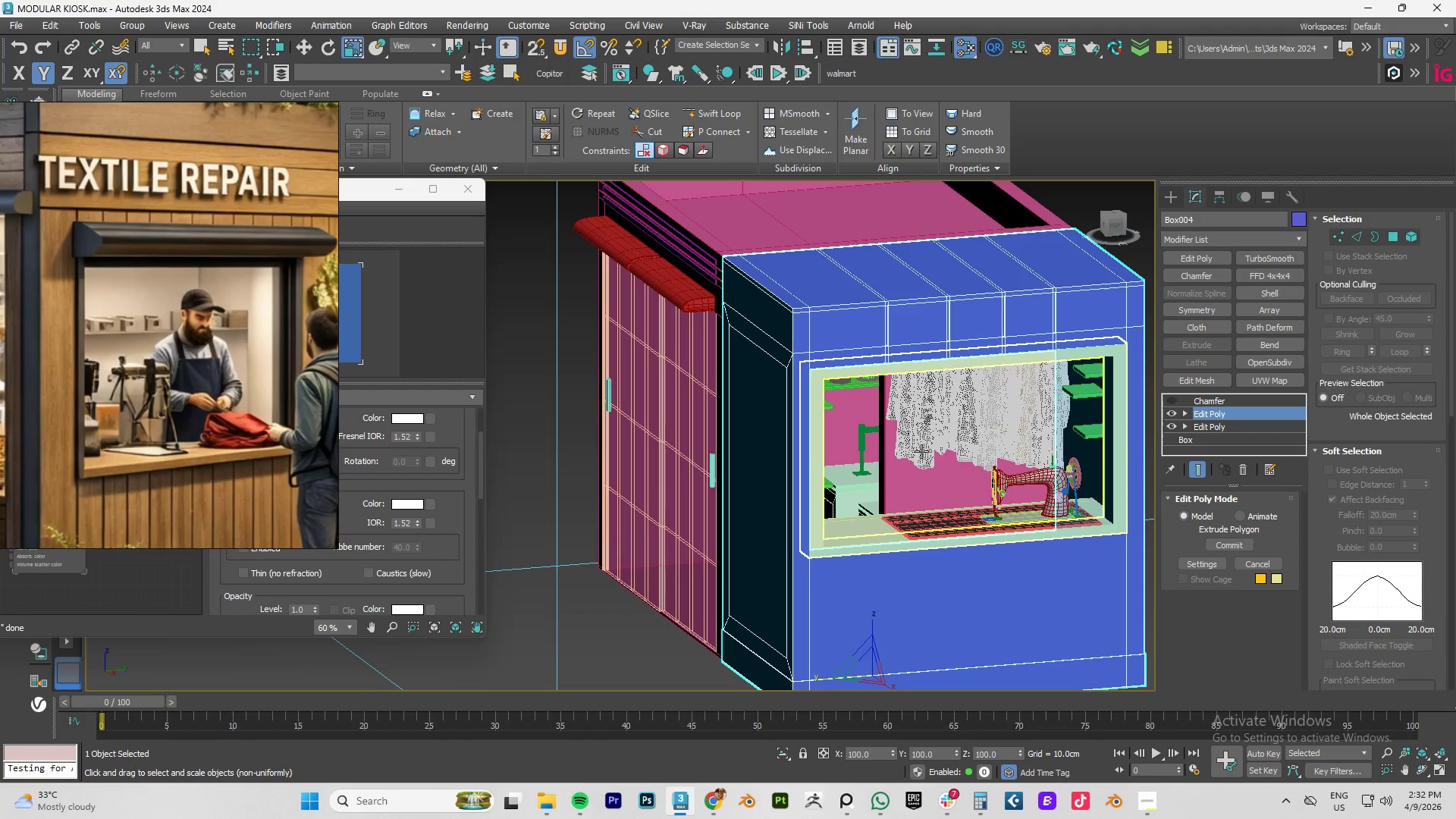 
key(Alt+Q)
 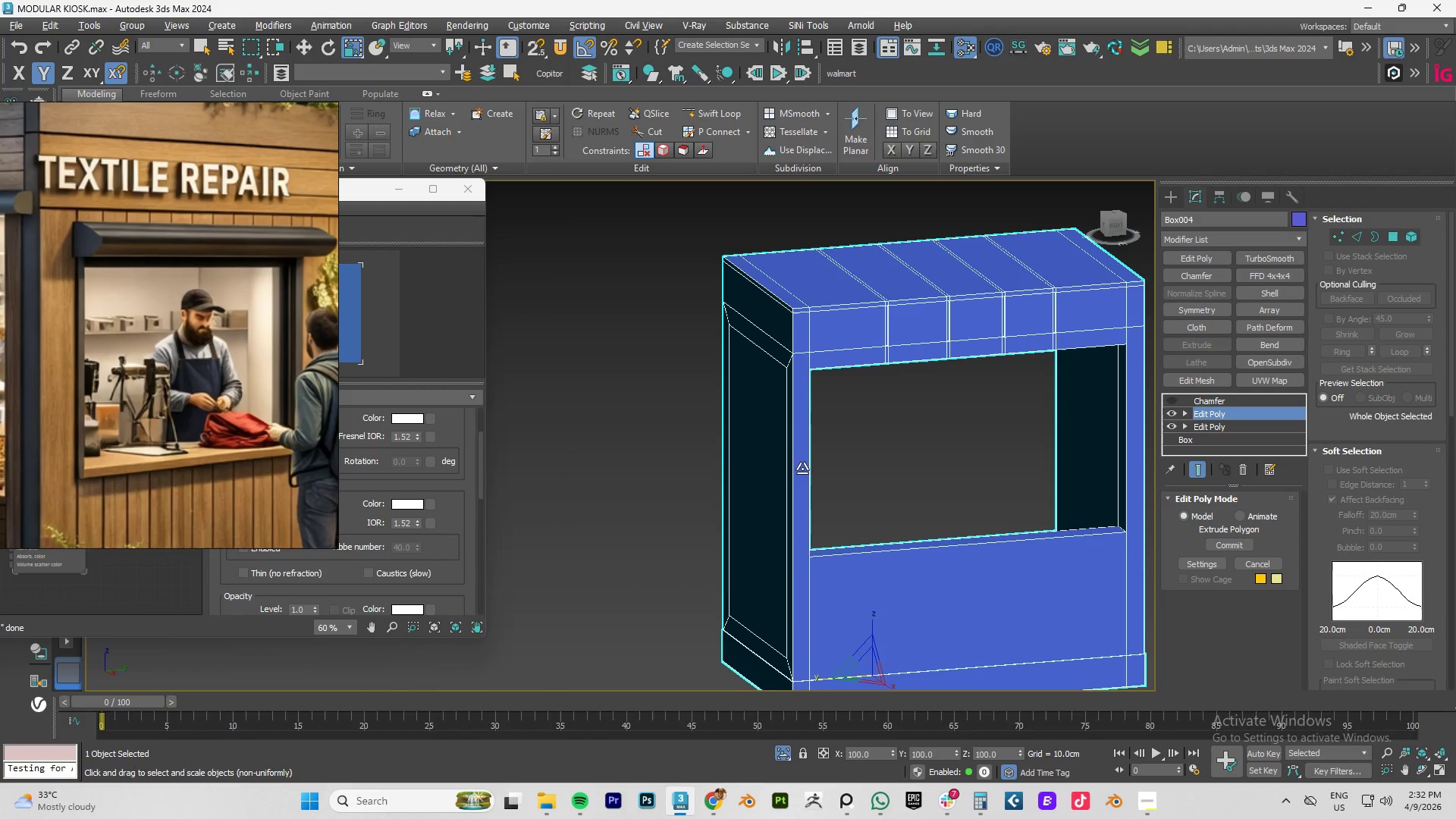 
hold_key(key=AltLeft, duration=1.5)
 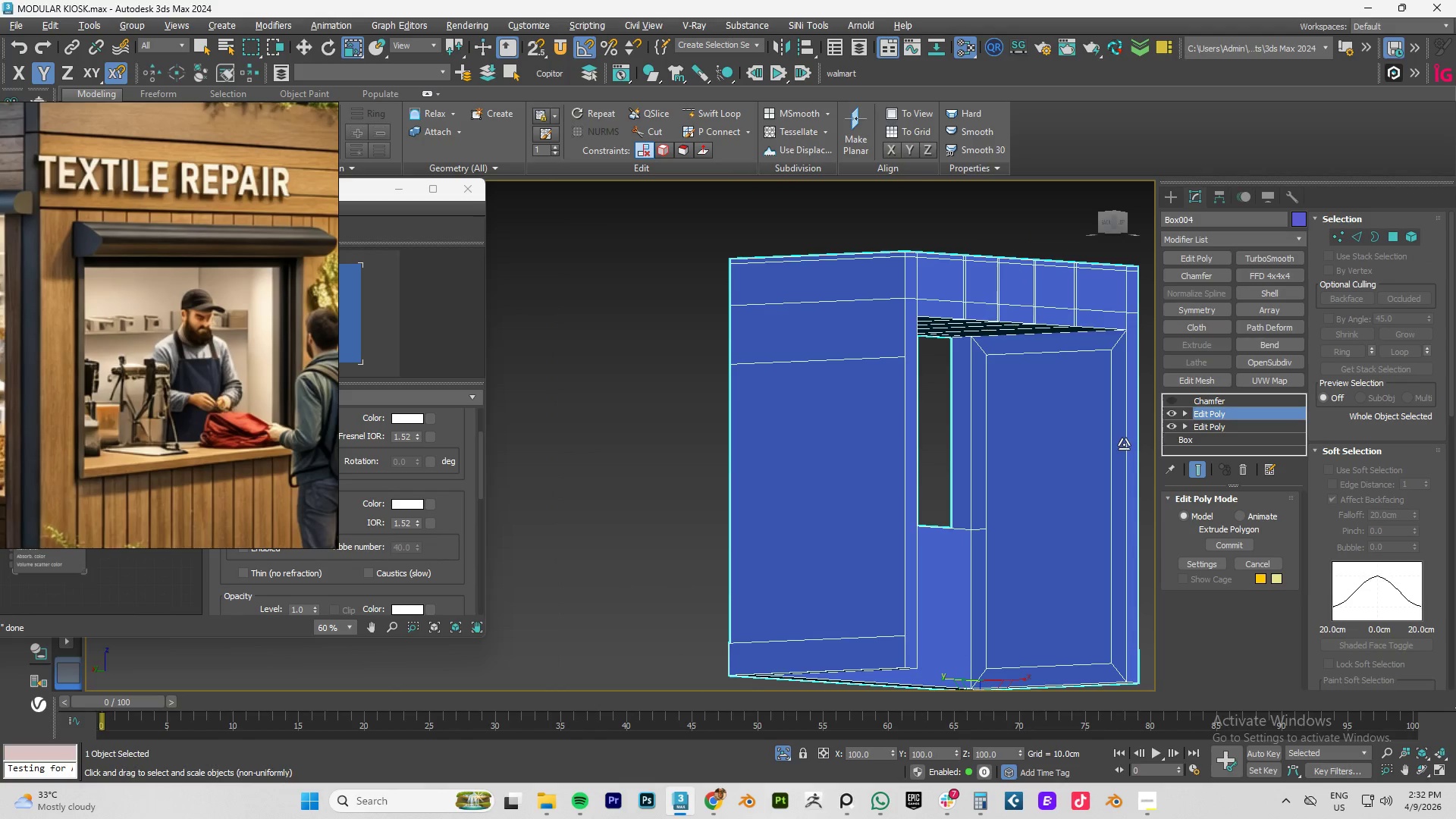 
hold_key(key=AltLeft, duration=1.19)
 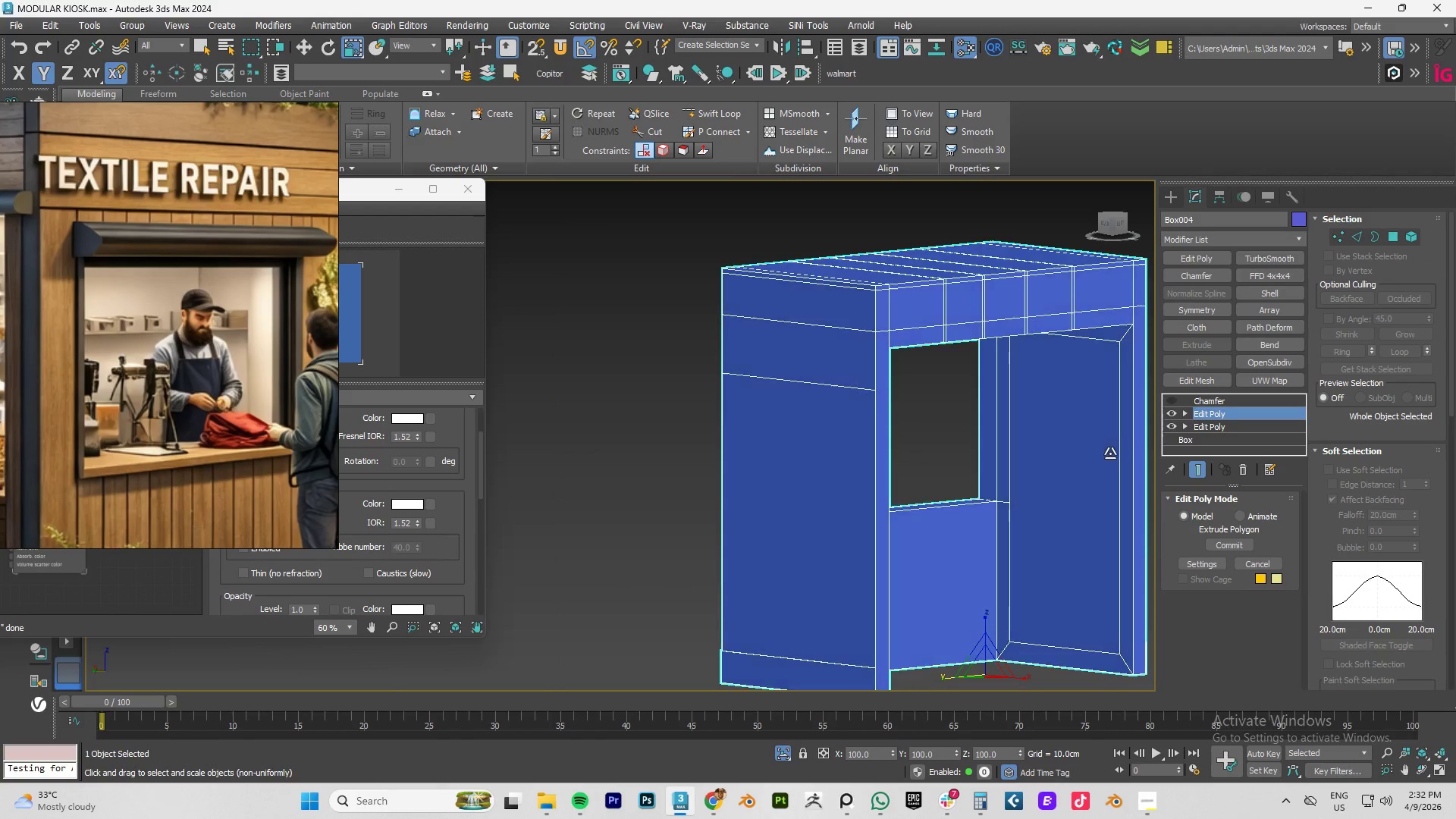 
key(4)
 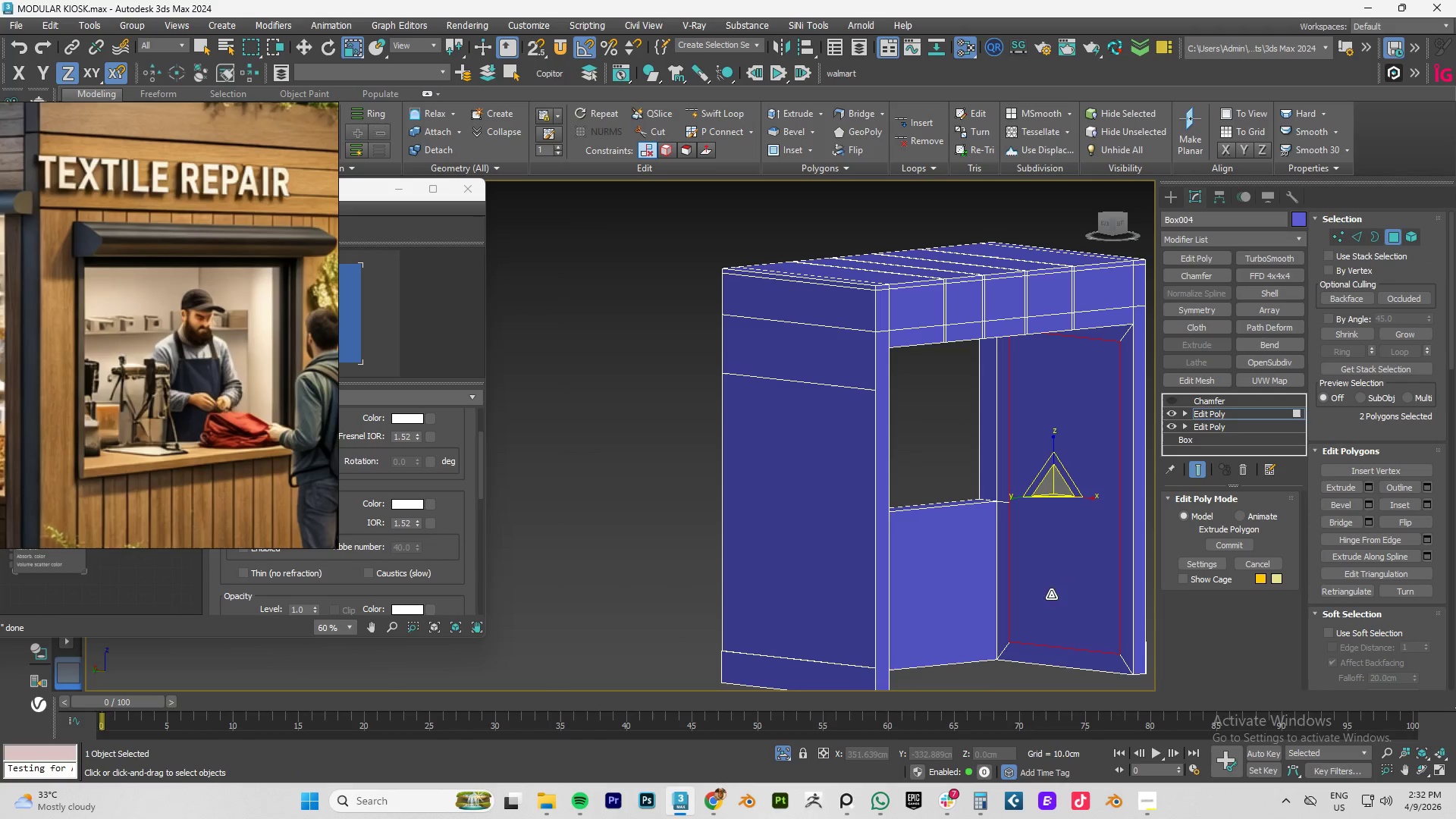 
hold_key(key=ShiftLeft, duration=1.5)
left_click_drag(start_coordinate=[1055, 488], to_coordinate=[1051, 503])
 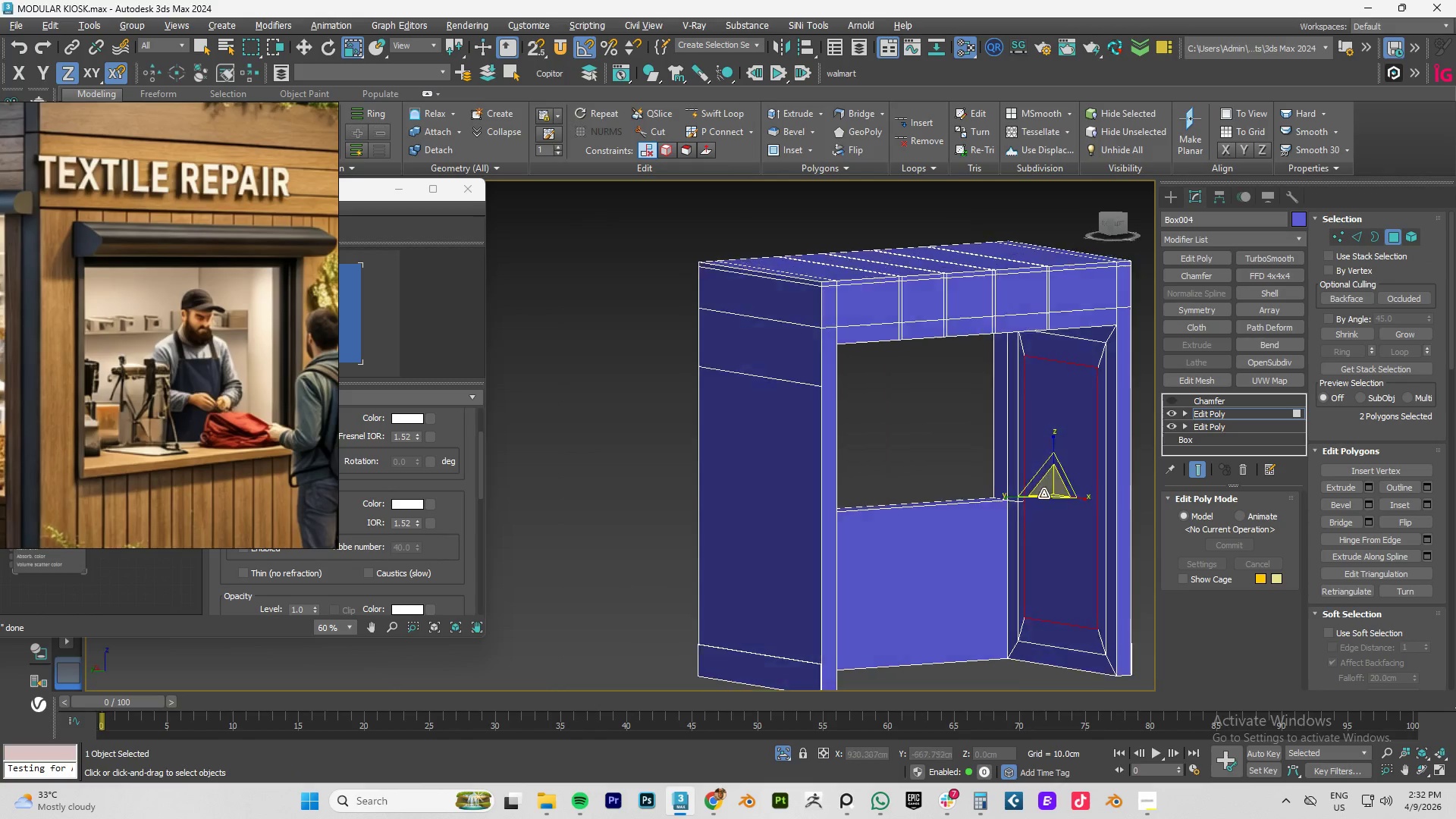 
key(Shift+ShiftLeft)
 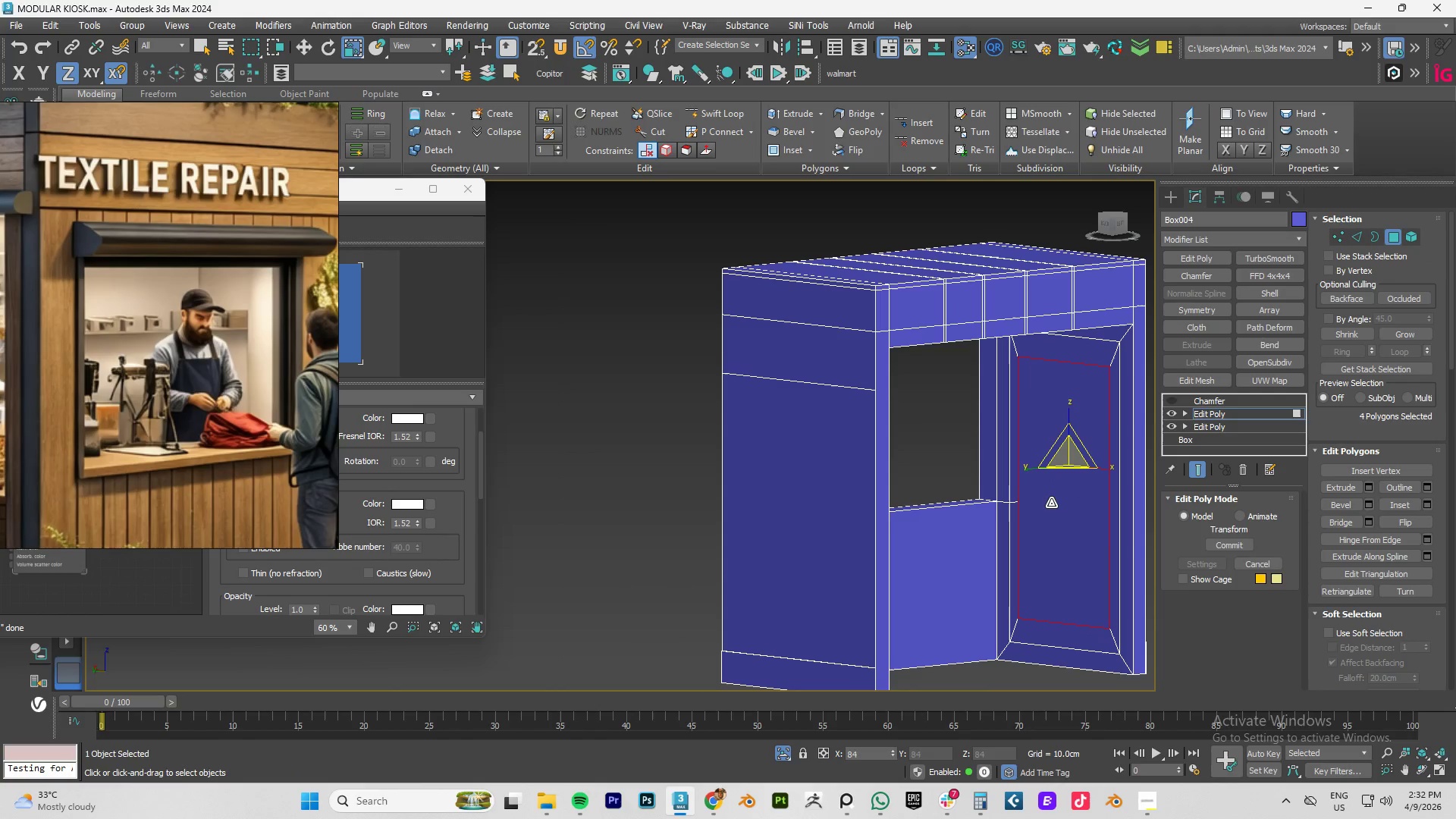 
key(Shift+ShiftLeft)
 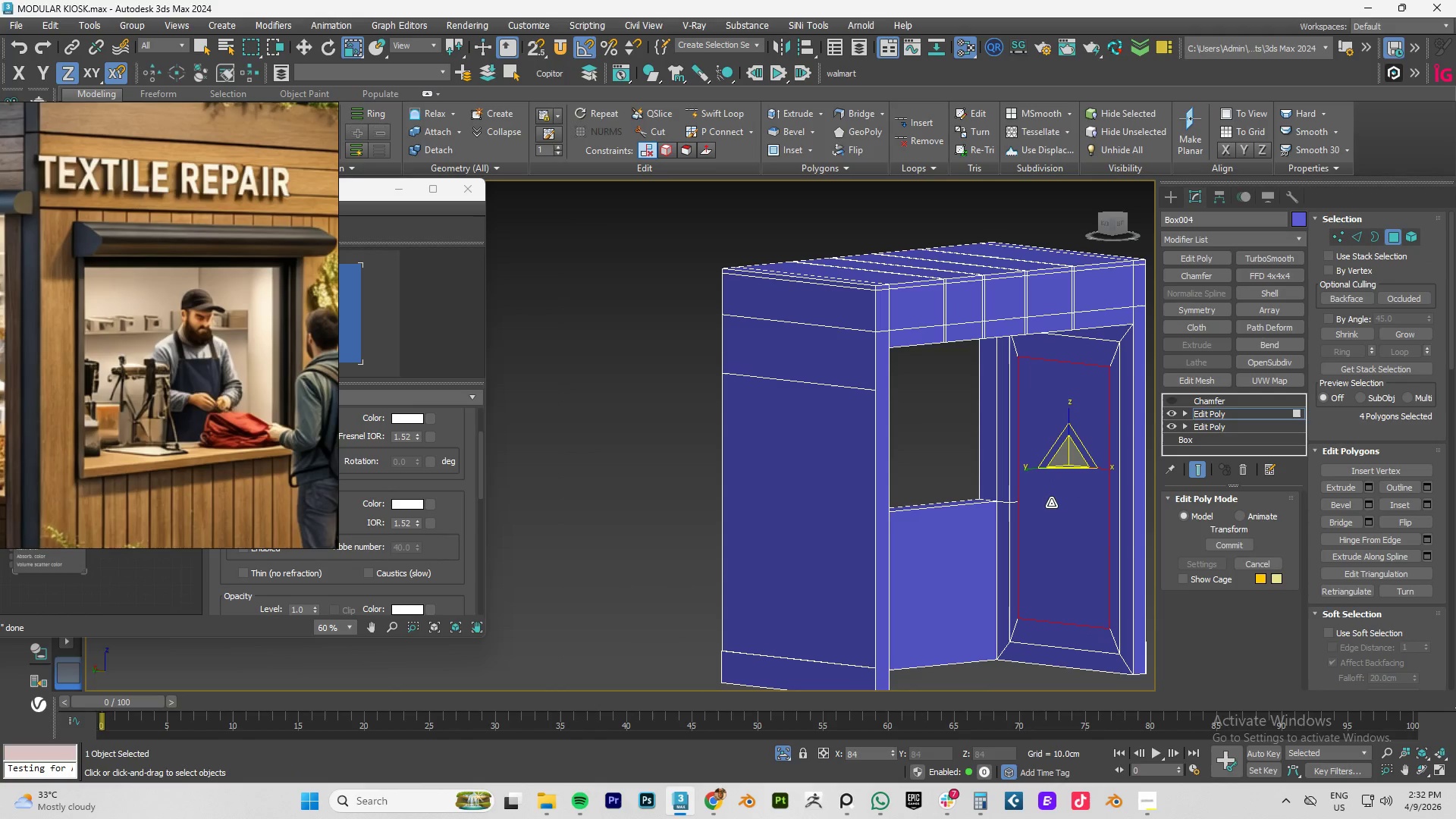 
key(Shift+ShiftLeft)
 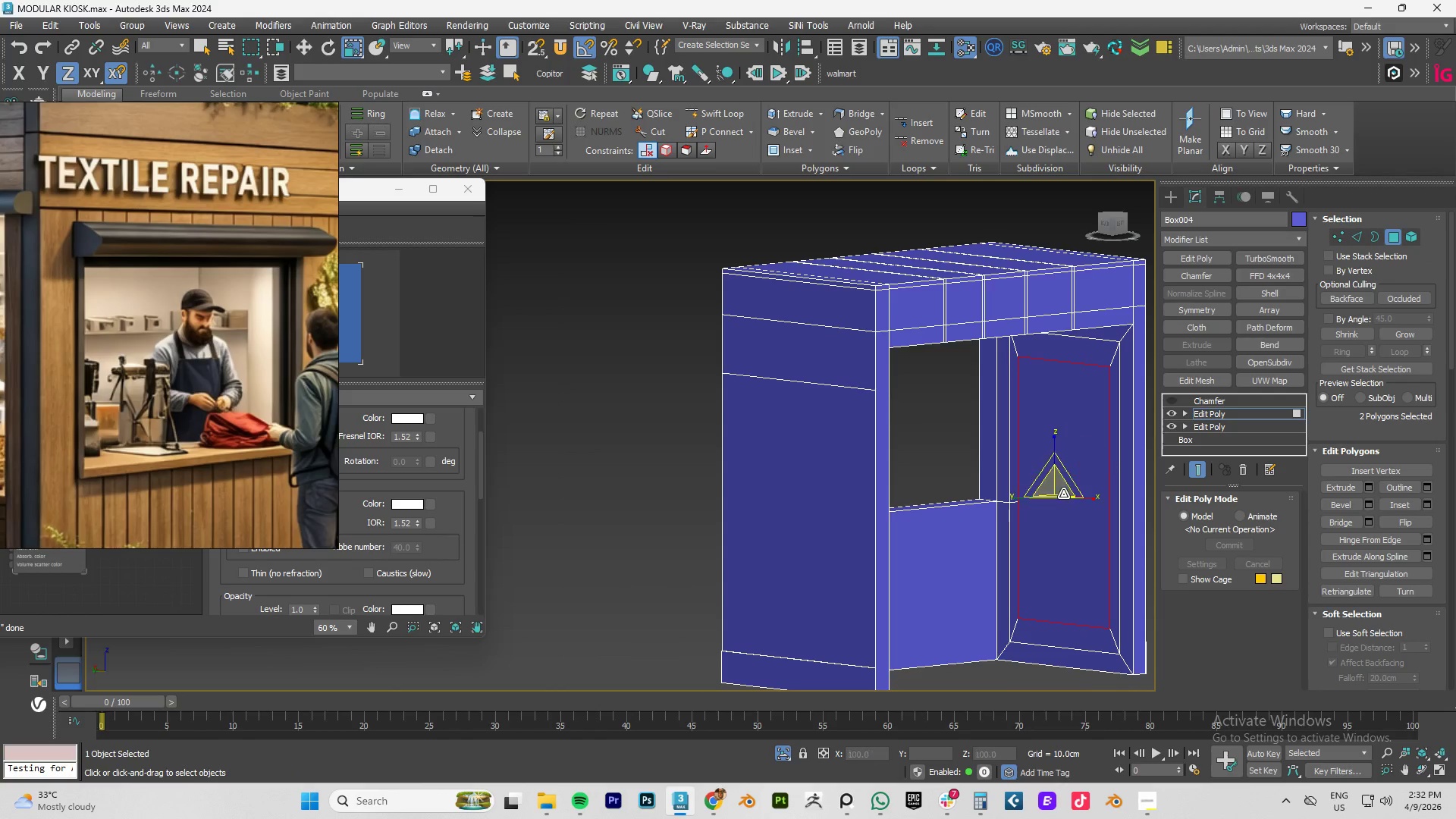 
hold_key(key=AltLeft, duration=1.5)
 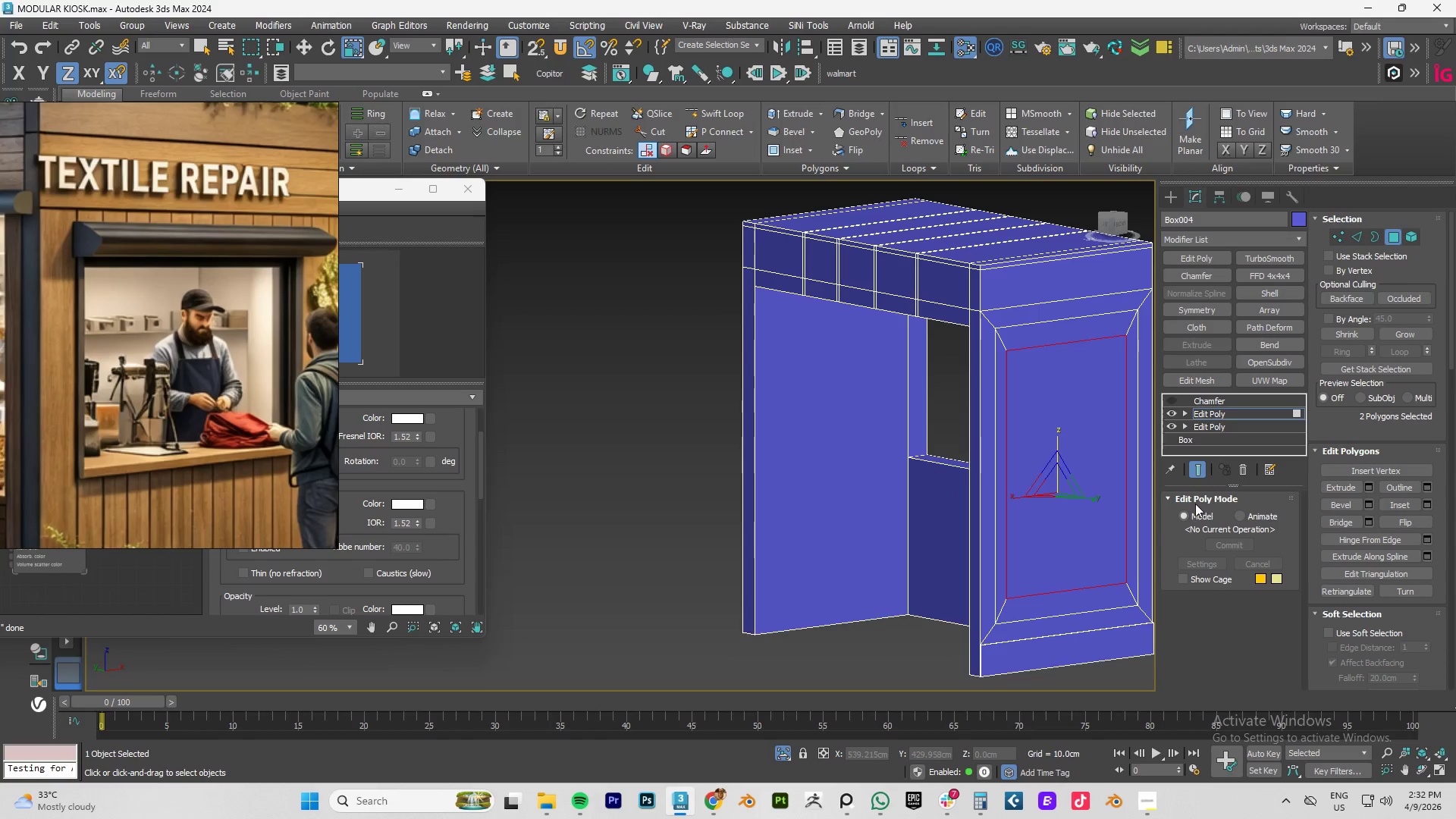 
key(Control+Z)
 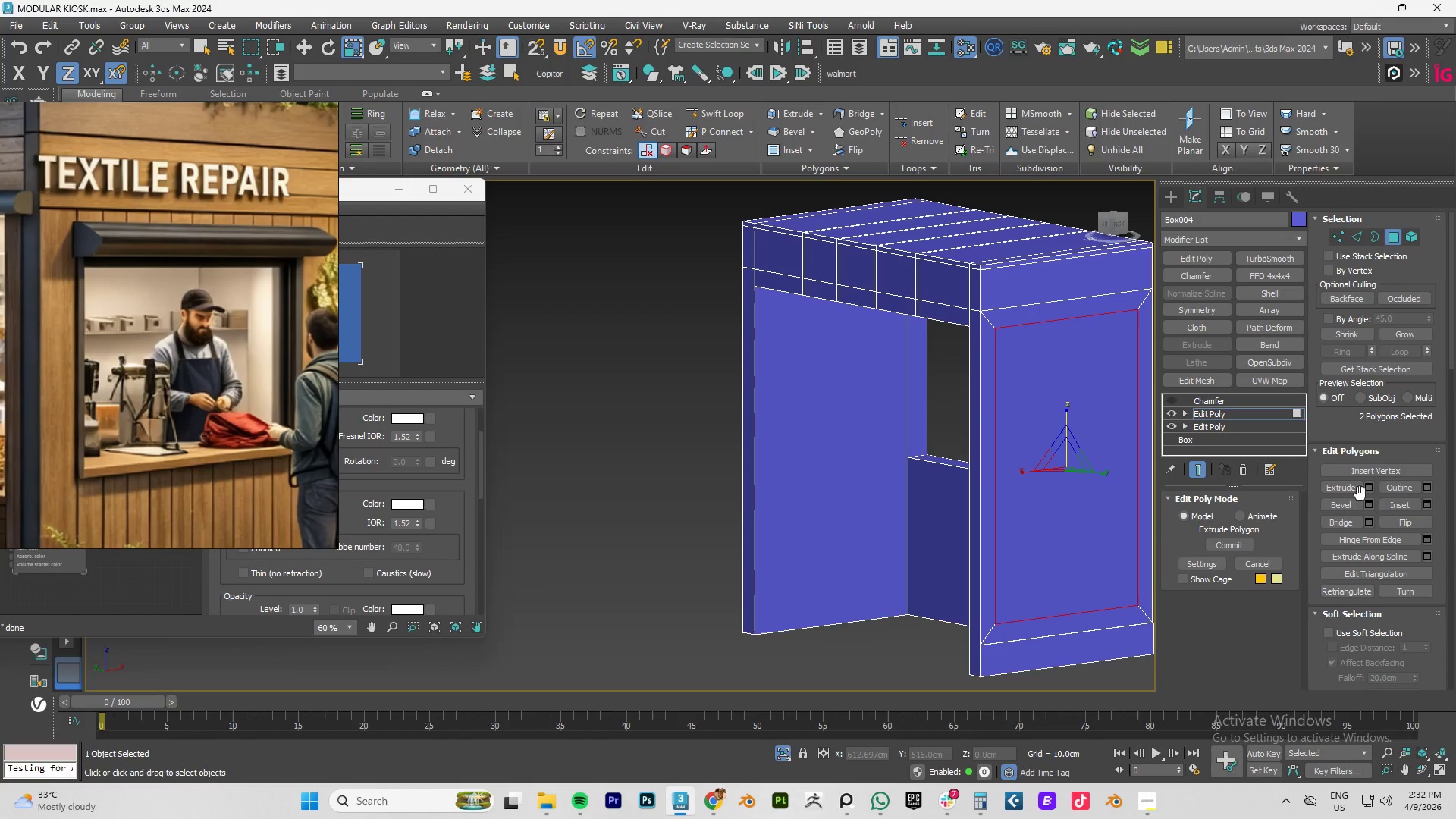 
left_click([1367, 488])
 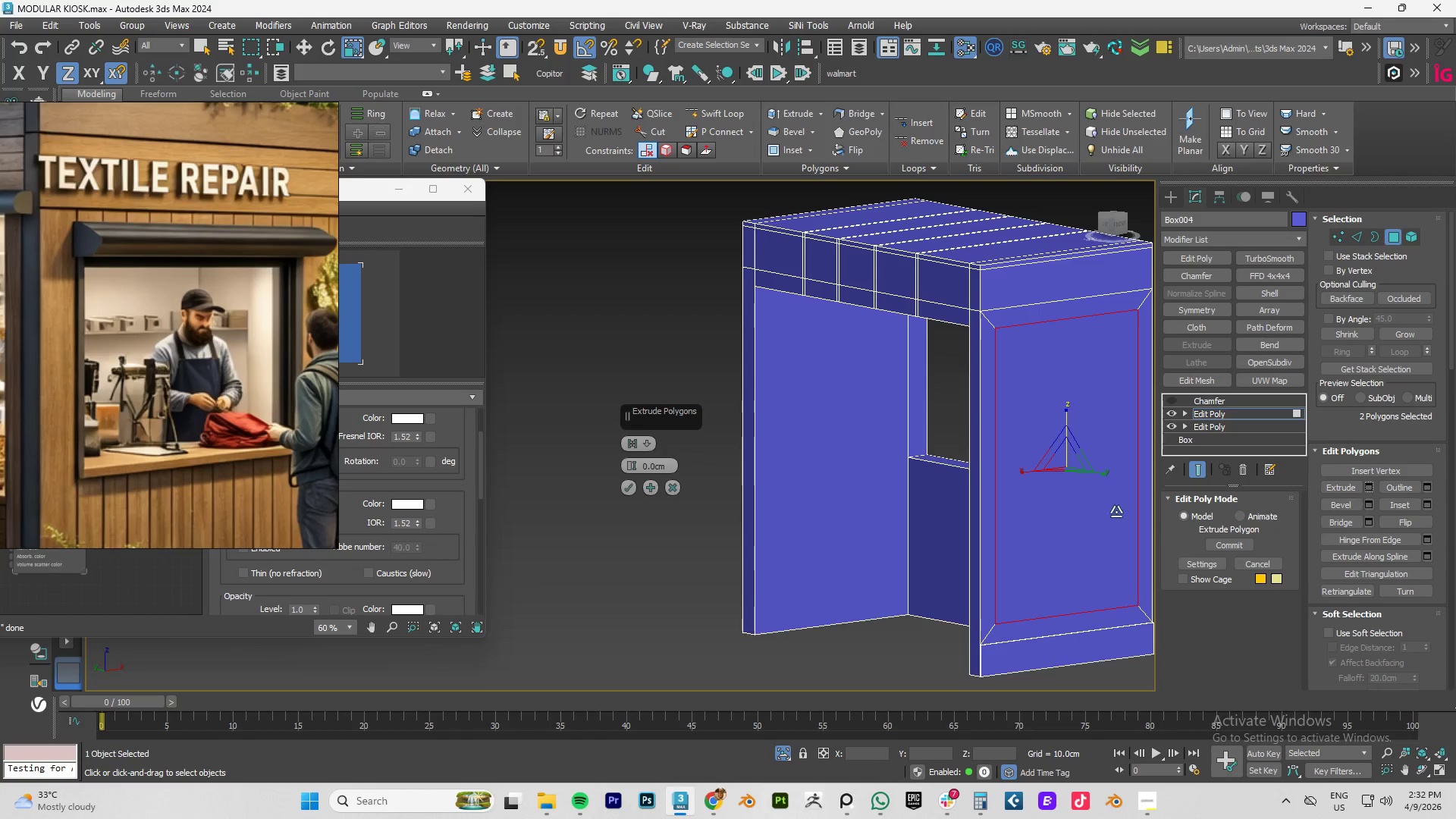 
hold_key(key=AltLeft, duration=0.86)
 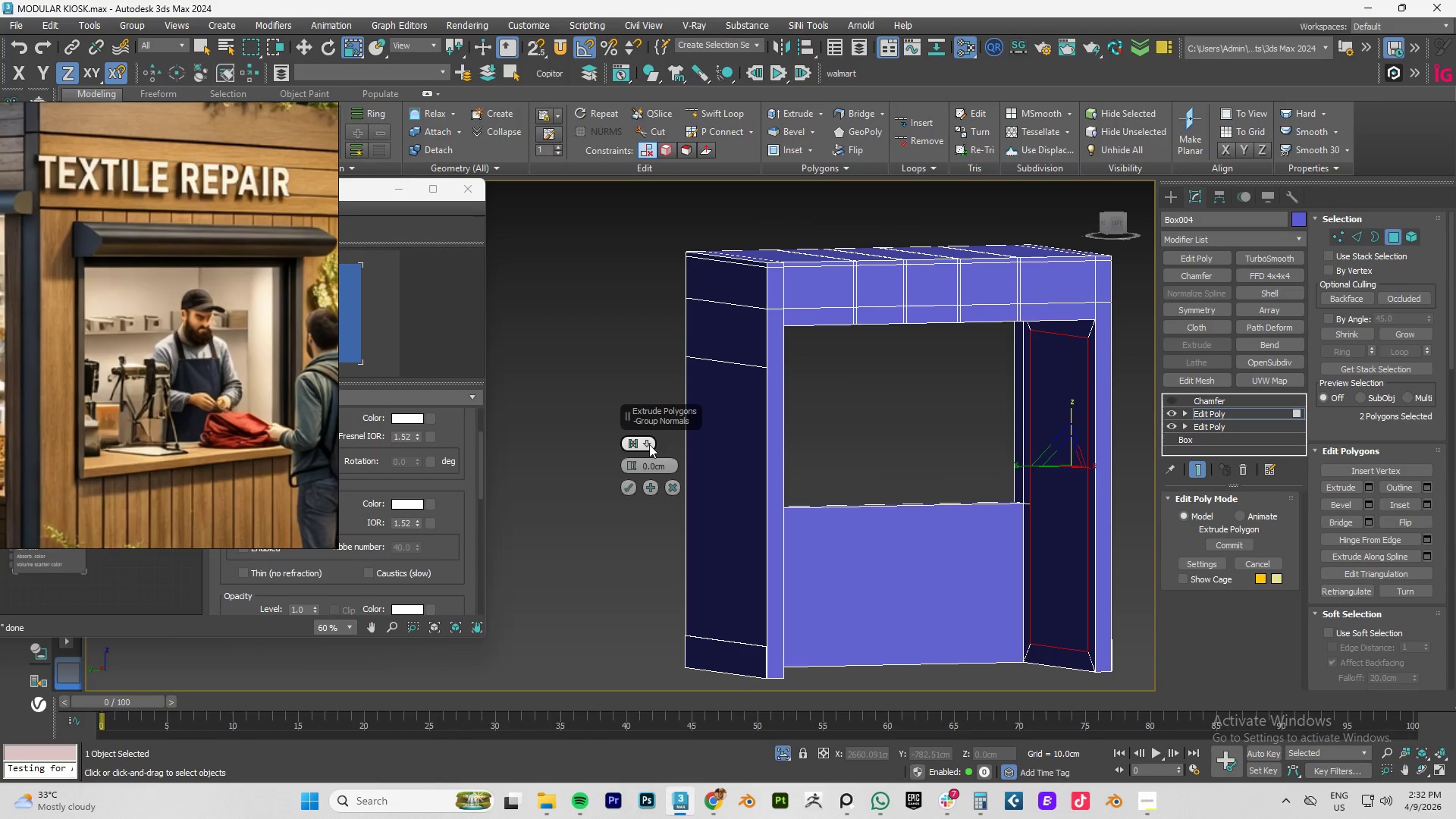 
left_click([648, 444])
 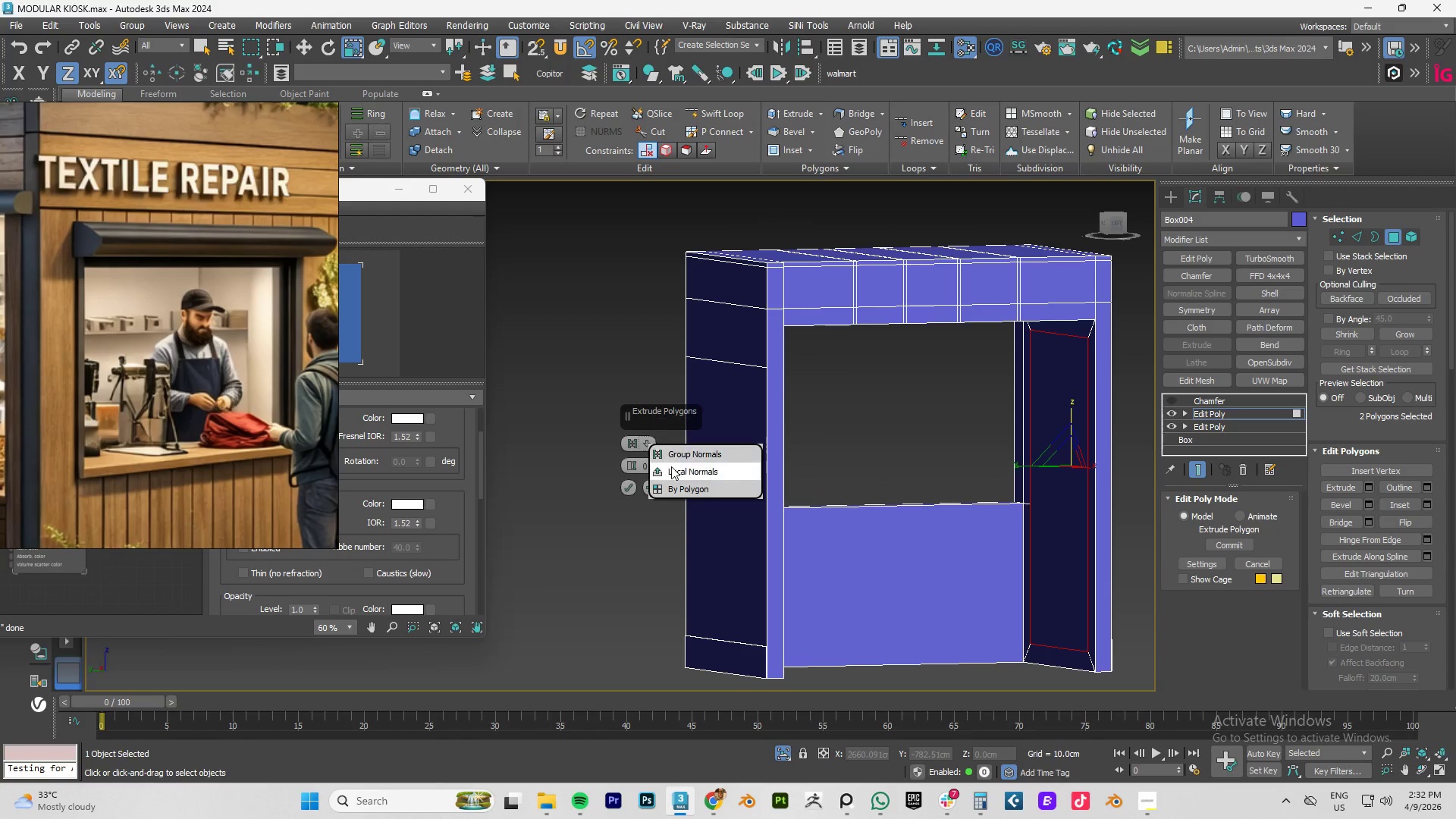 
left_click([675, 469])
 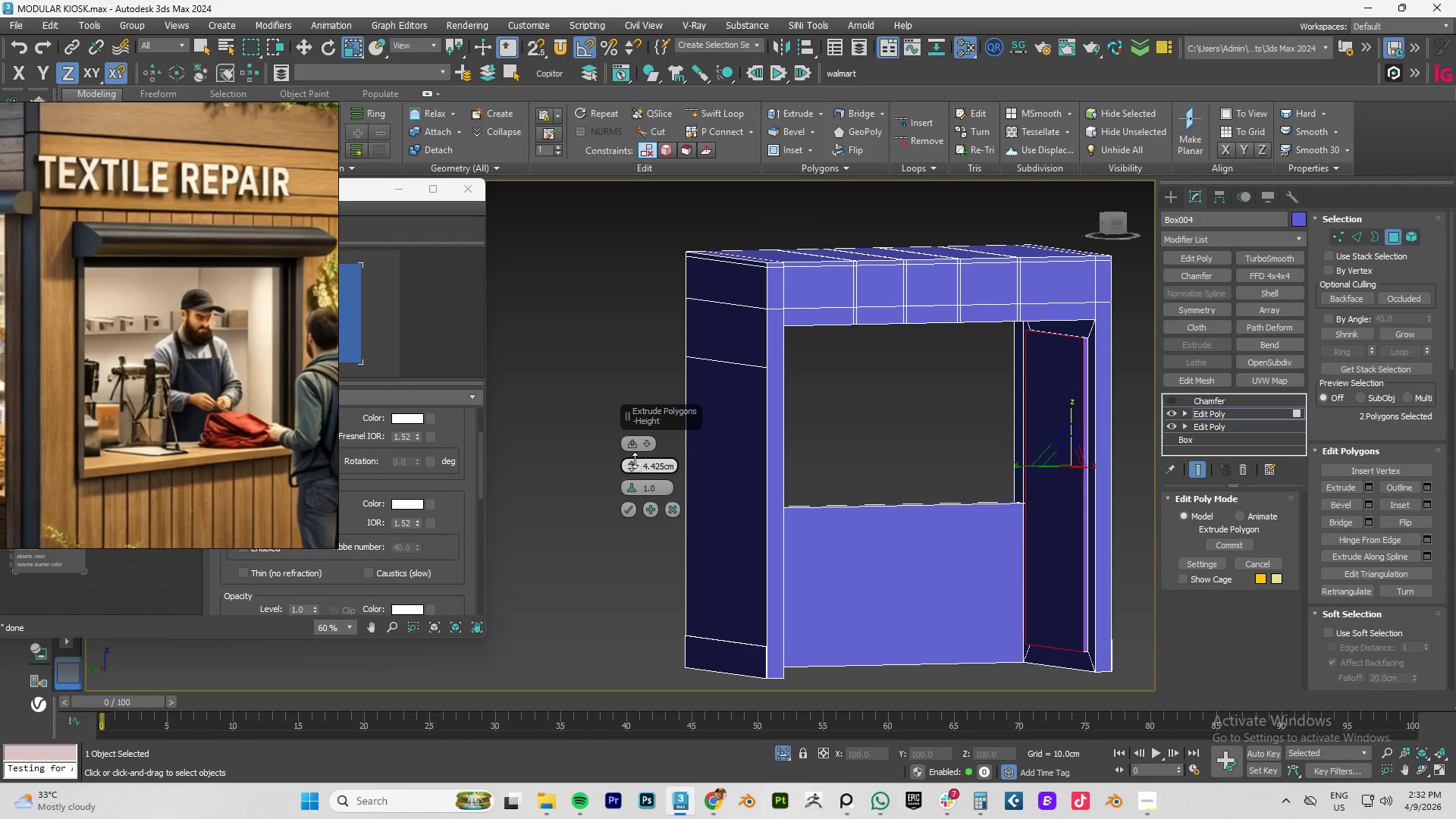 
wait(8.06)
 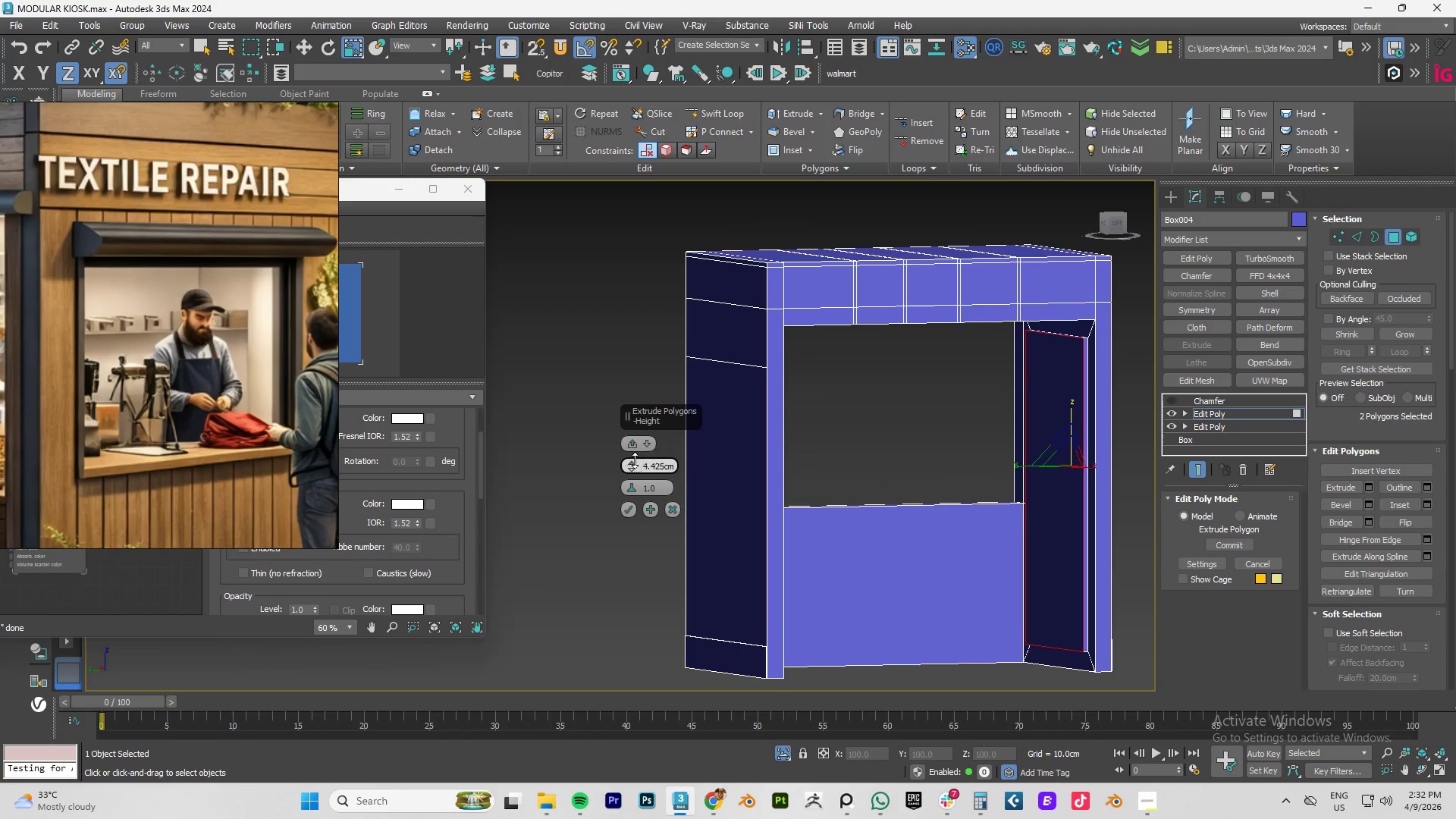 
hold_key(key=AltLeft, duration=1.51)
 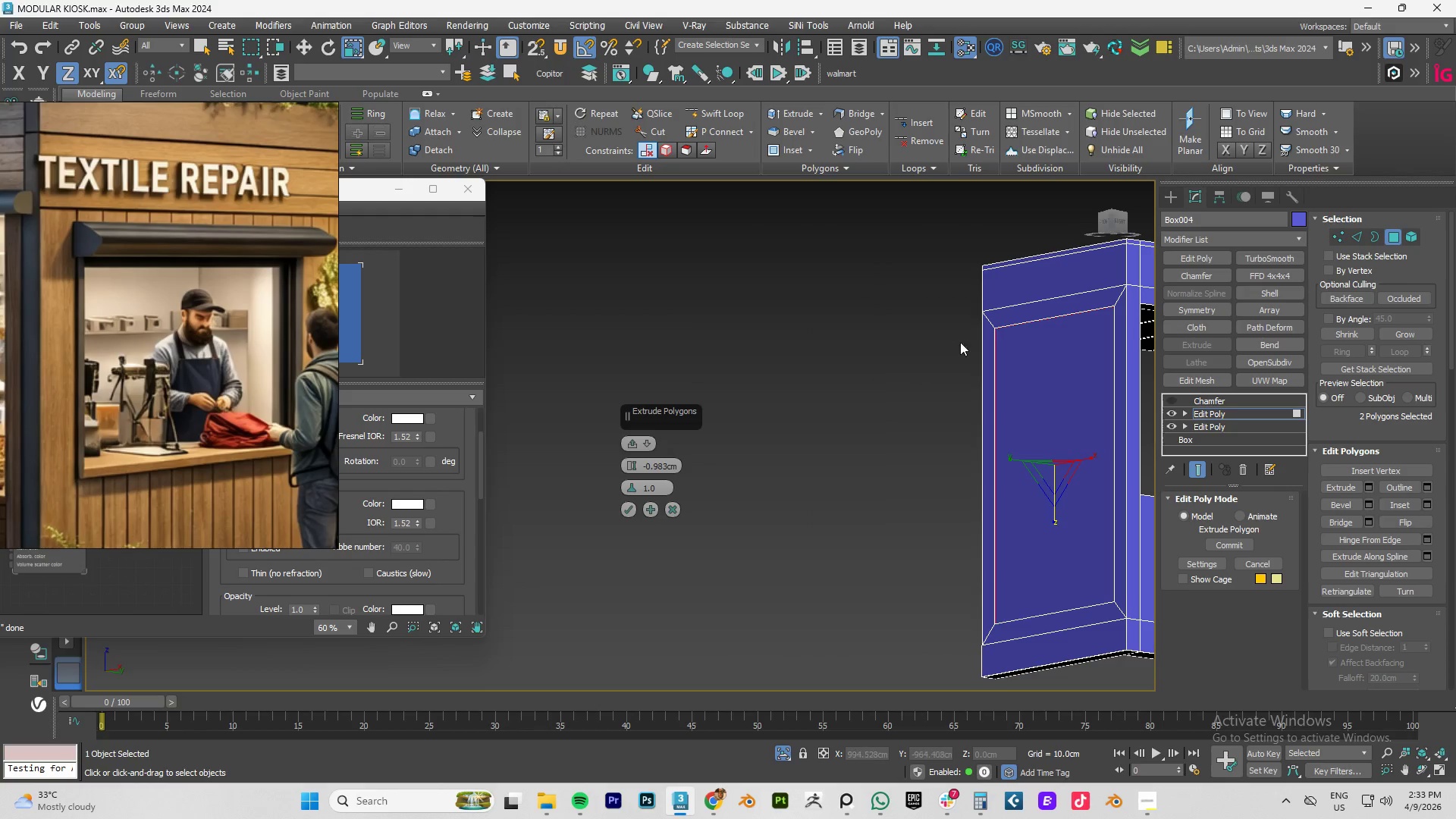 
hold_key(key=AltLeft, duration=0.36)
 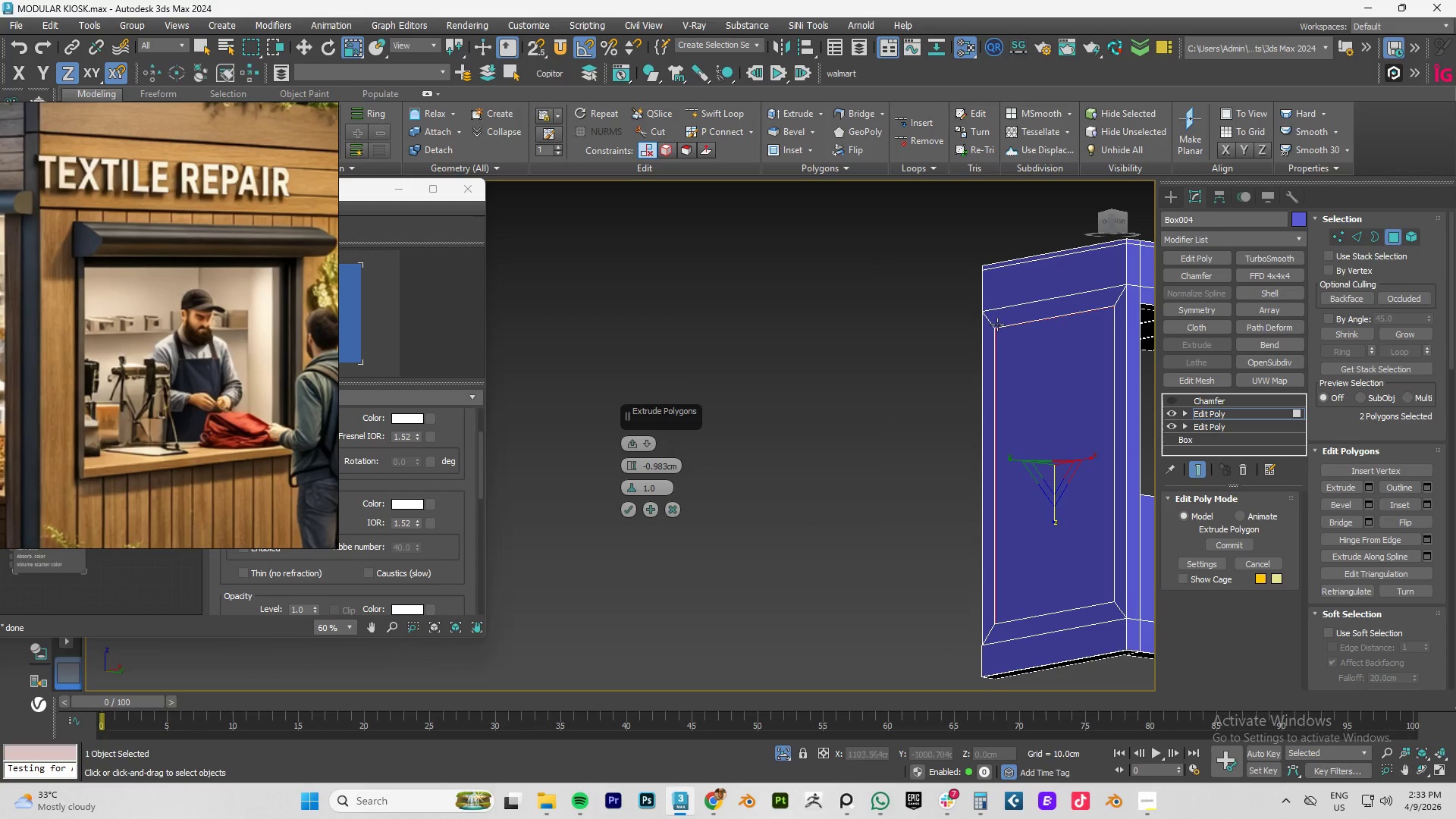 
scroll: coordinate [1018, 355], scroll_direction: up, amount: 6.0
 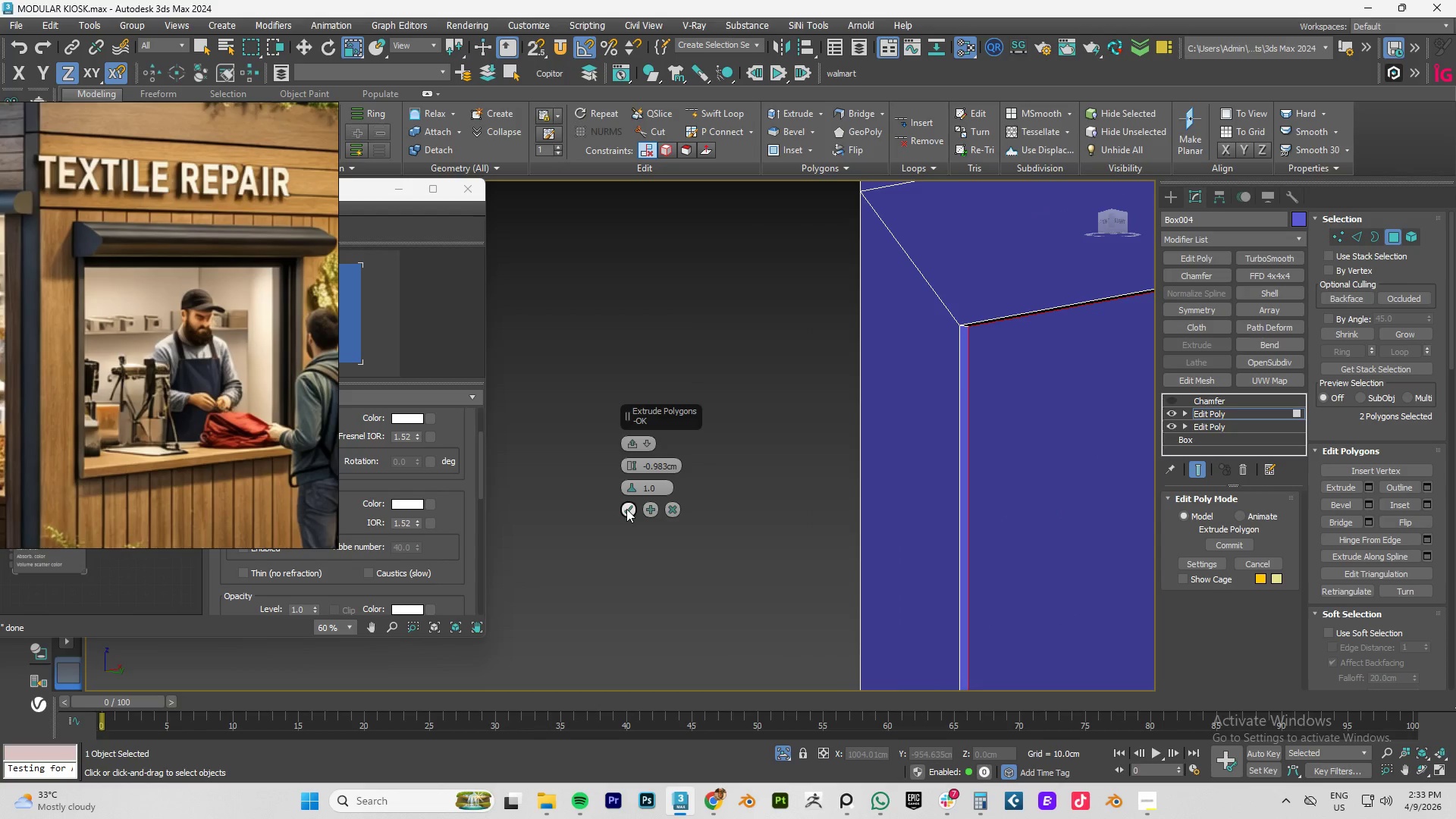 
left_click([626, 509])
 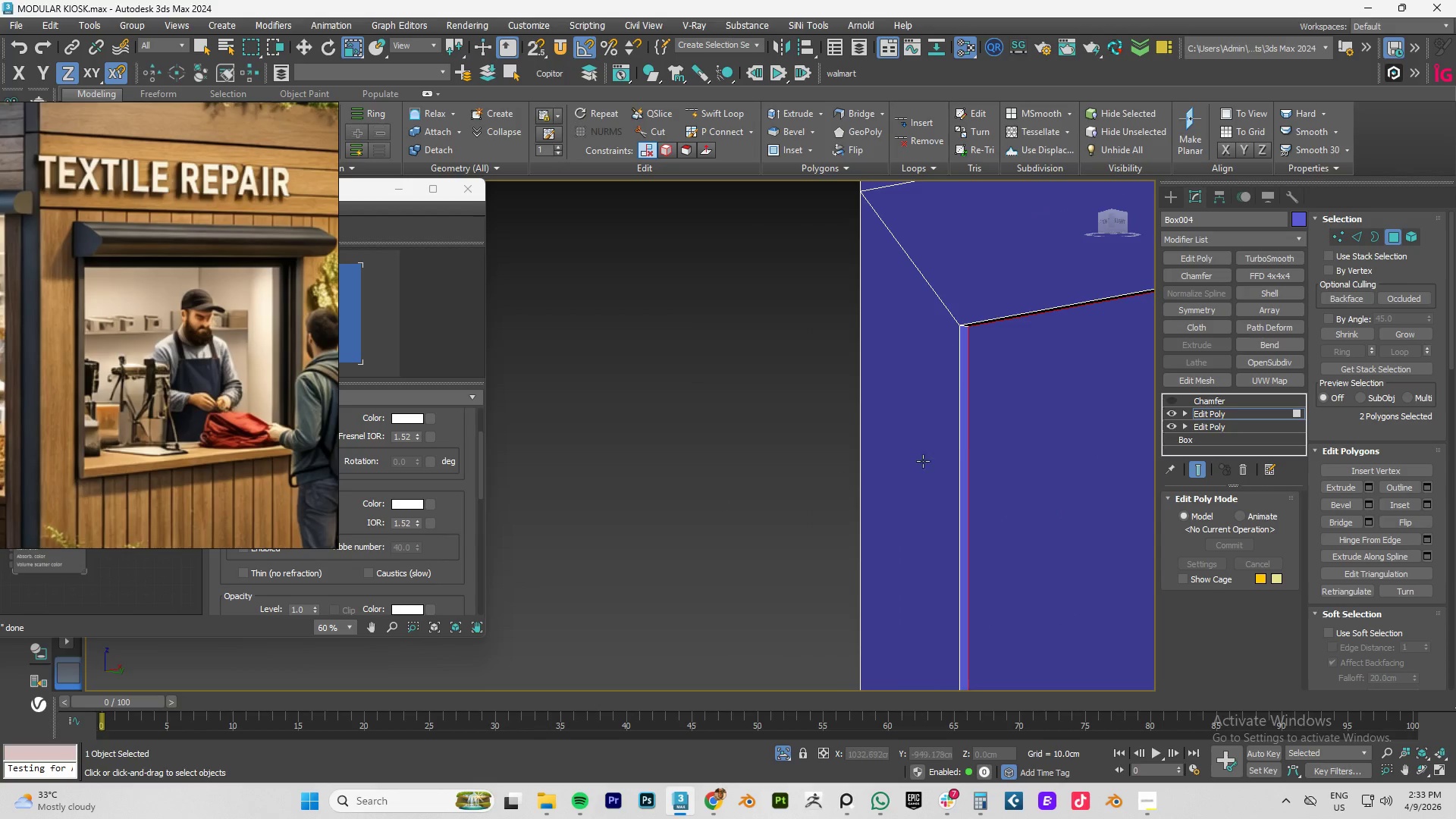 
hold_key(key=AltLeft, duration=1.5)
 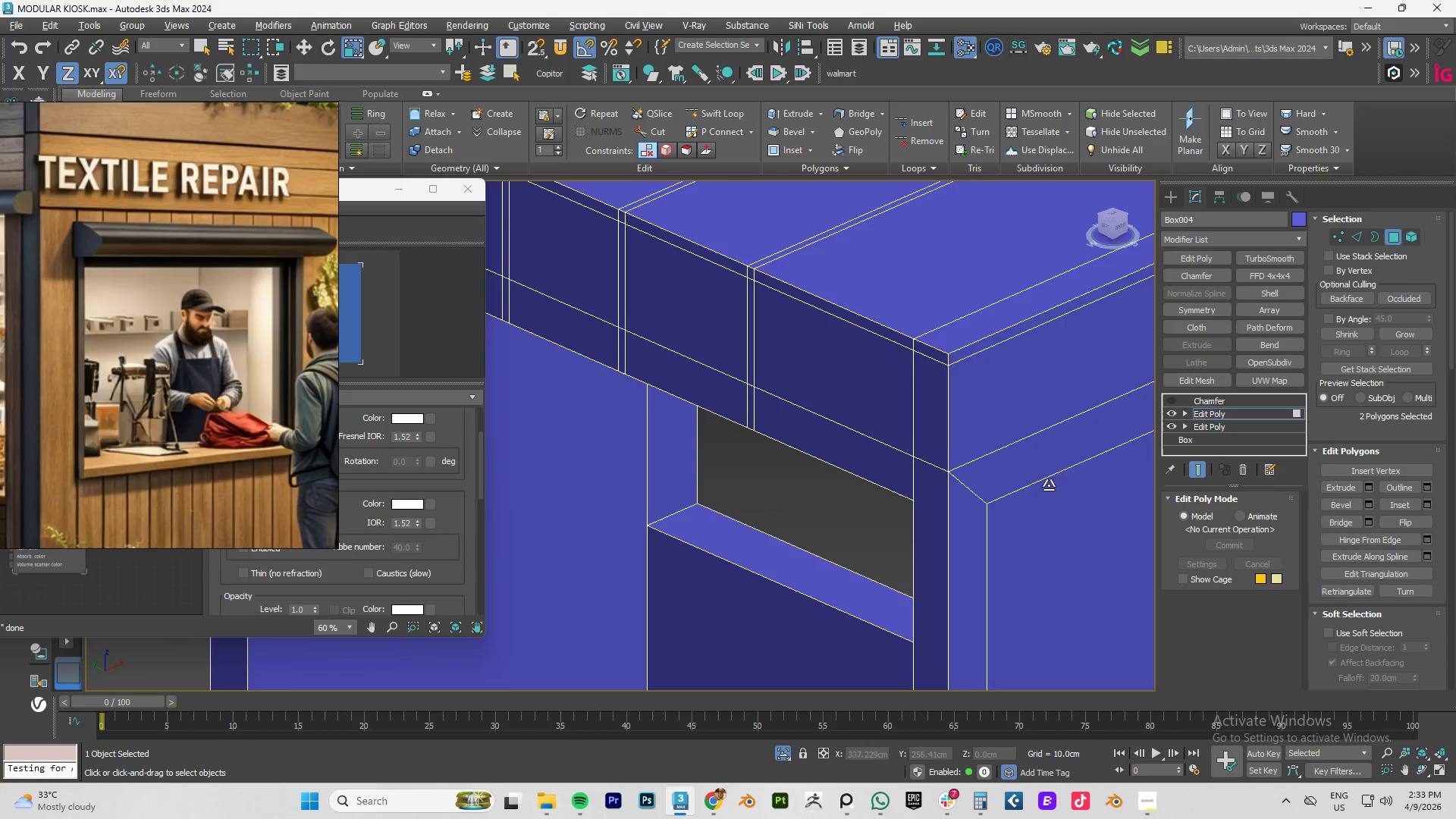 
scroll: coordinate [973, 443], scroll_direction: down, amount: 3.0
 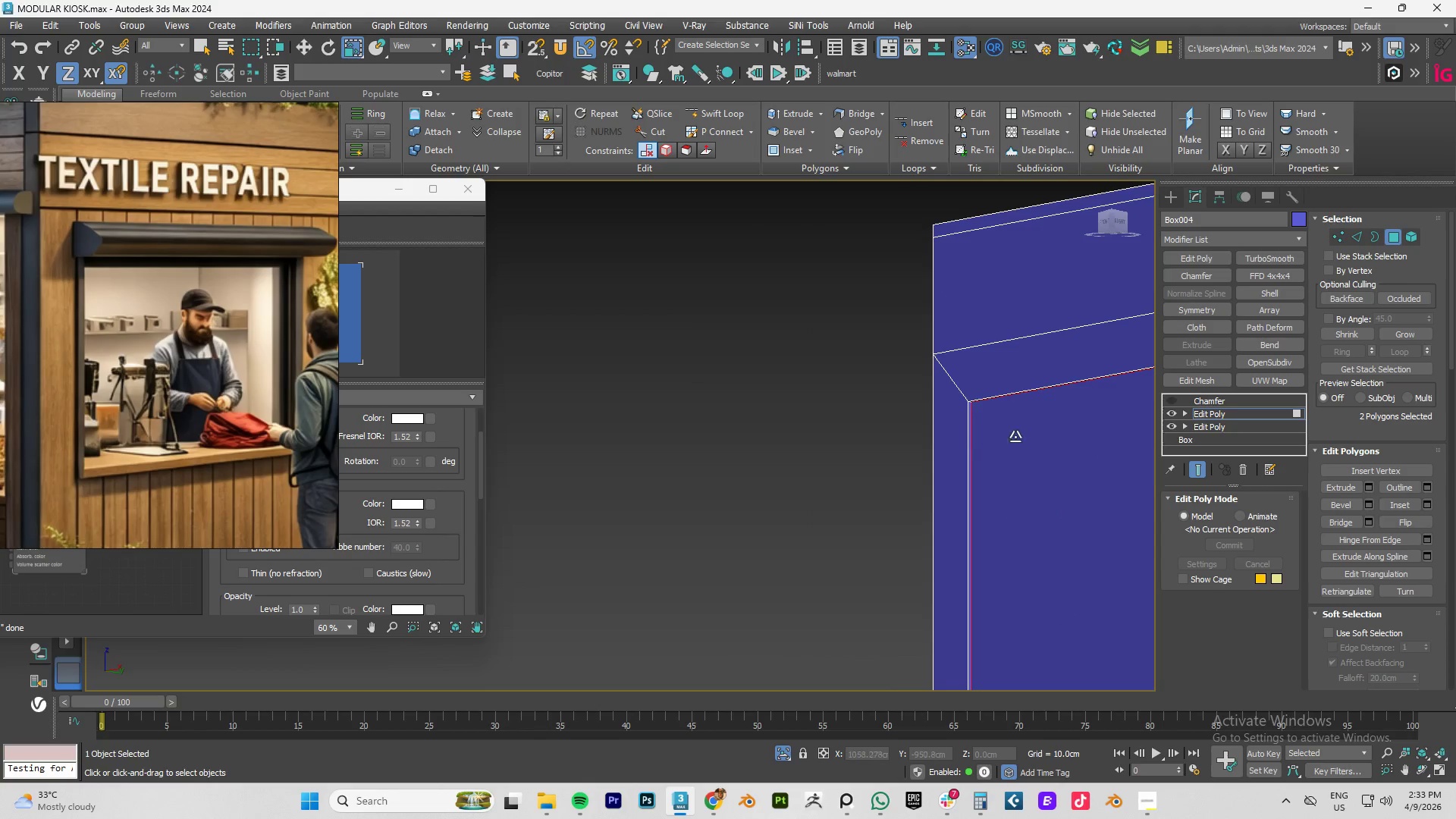 
hold_key(key=AltLeft, duration=0.33)
 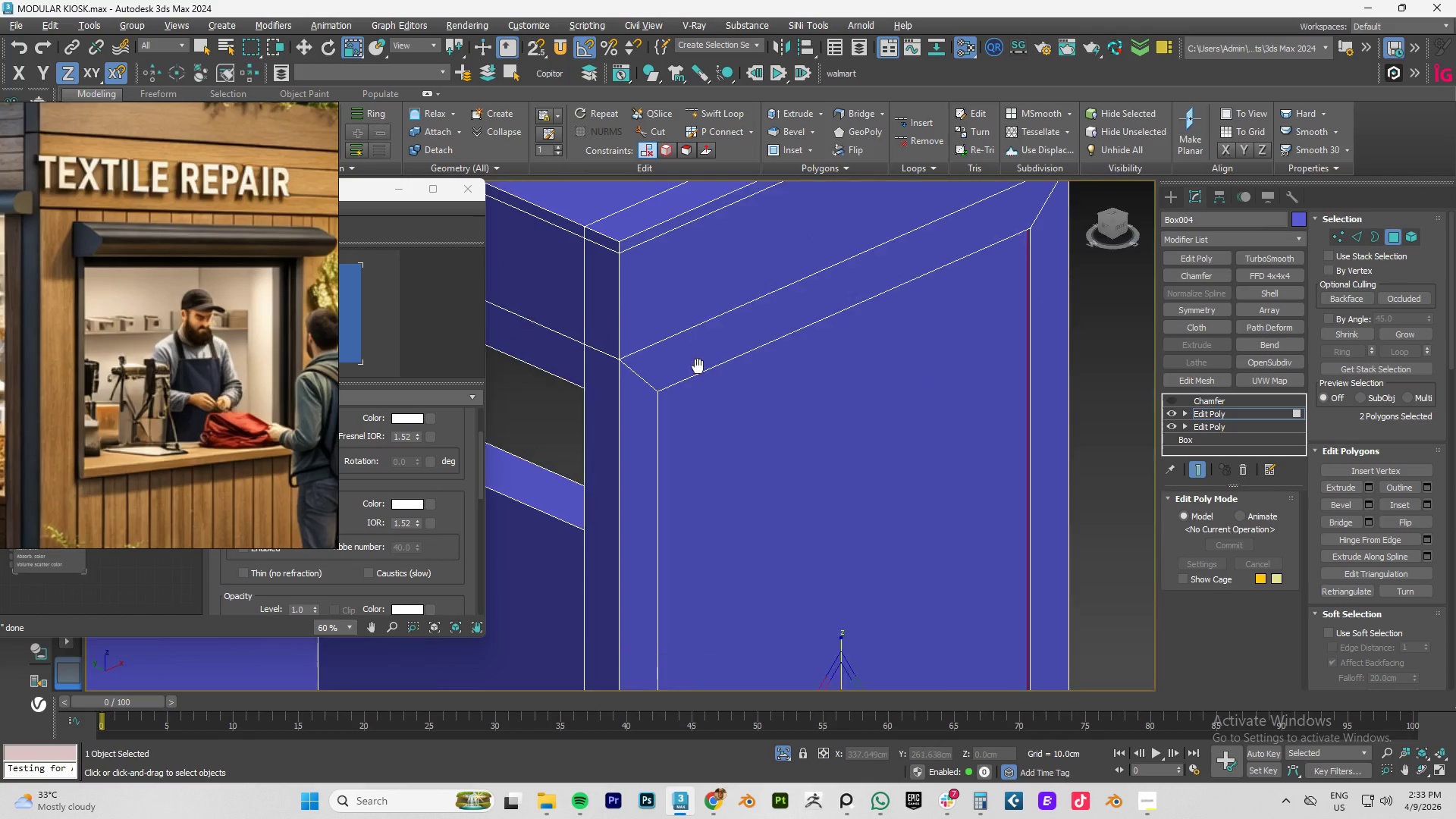 
hold_key(key=AltLeft, duration=0.59)
 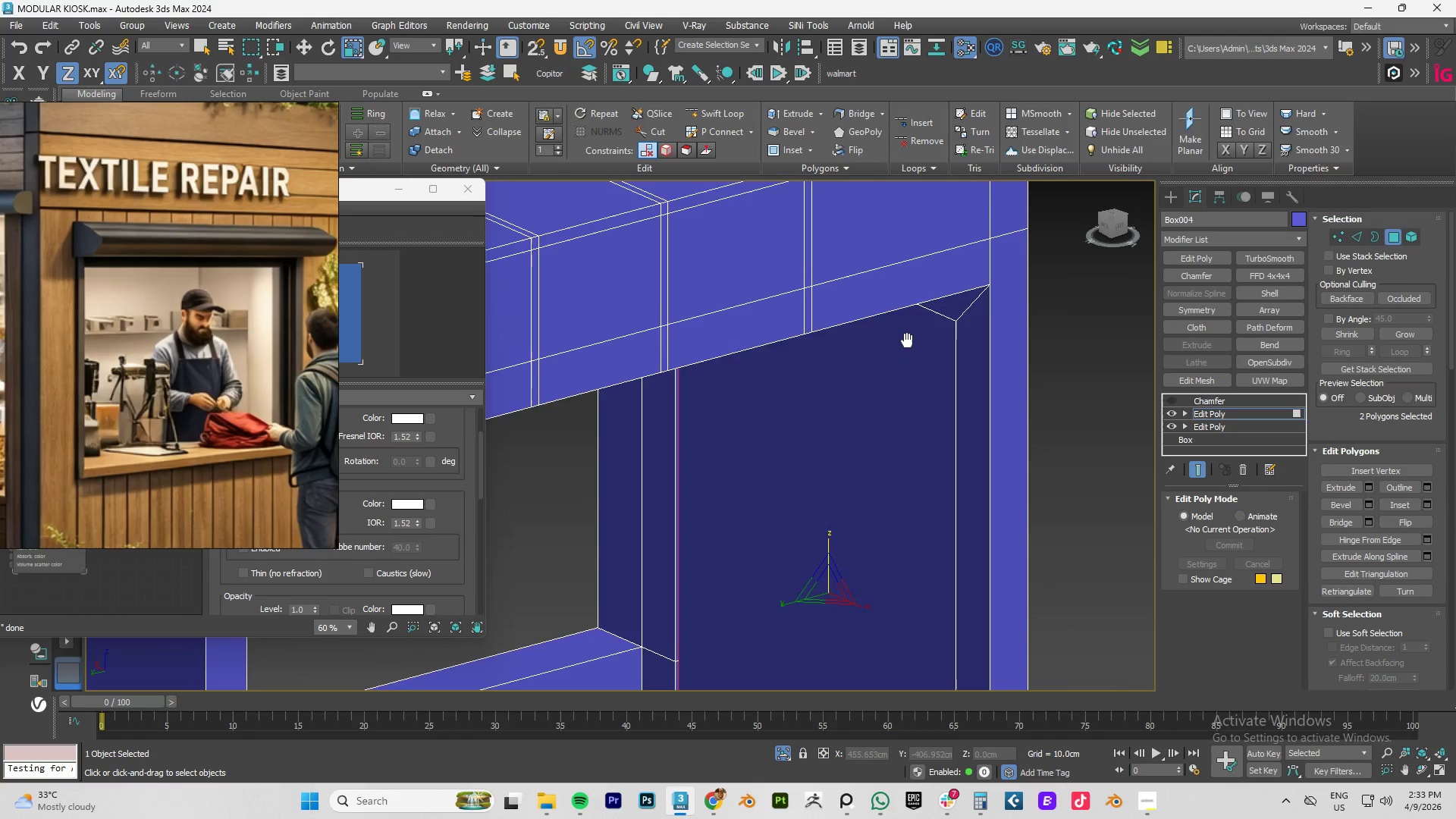 
hold_key(key=AltLeft, duration=0.75)
 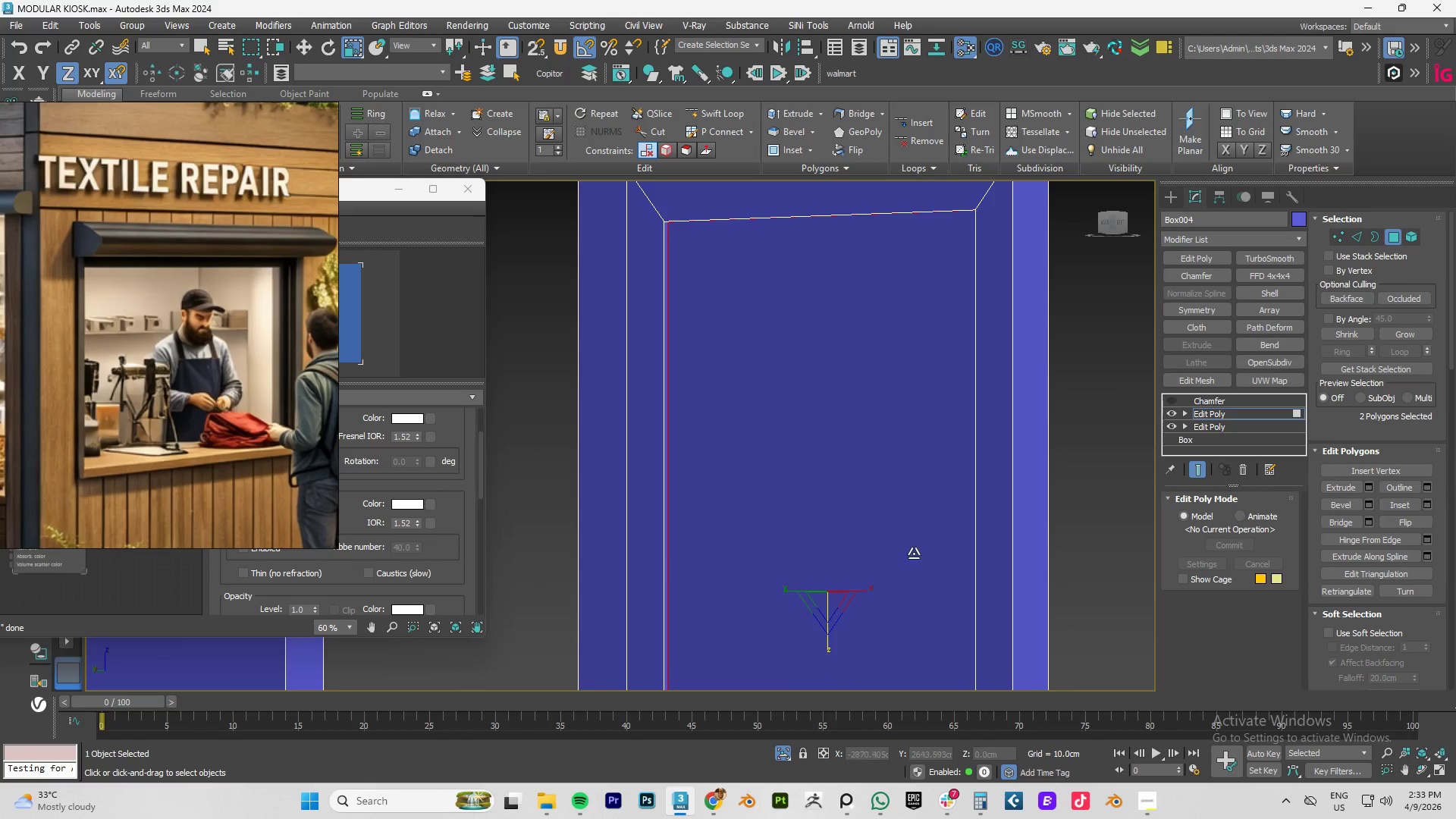 
scroll: coordinate [1398, 585], scroll_direction: down, amount: 26.0
 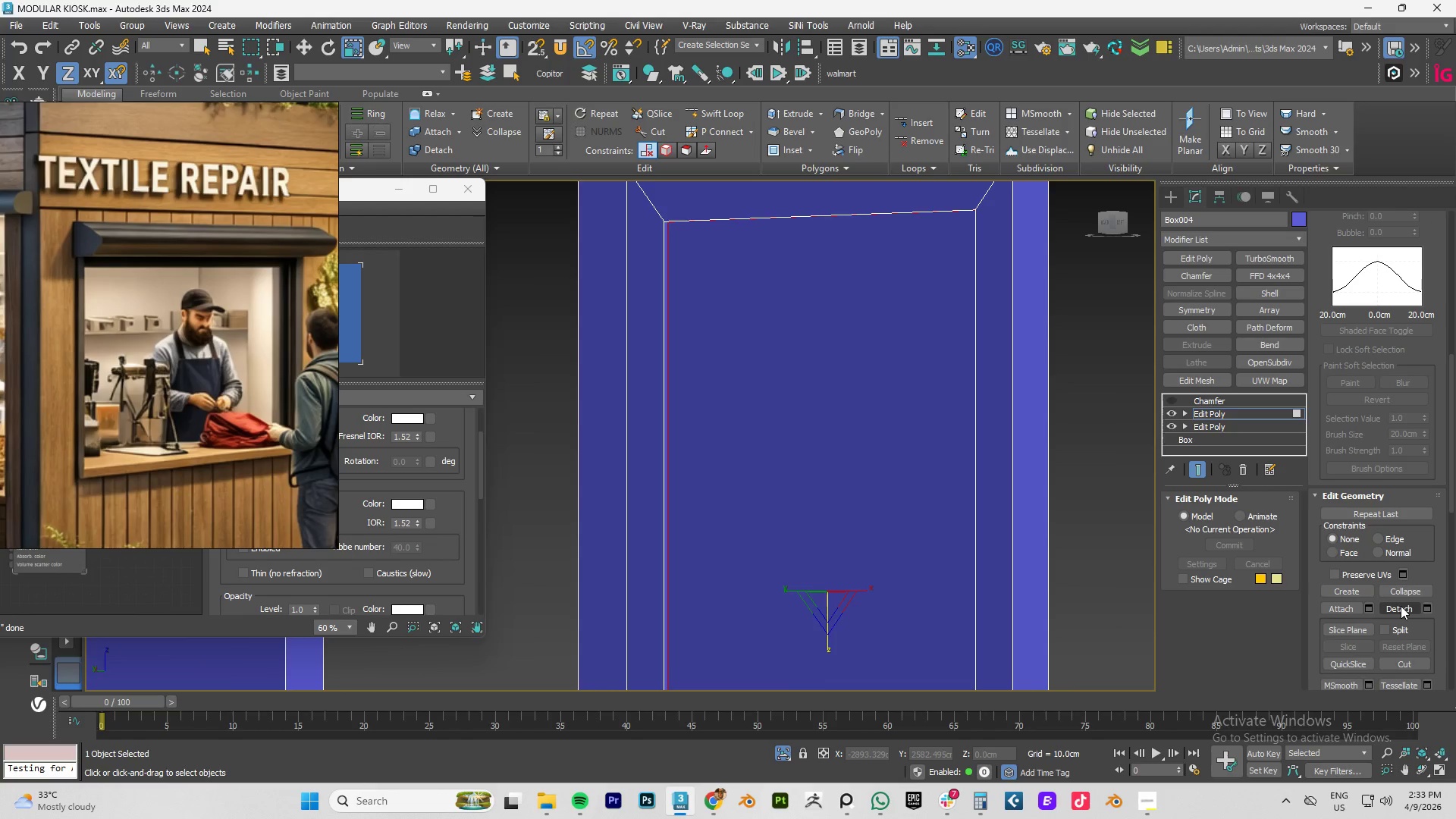 
left_click([1401, 606])
 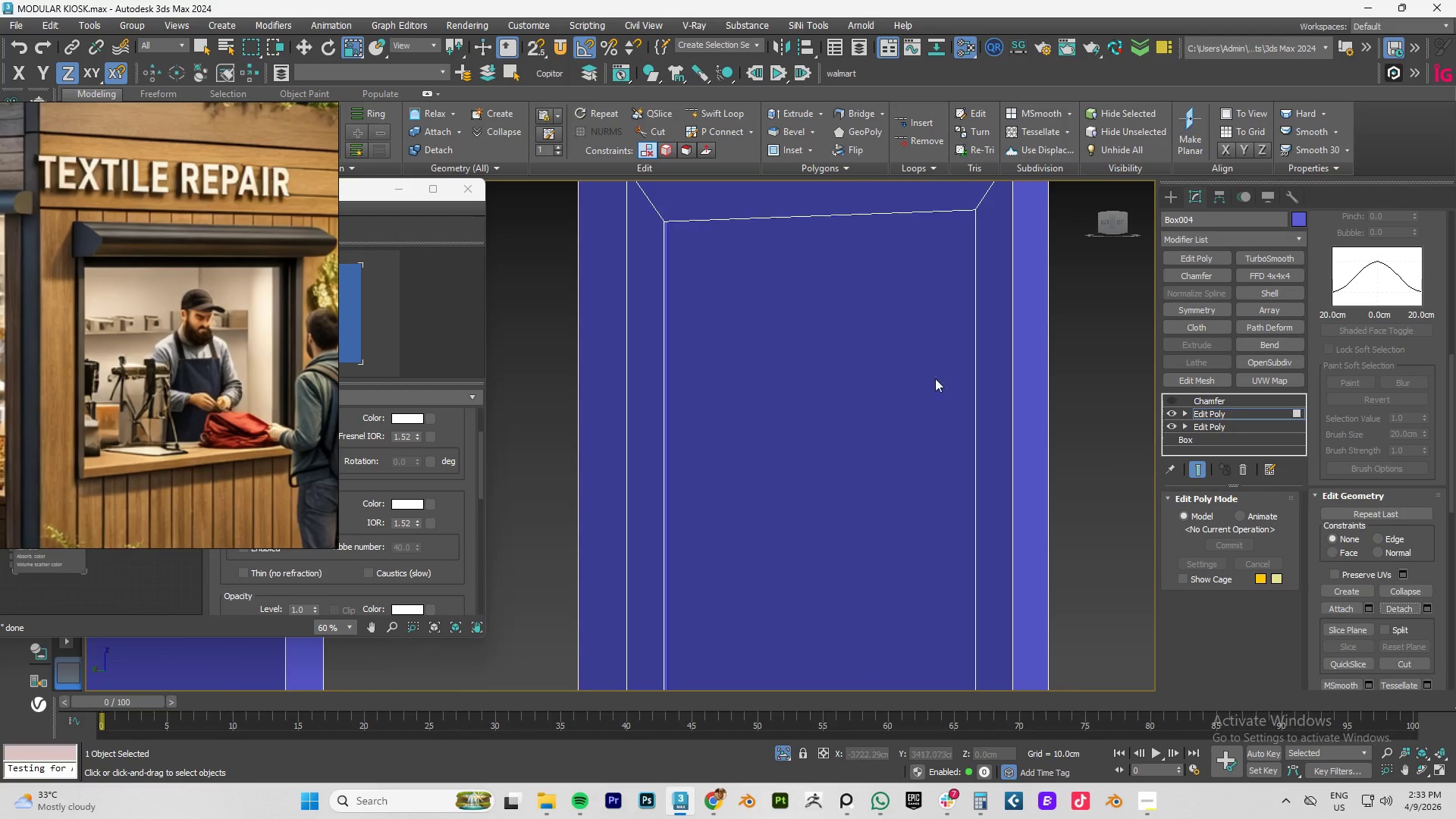 
scroll: coordinate [997, 426], scroll_direction: down, amount: 4.0
 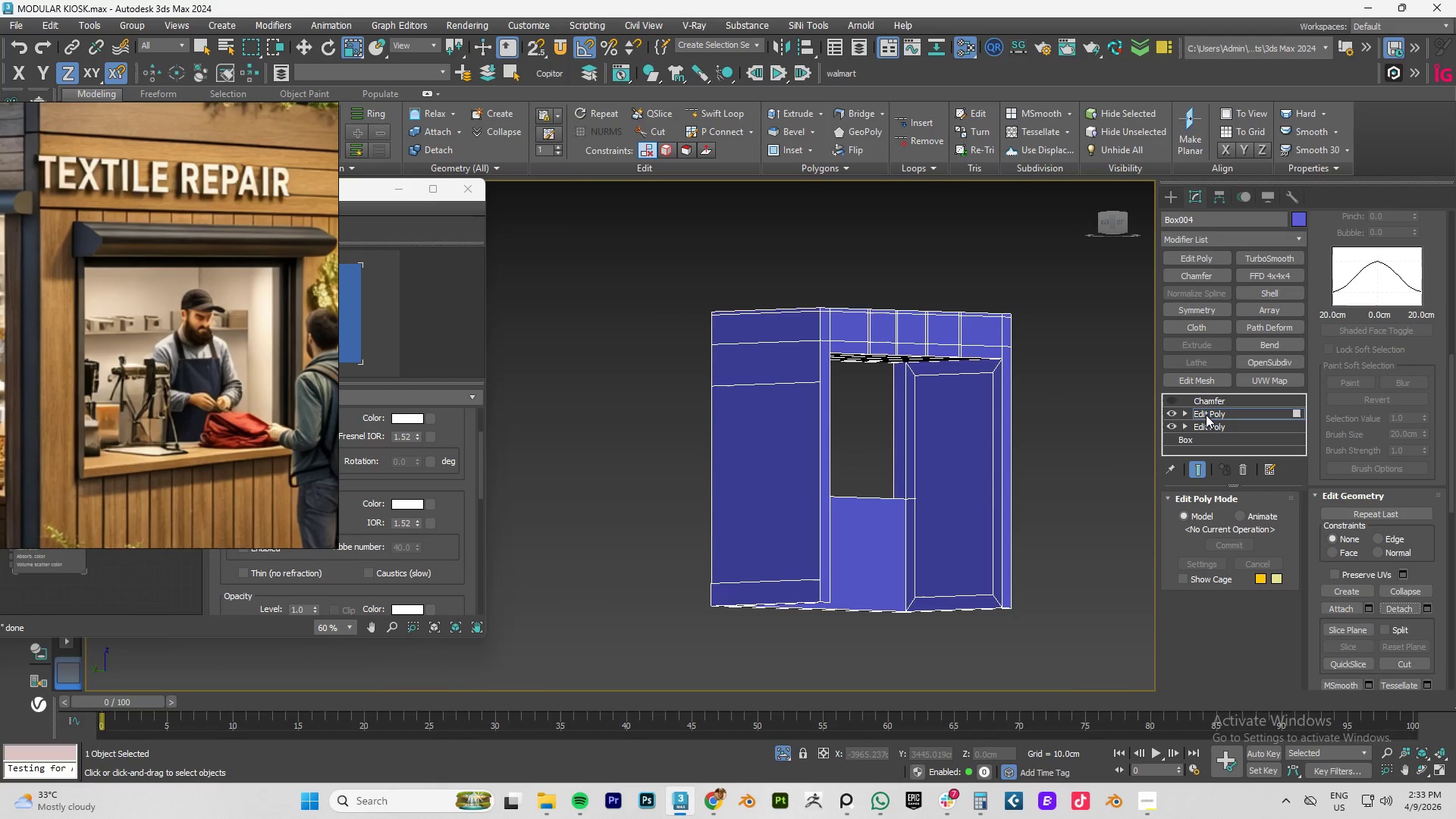 
left_click([1206, 415])
 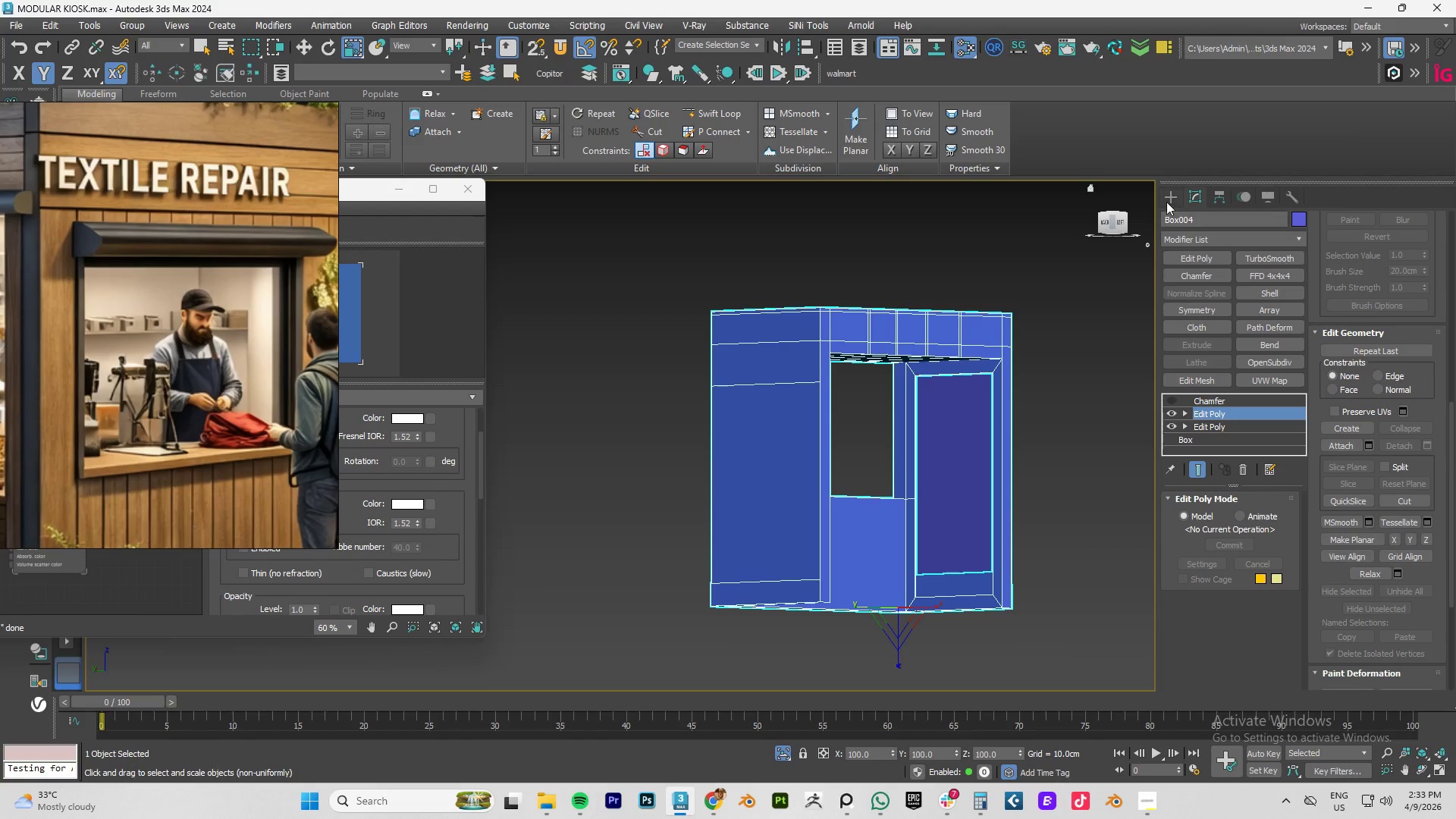 
left_click([1169, 196])
 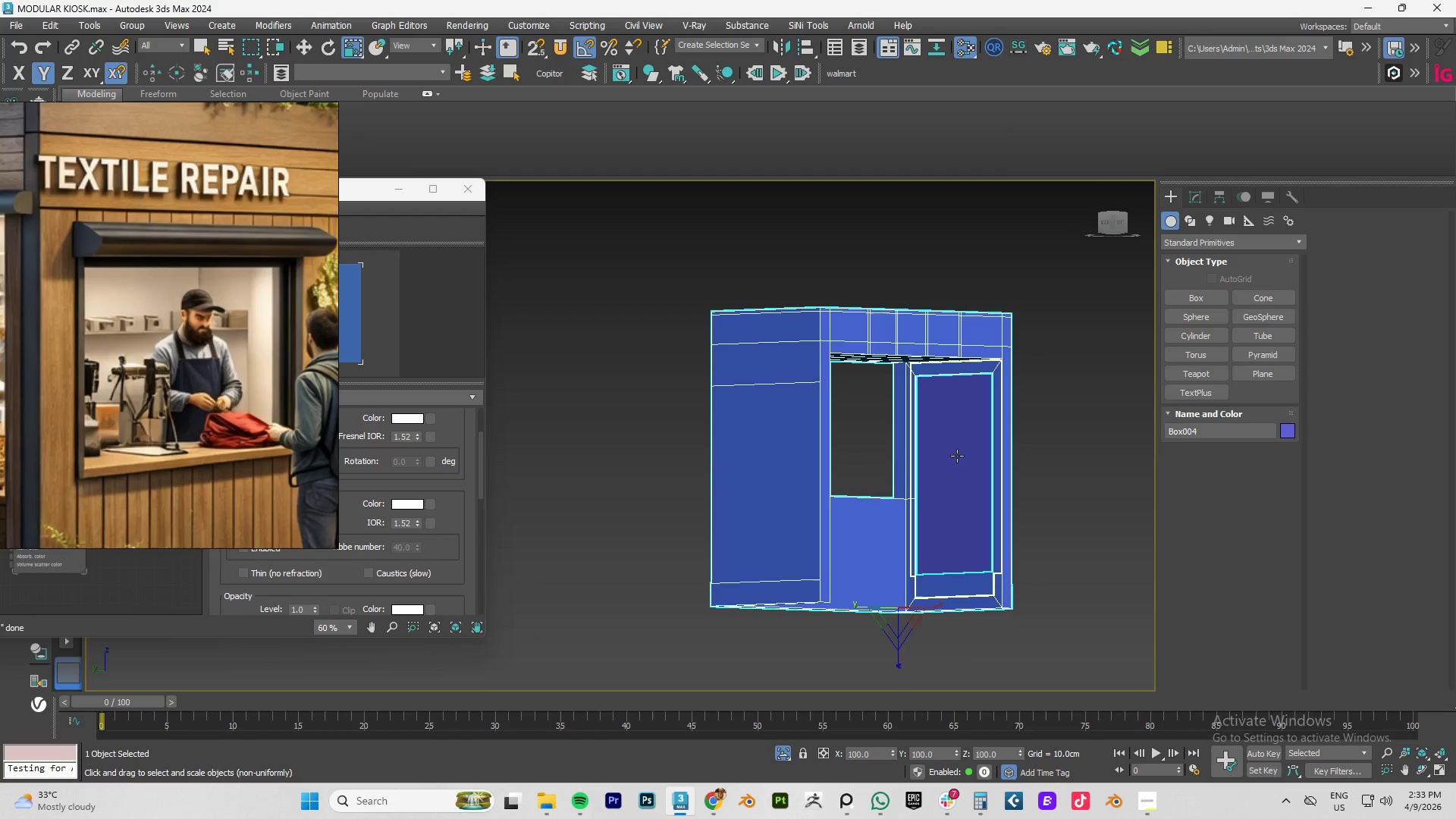 
left_click([949, 457])
 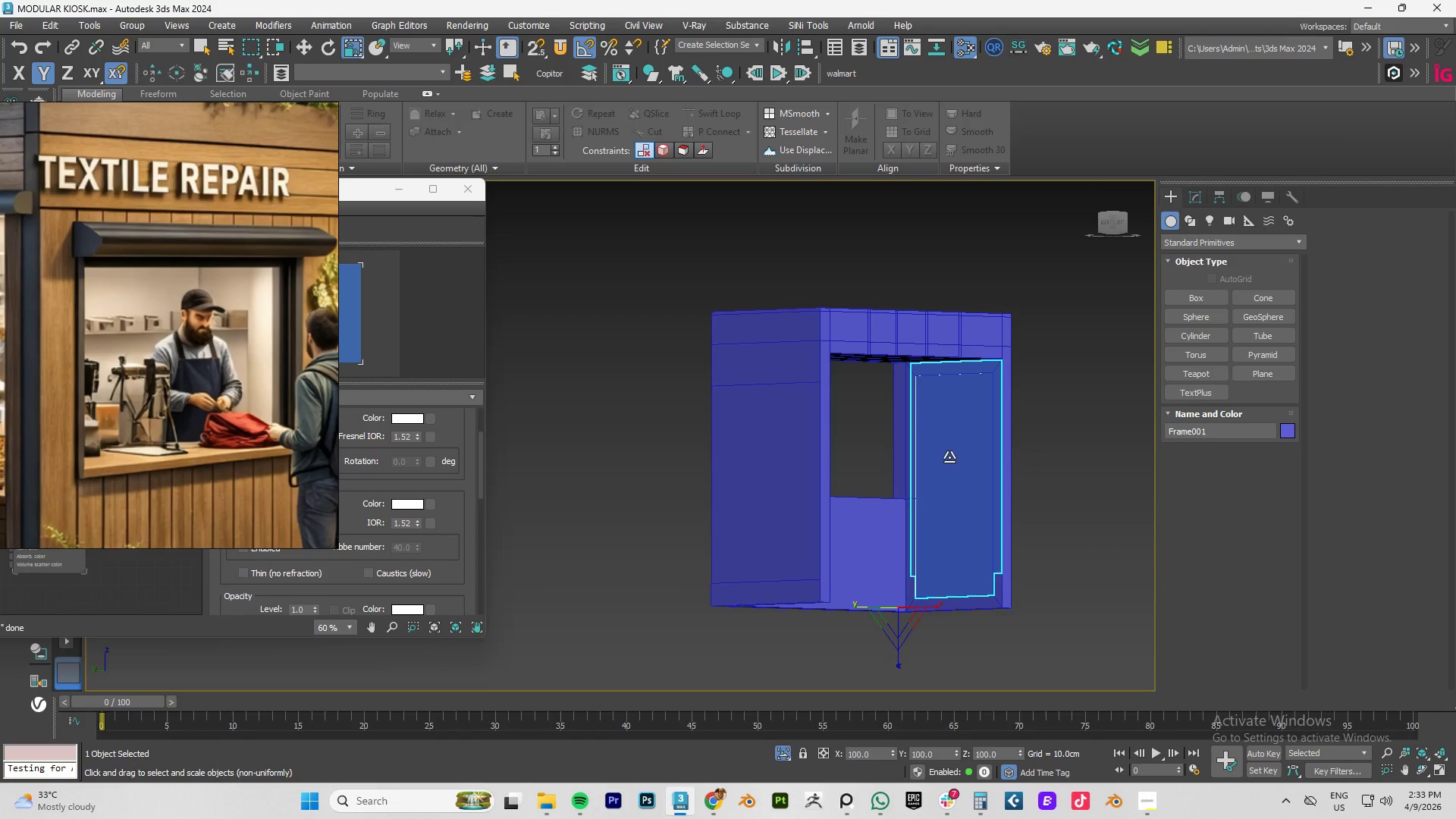 
key(Alt+AltLeft)
 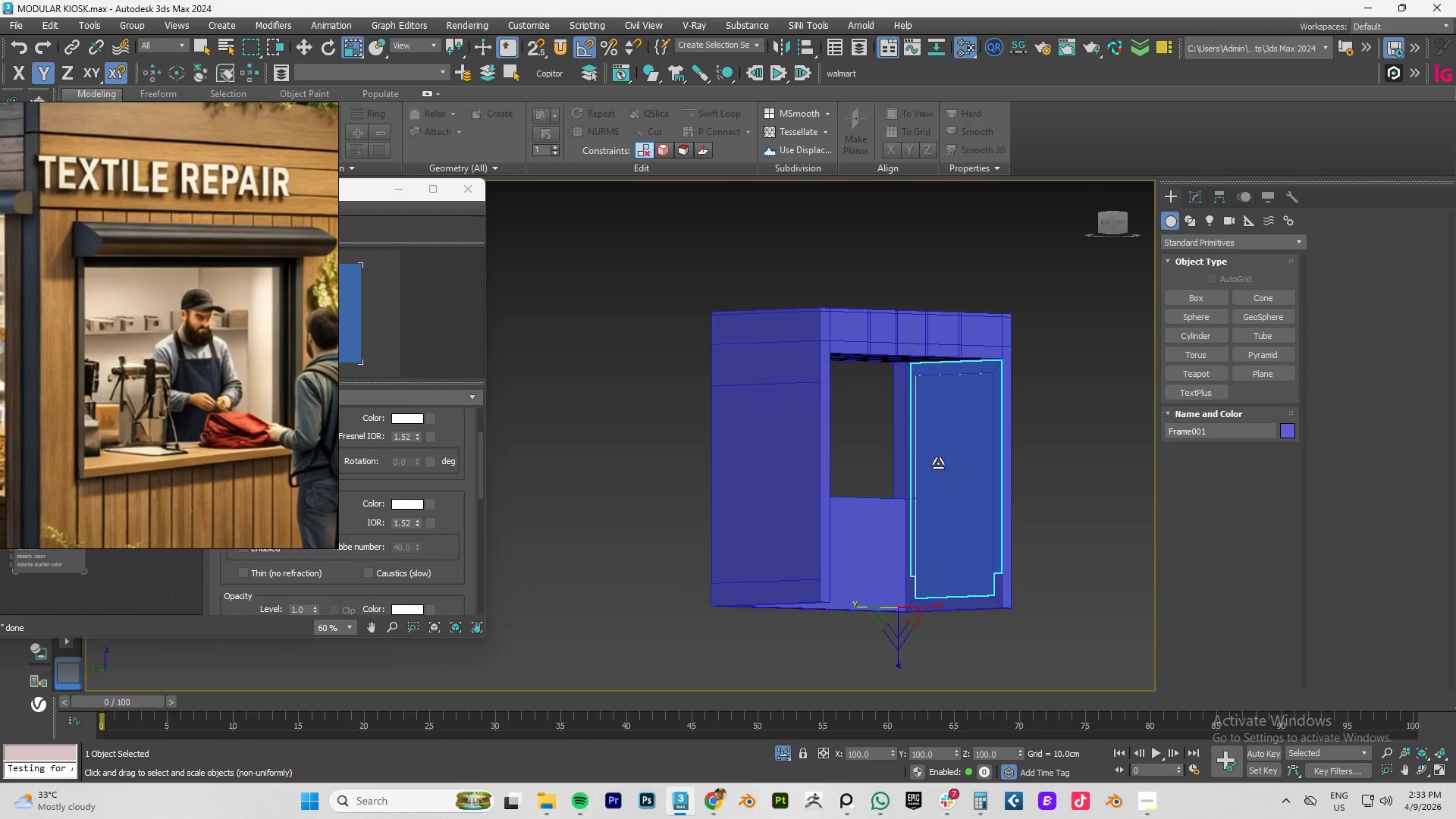 
key(Control+Z)
 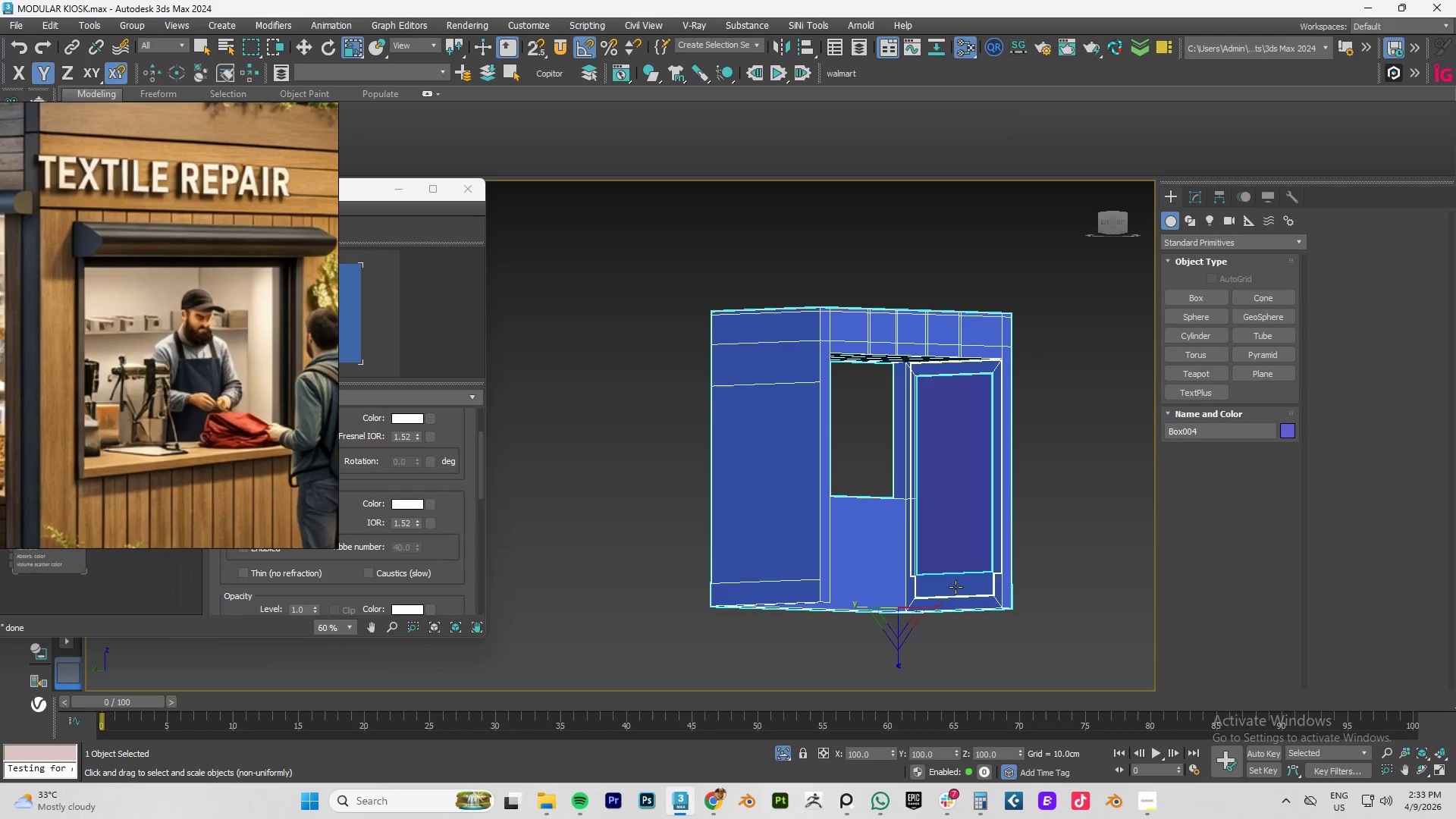 
left_click([956, 587])
 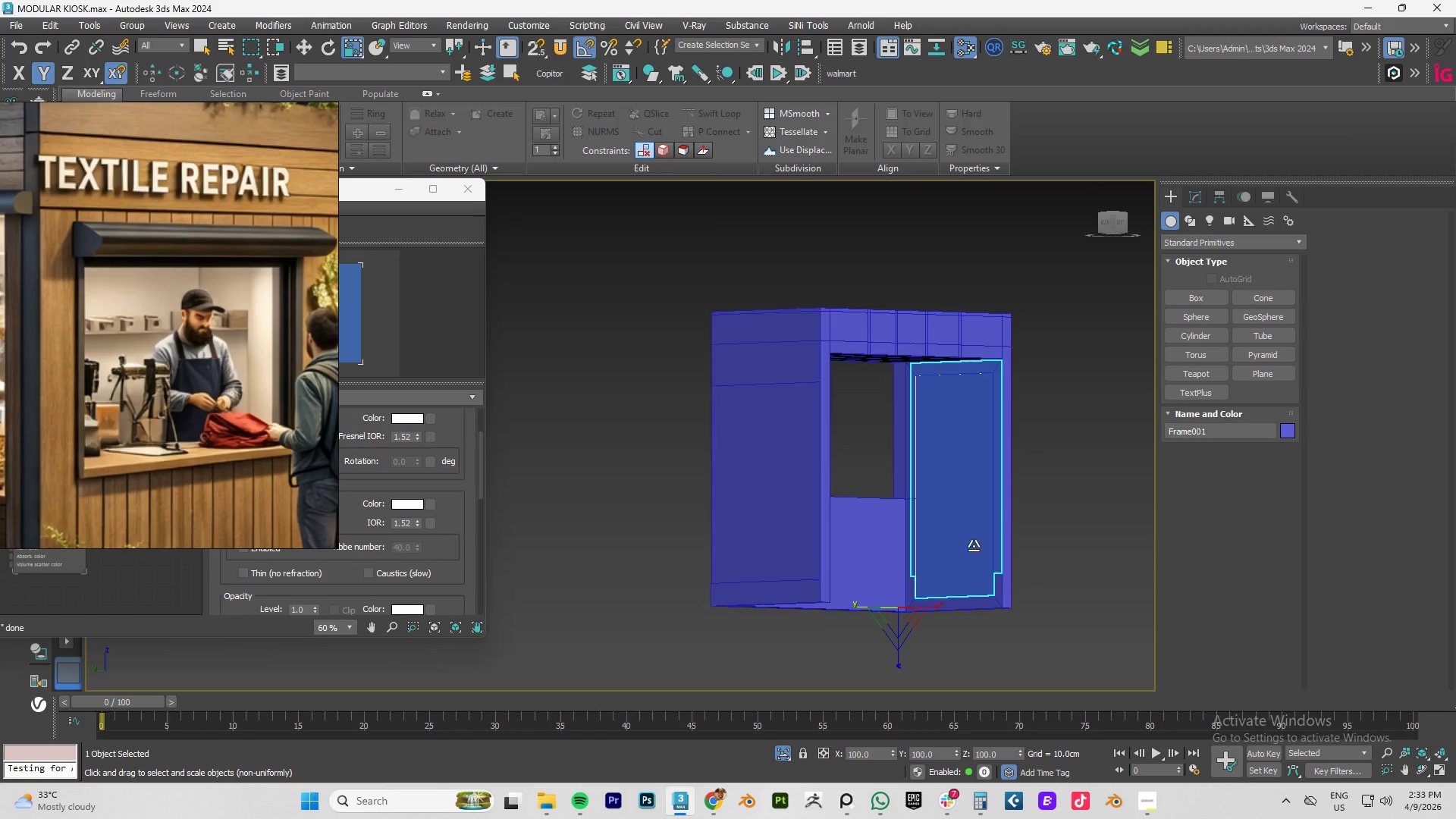 
left_click([958, 487])
 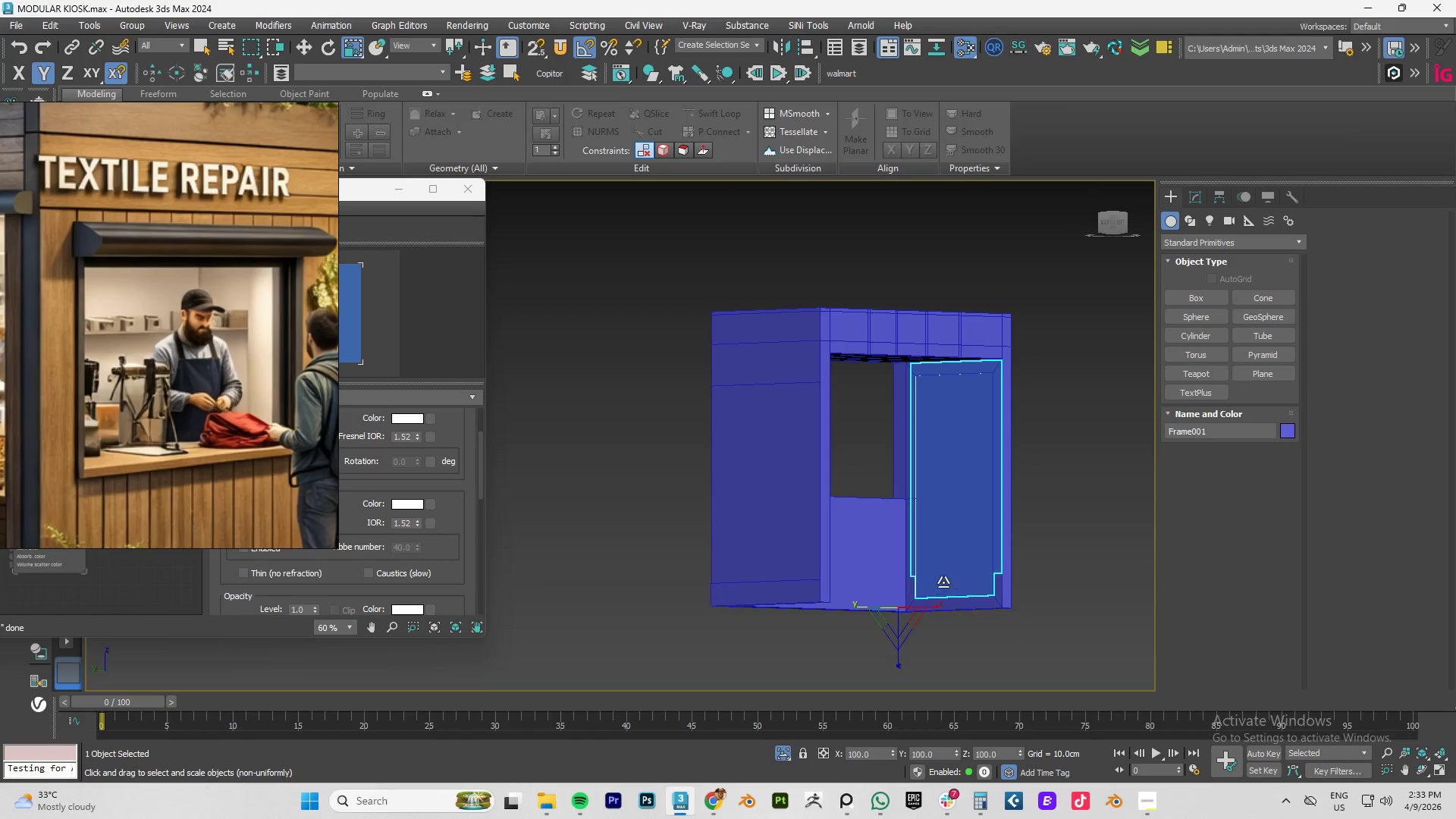 
key(Delete)
 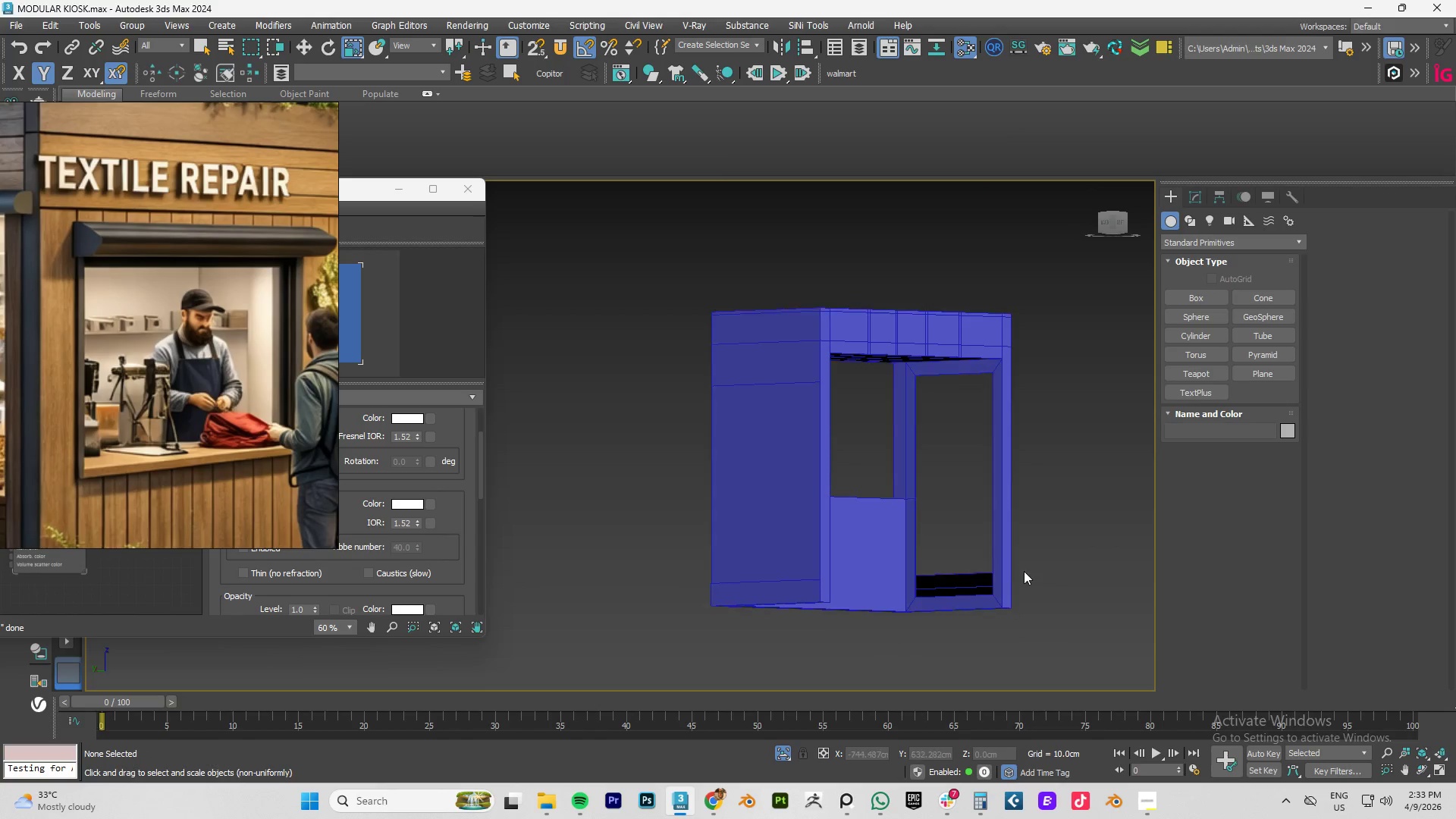 
scroll: coordinate [907, 576], scroll_direction: up, amount: 4.0
 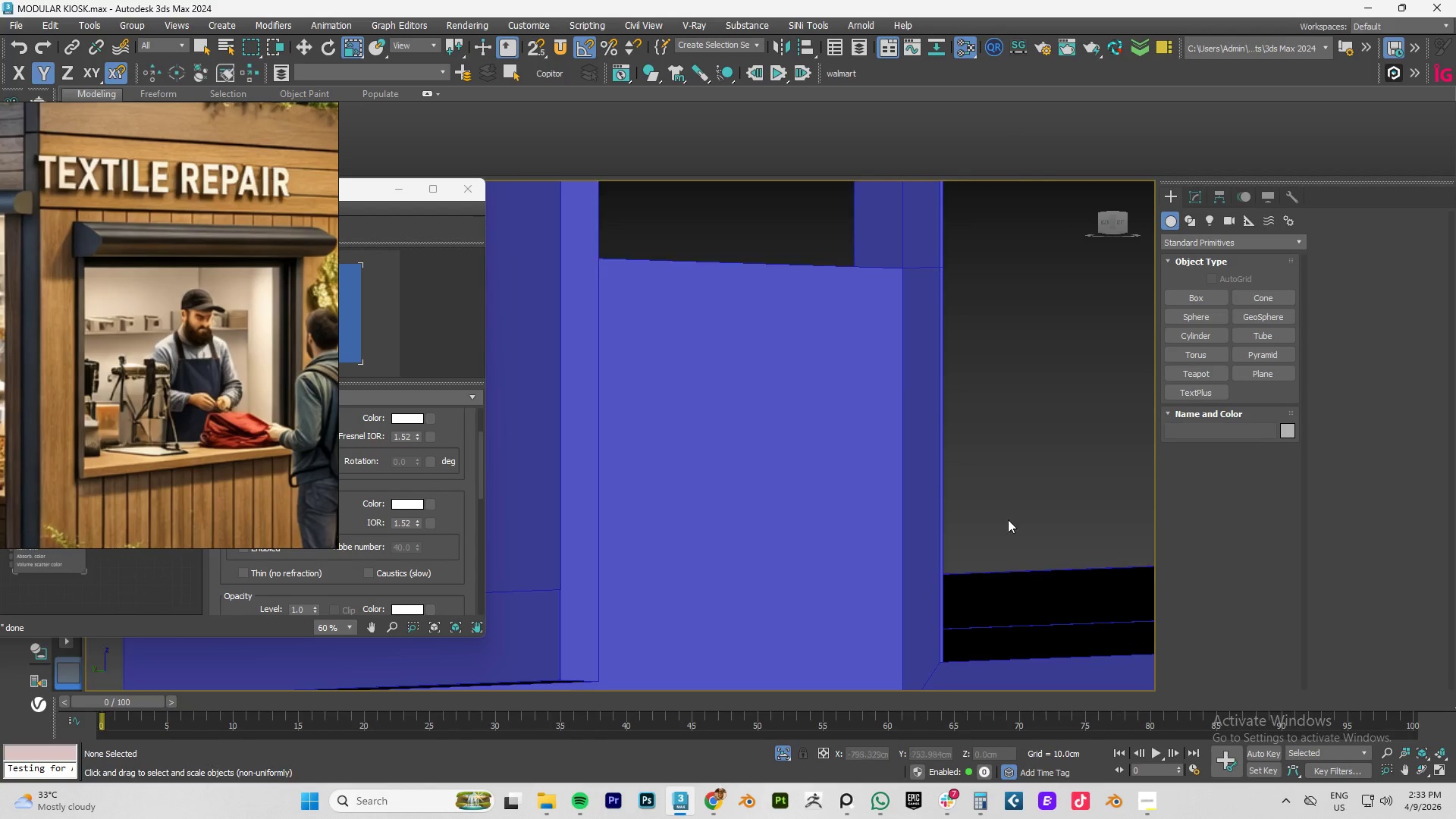 
left_click([1004, 503])
 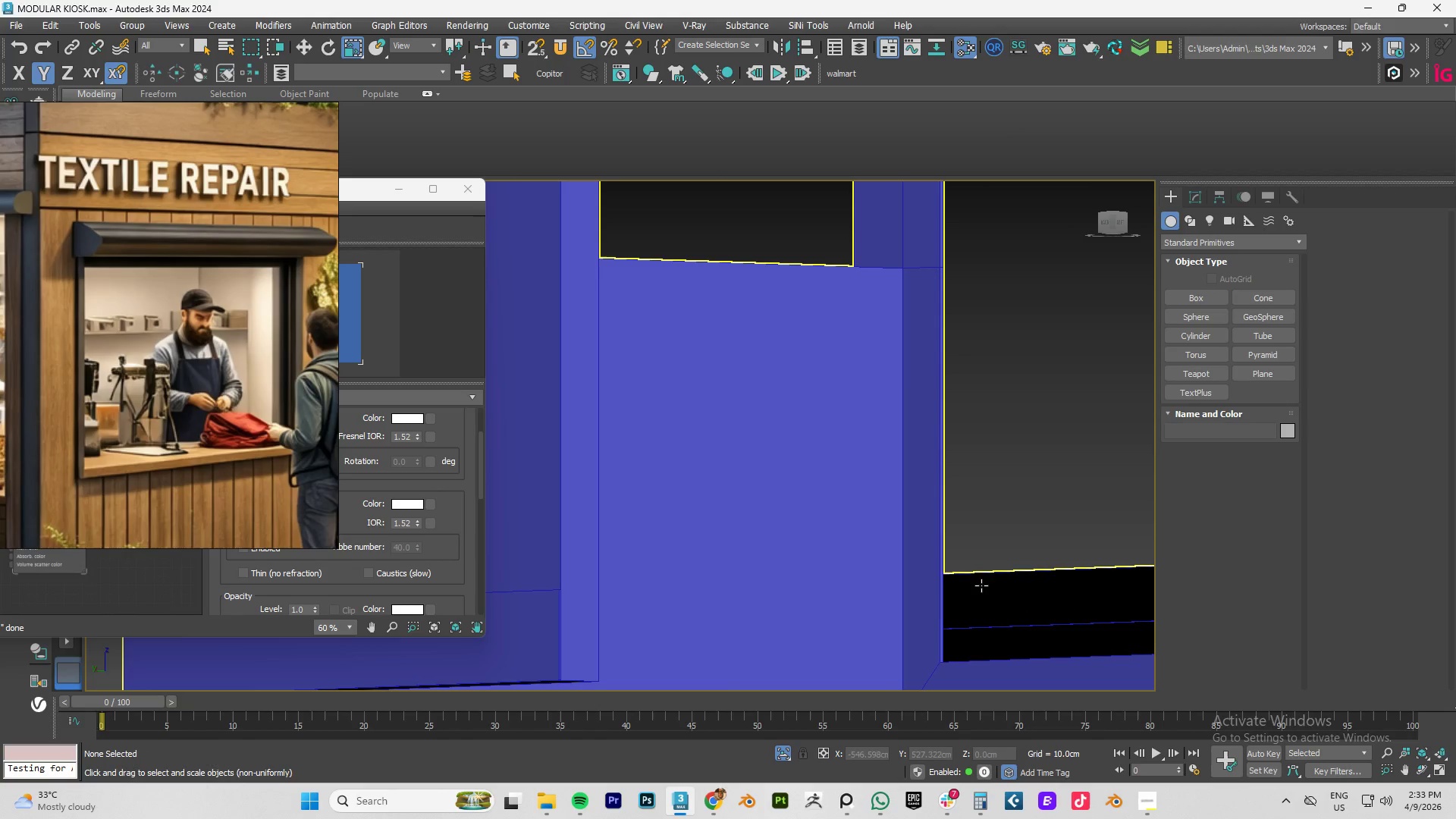 
key(Control+Z)
 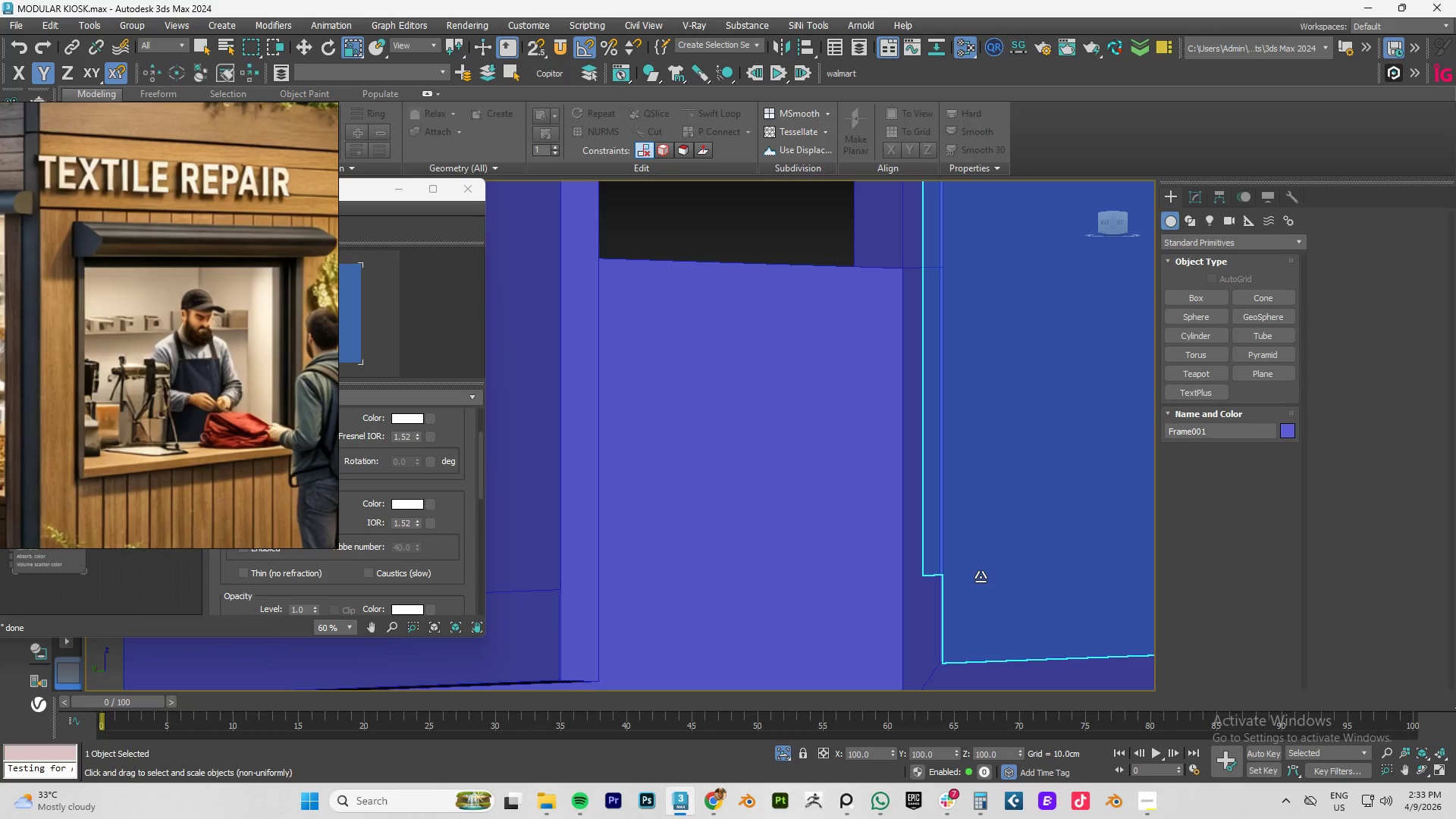 
wait(5.25)
 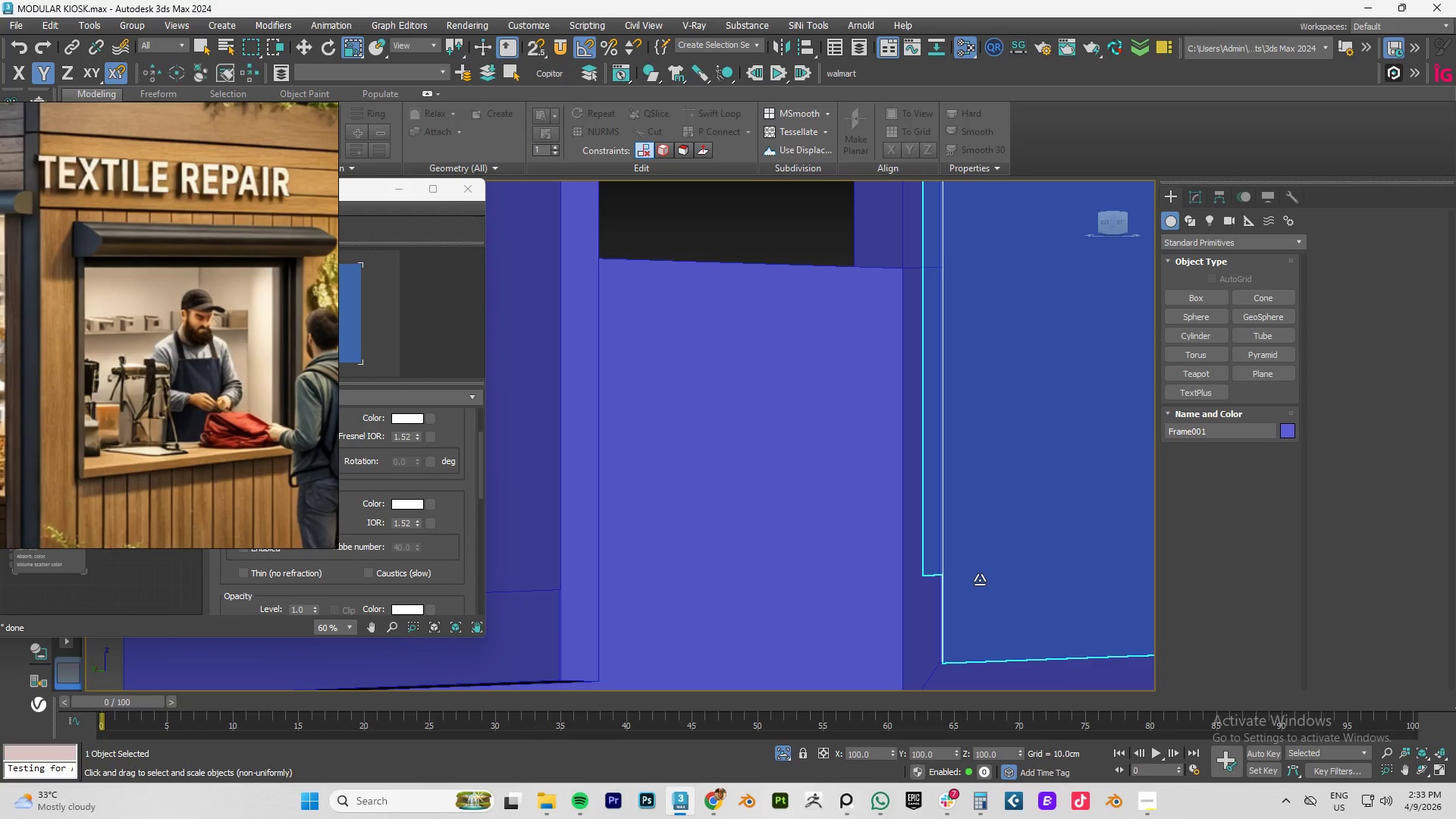 
key(Delete)
 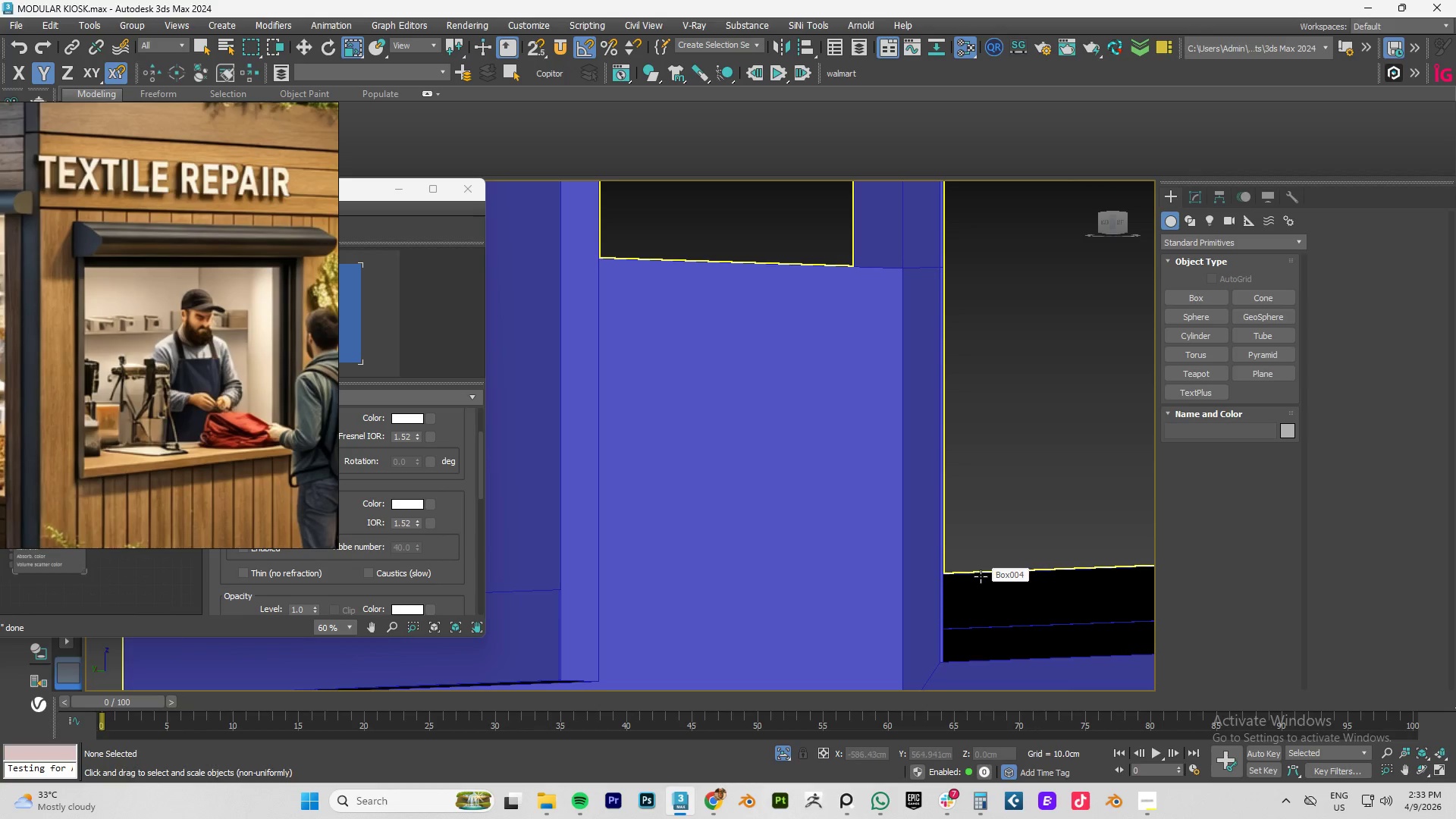 
hold_key(key=AltLeft, duration=0.66)
 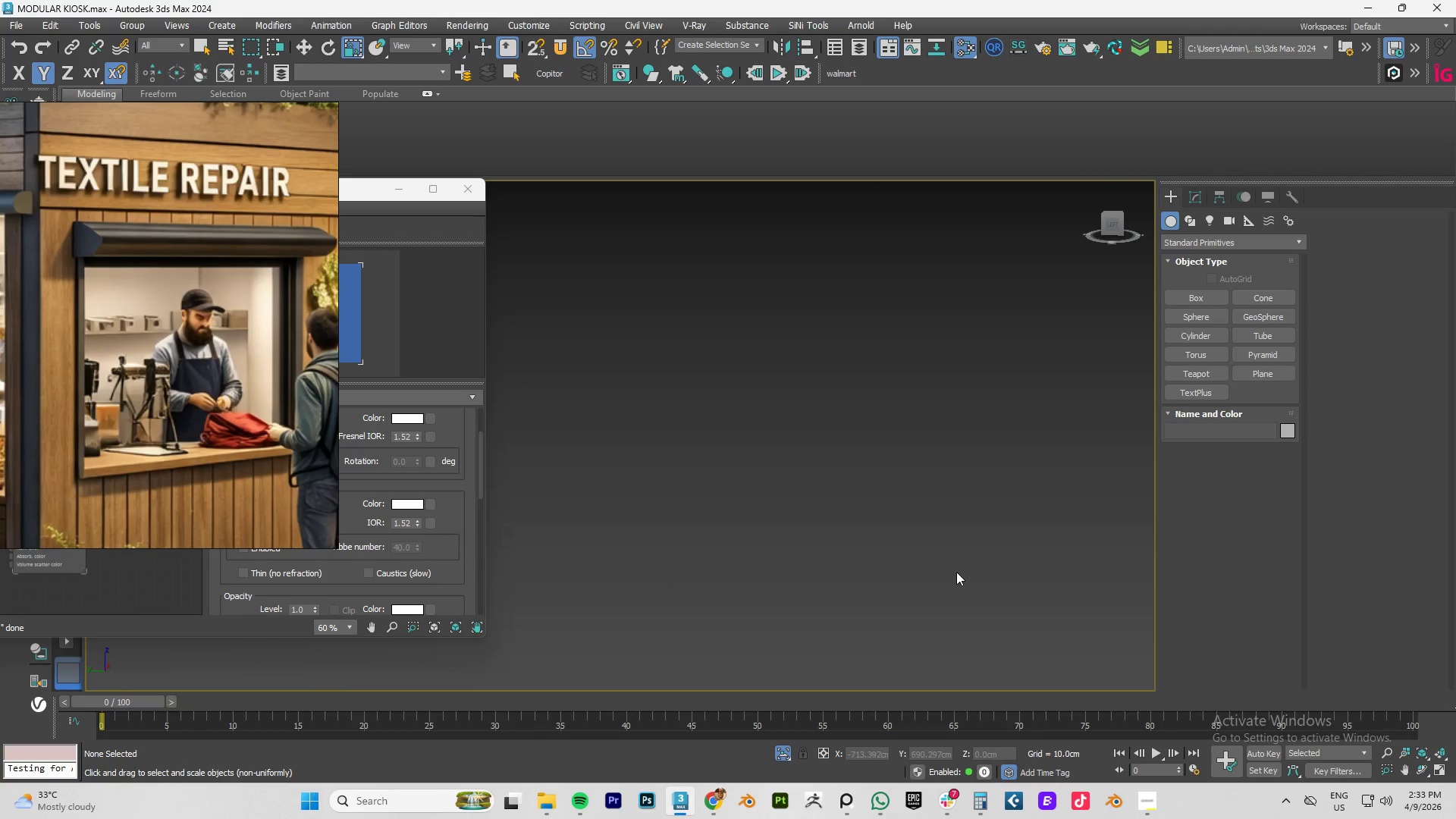 
scroll: coordinate [1032, 522], scroll_direction: down, amount: 14.0
 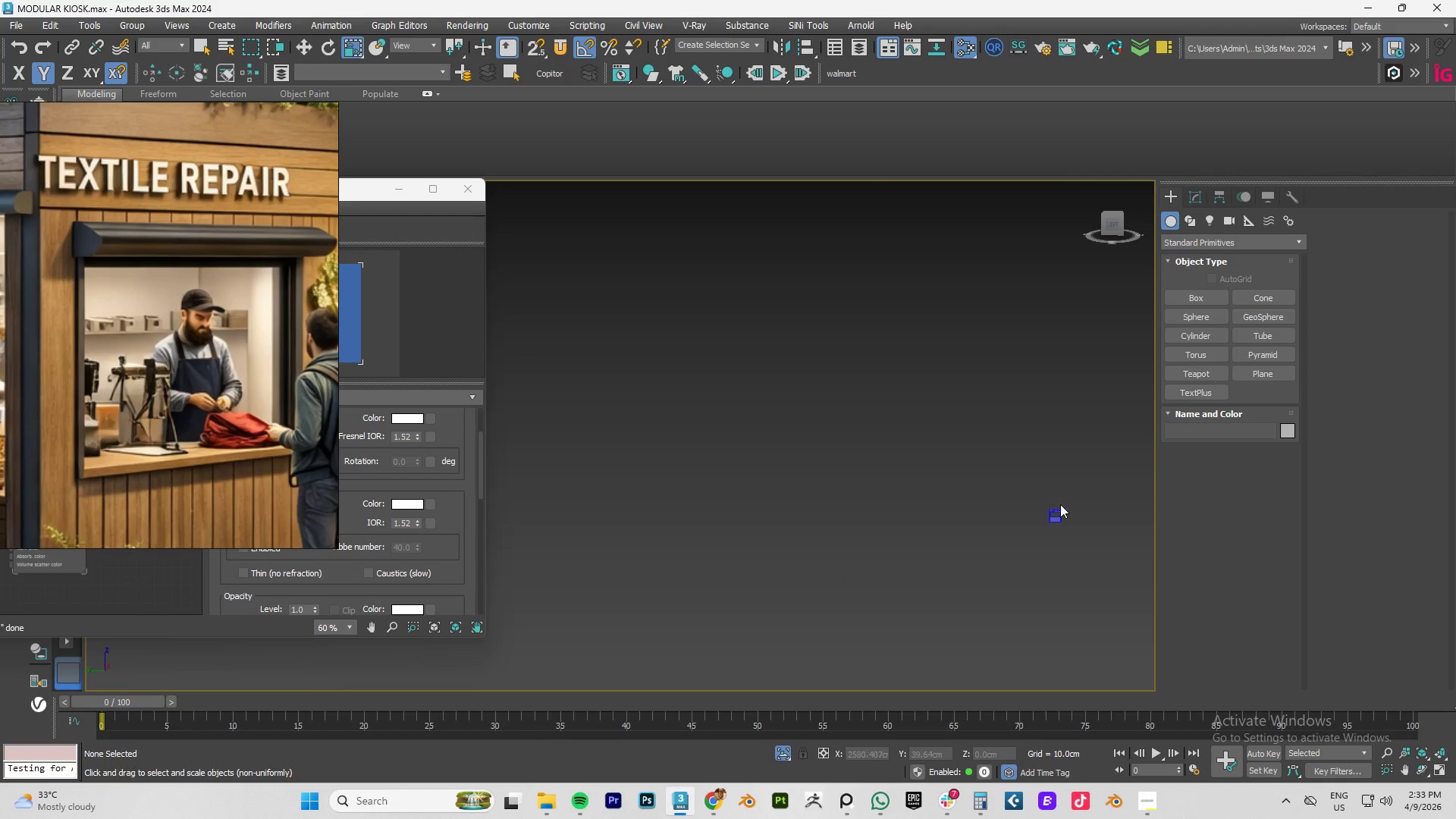 
left_click_drag(start_coordinate=[1122, 435], to_coordinate=[975, 566])
 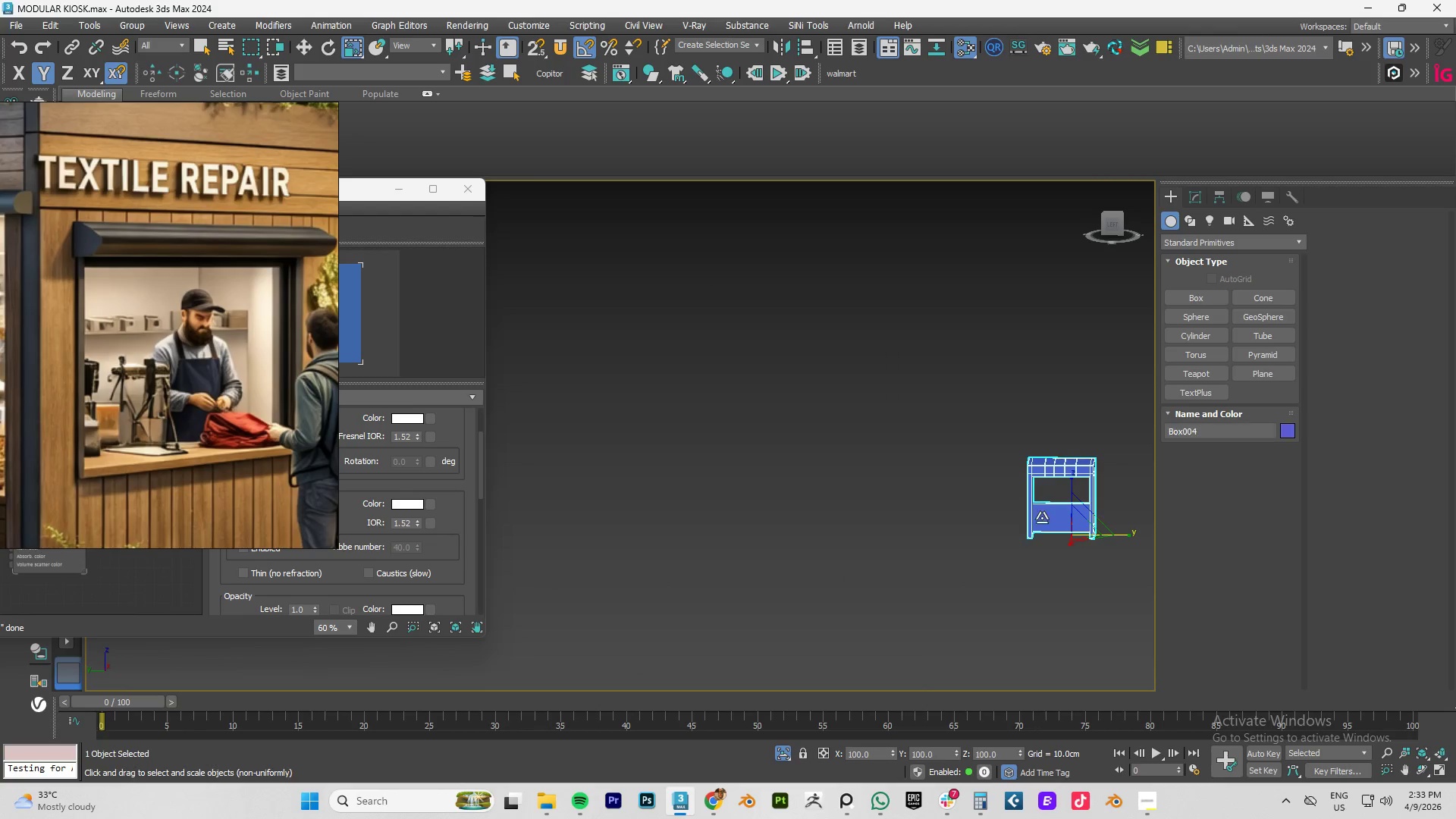 
scroll: coordinate [1054, 519], scroll_direction: up, amount: 5.0
 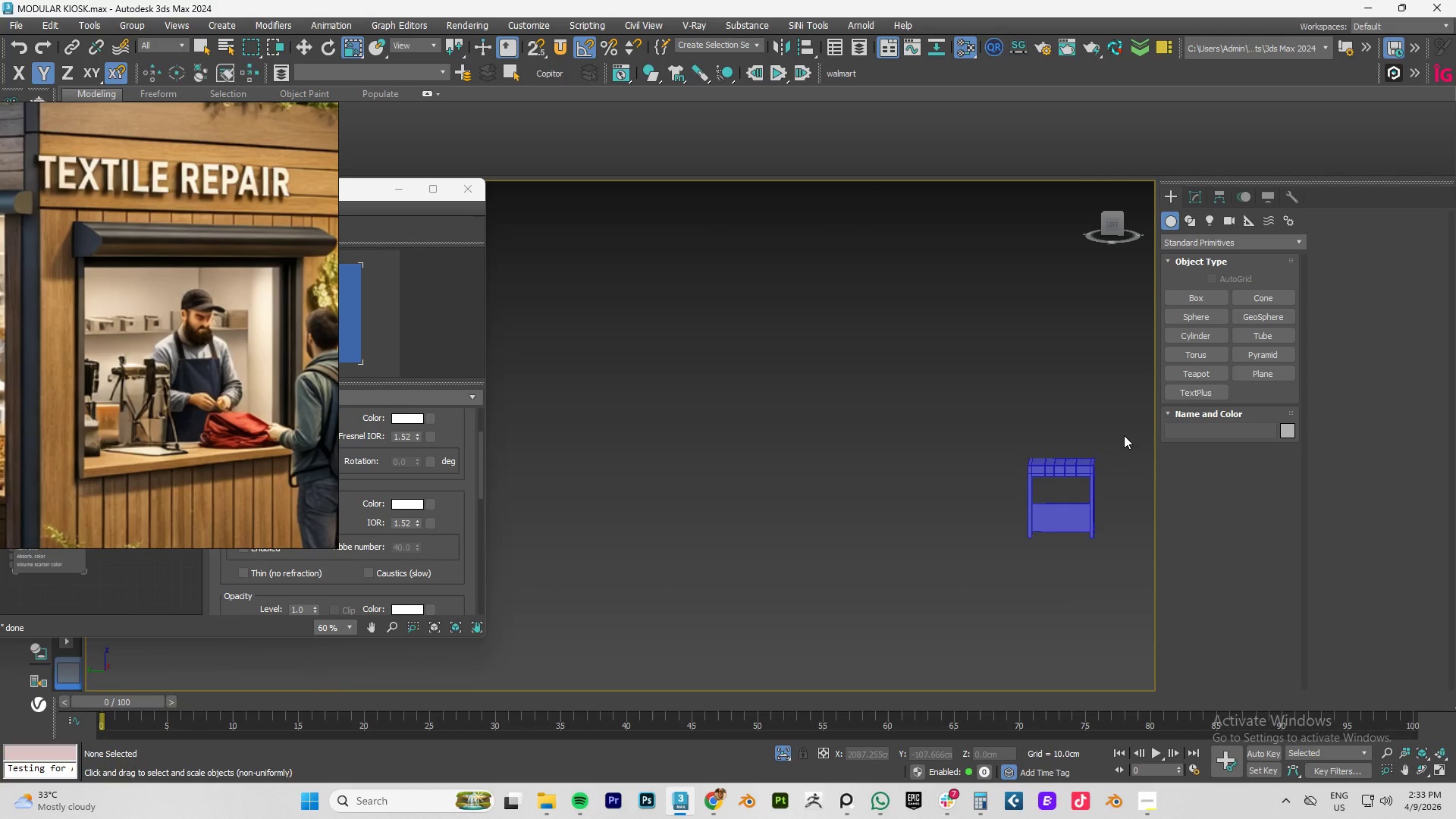 
hold_key(key=AltLeft, duration=0.64)
 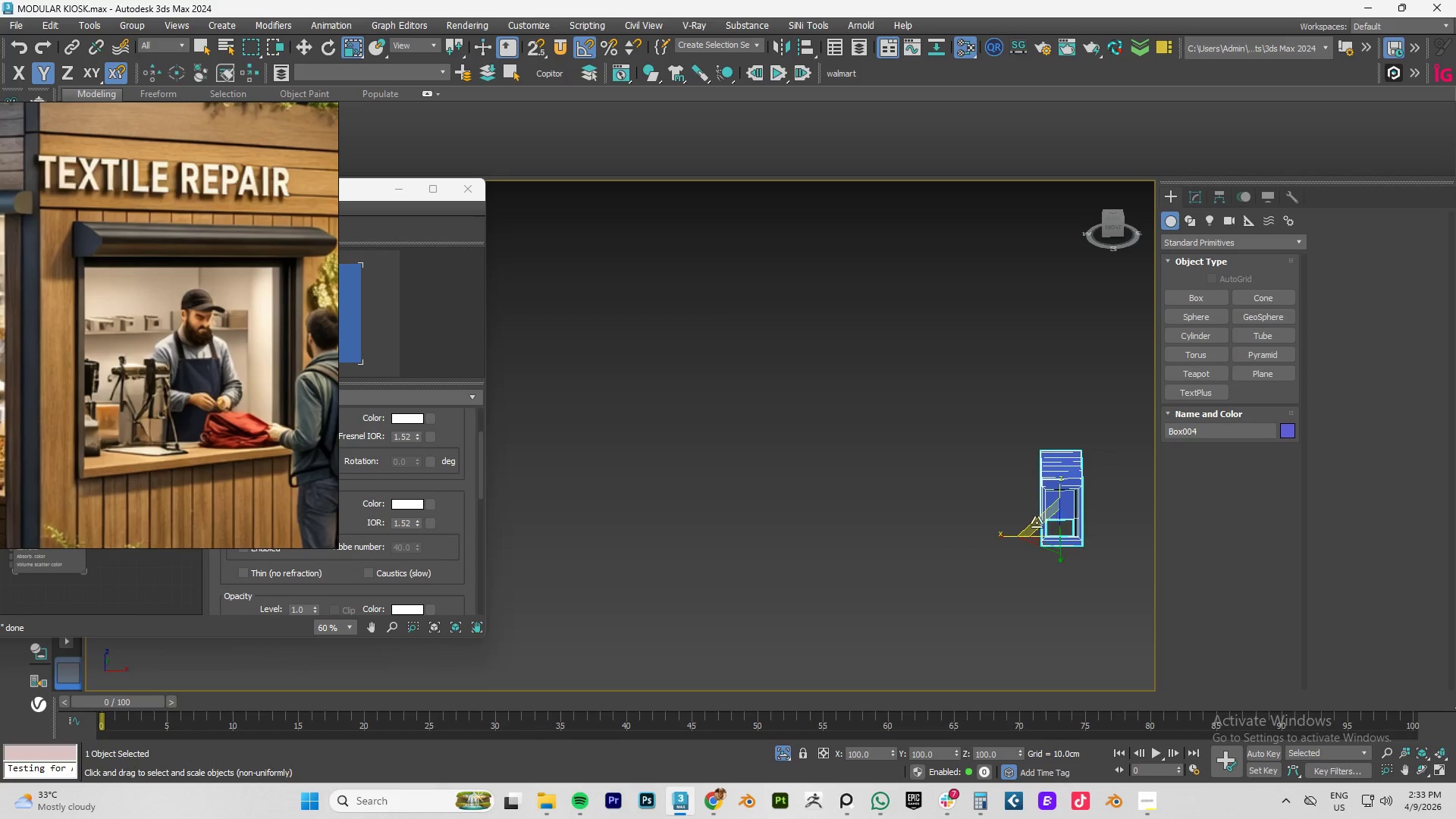 
hold_key(key=AltLeft, duration=0.94)
 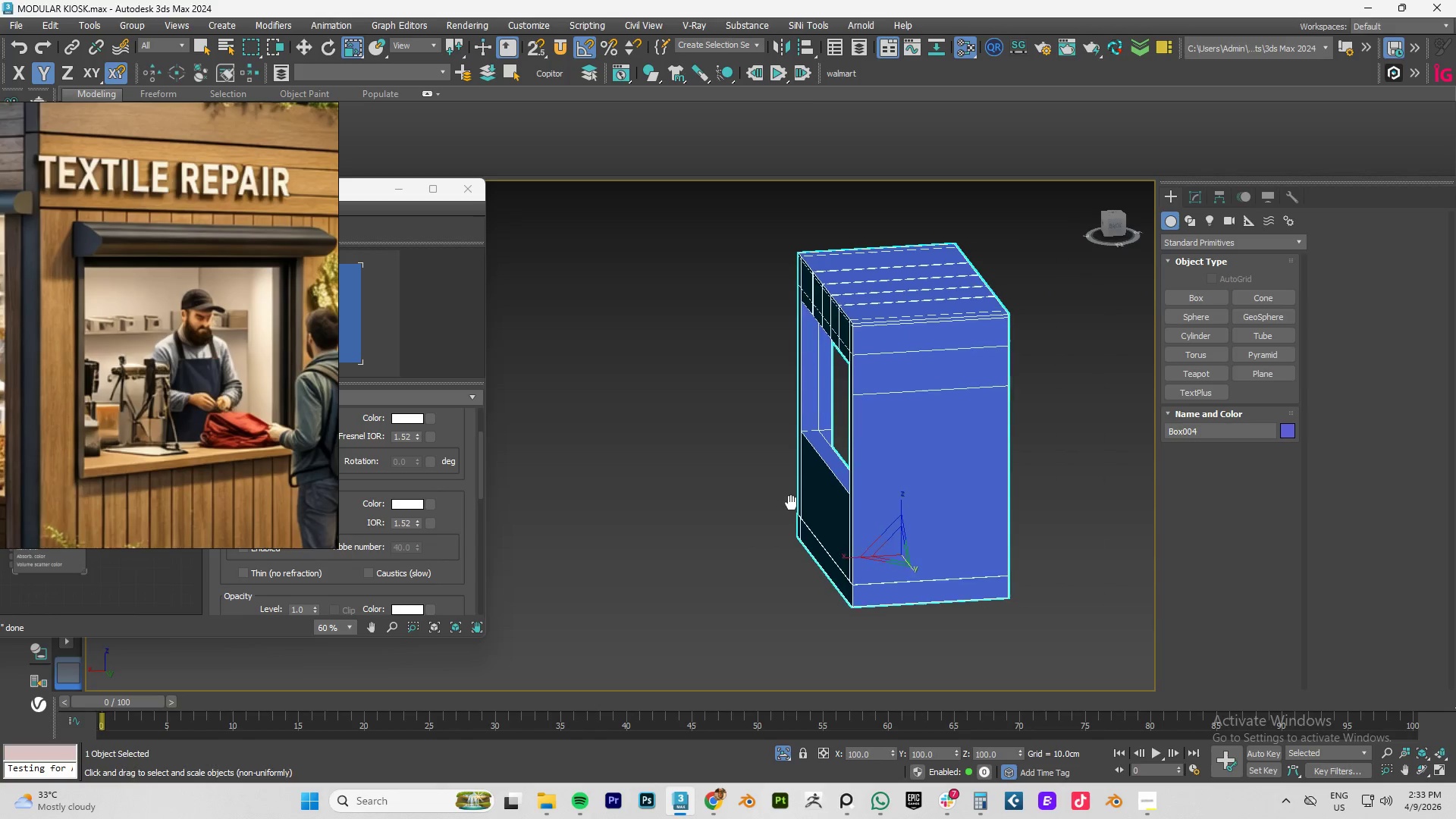 
scroll: coordinate [1031, 529], scroll_direction: up, amount: 4.0
 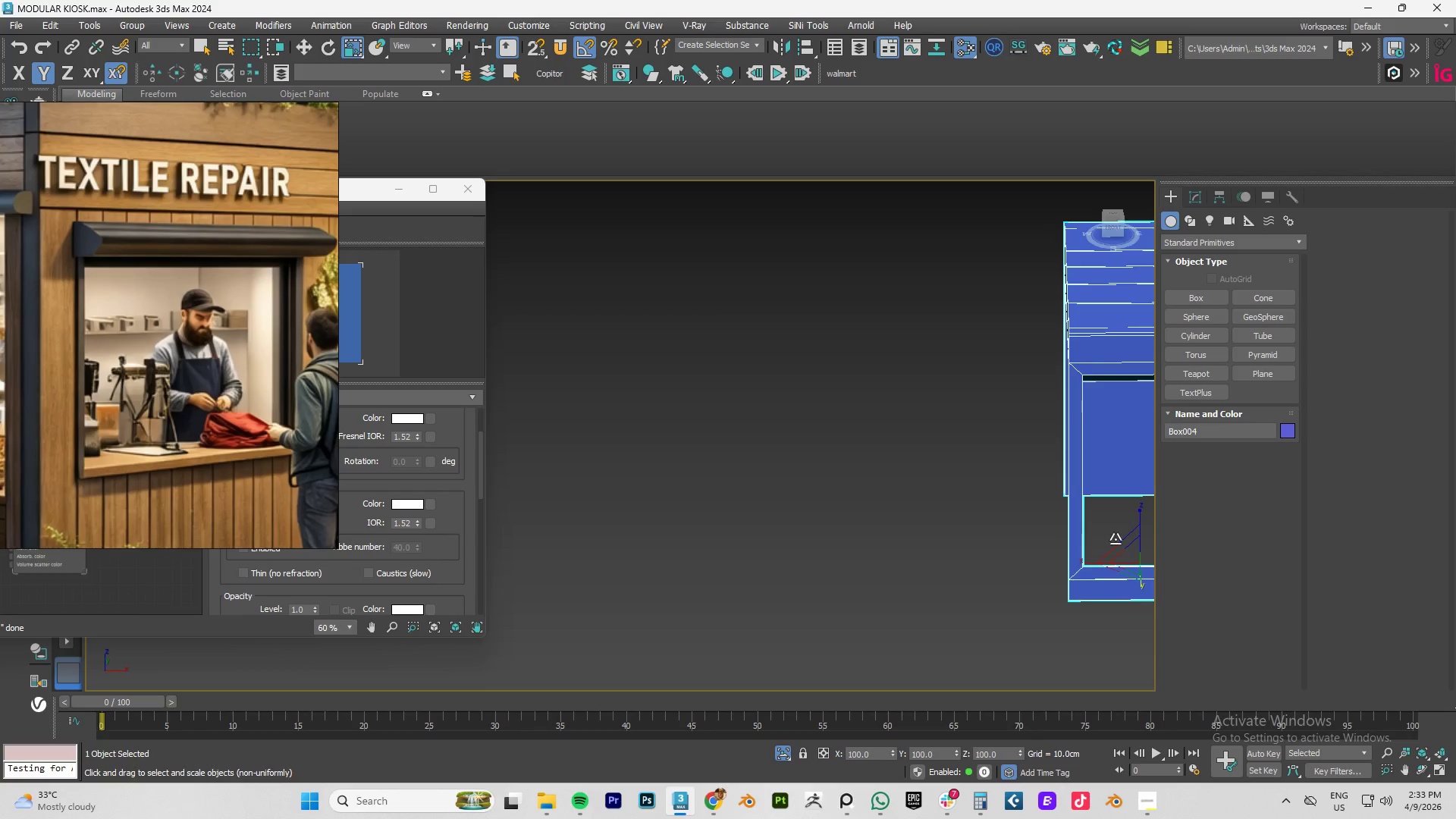 
hold_key(key=AltLeft, duration=1.5)
 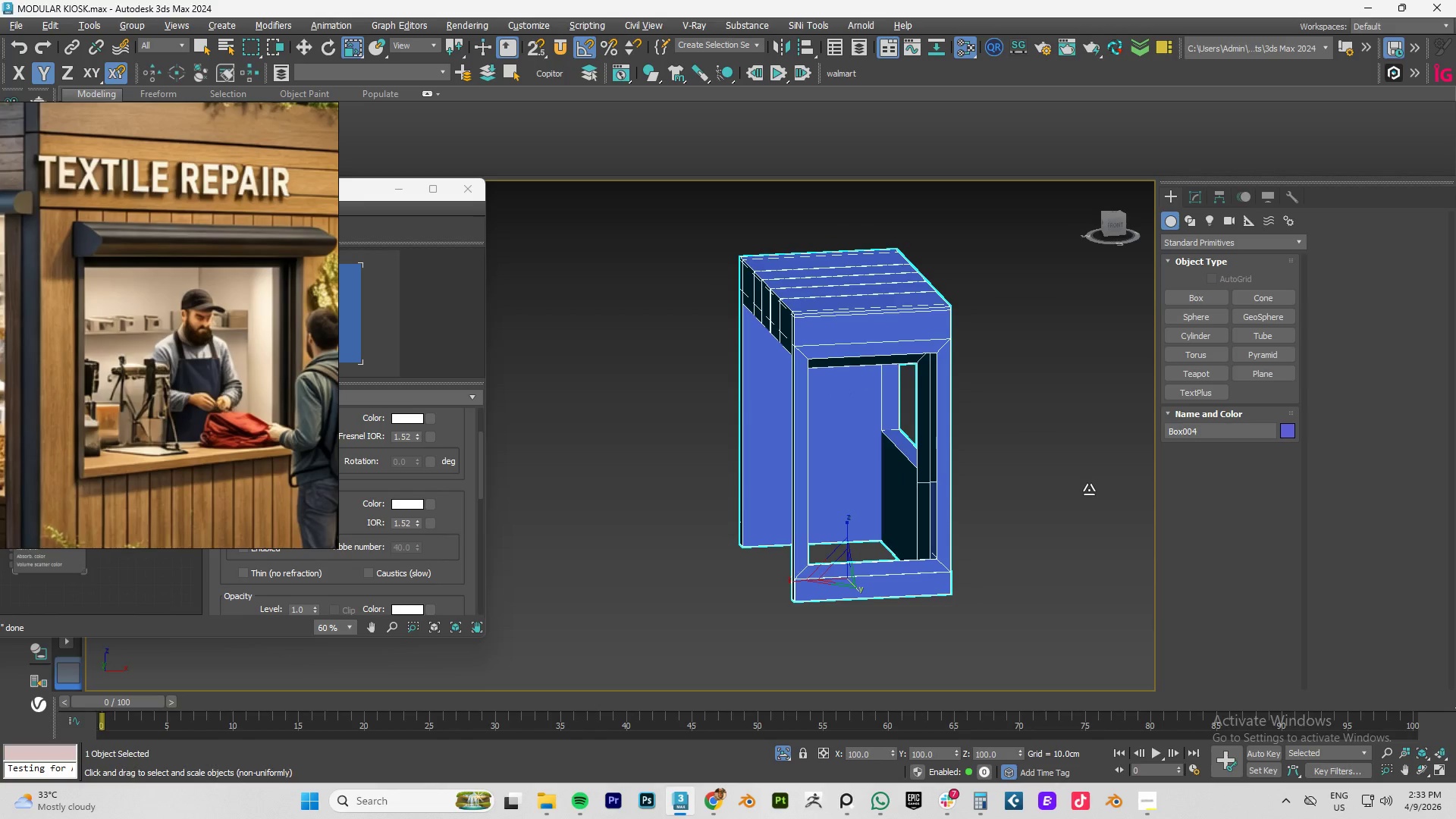 
hold_key(key=AltLeft, duration=0.59)
 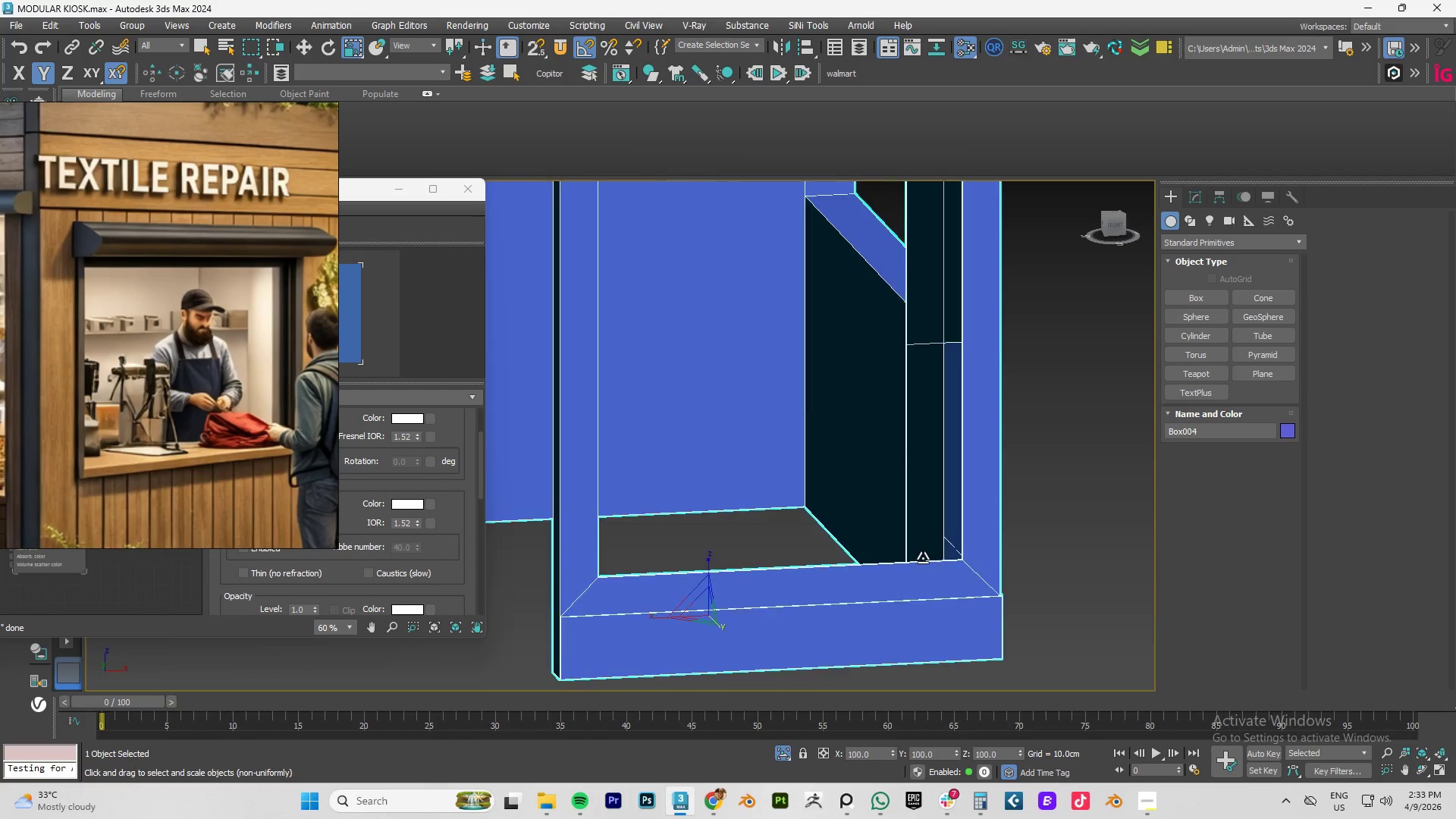 
hold_key(key=AltLeft, duration=1.53)
scroll: coordinate [923, 558], scroll_direction: up, amount: 3.0
 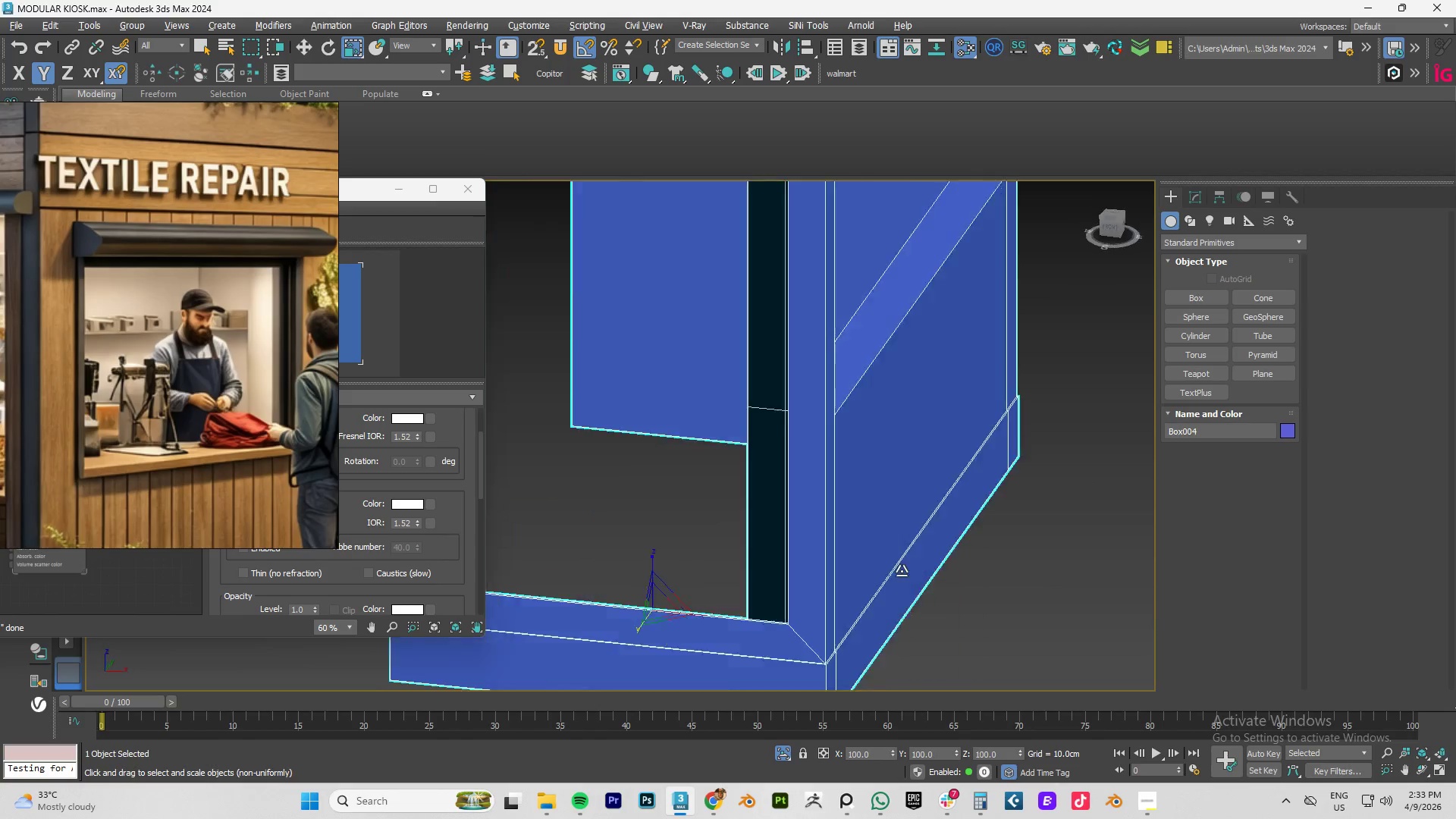 
key(Alt+AltLeft)
 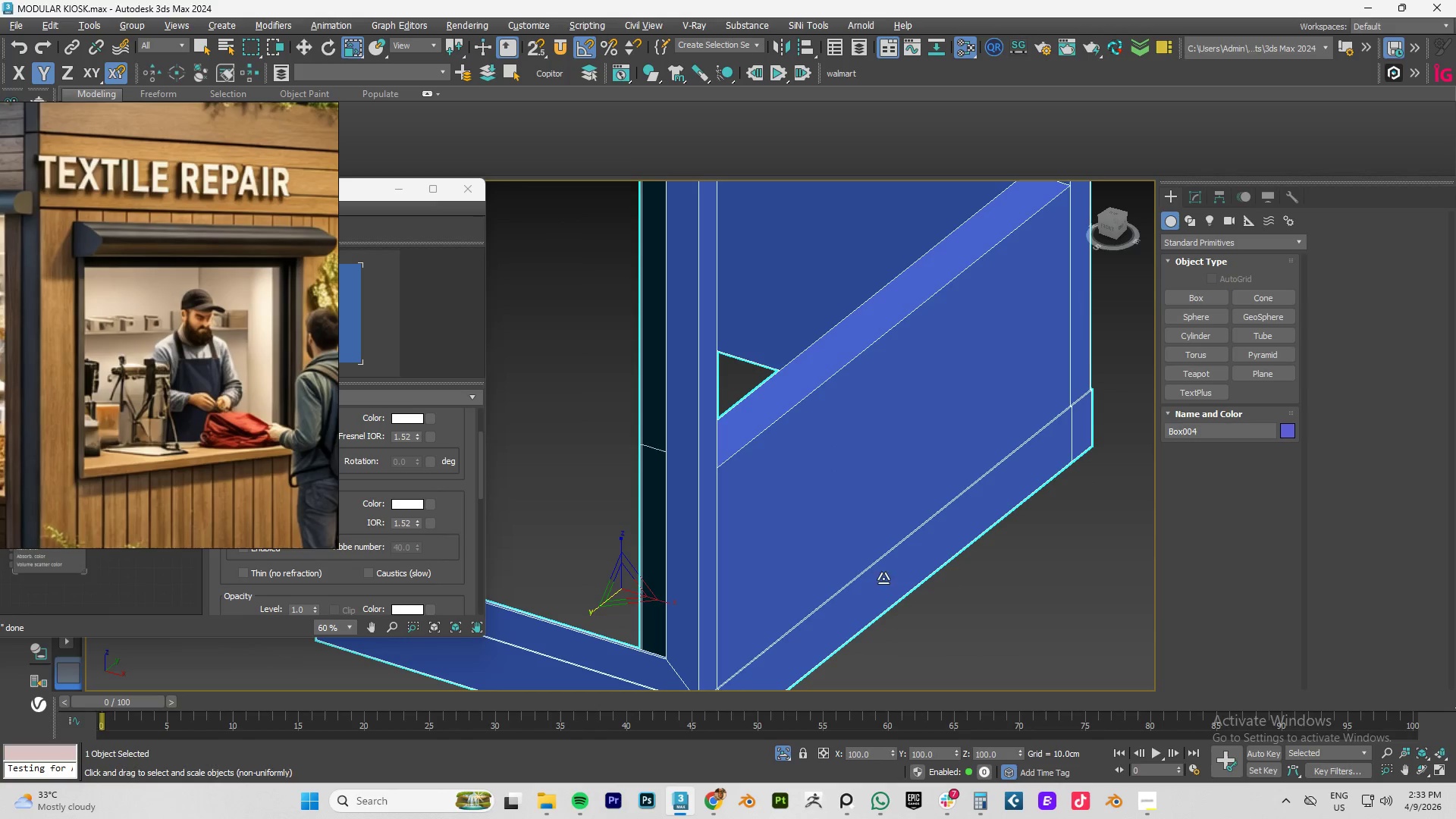 
key(Alt+AltLeft)
 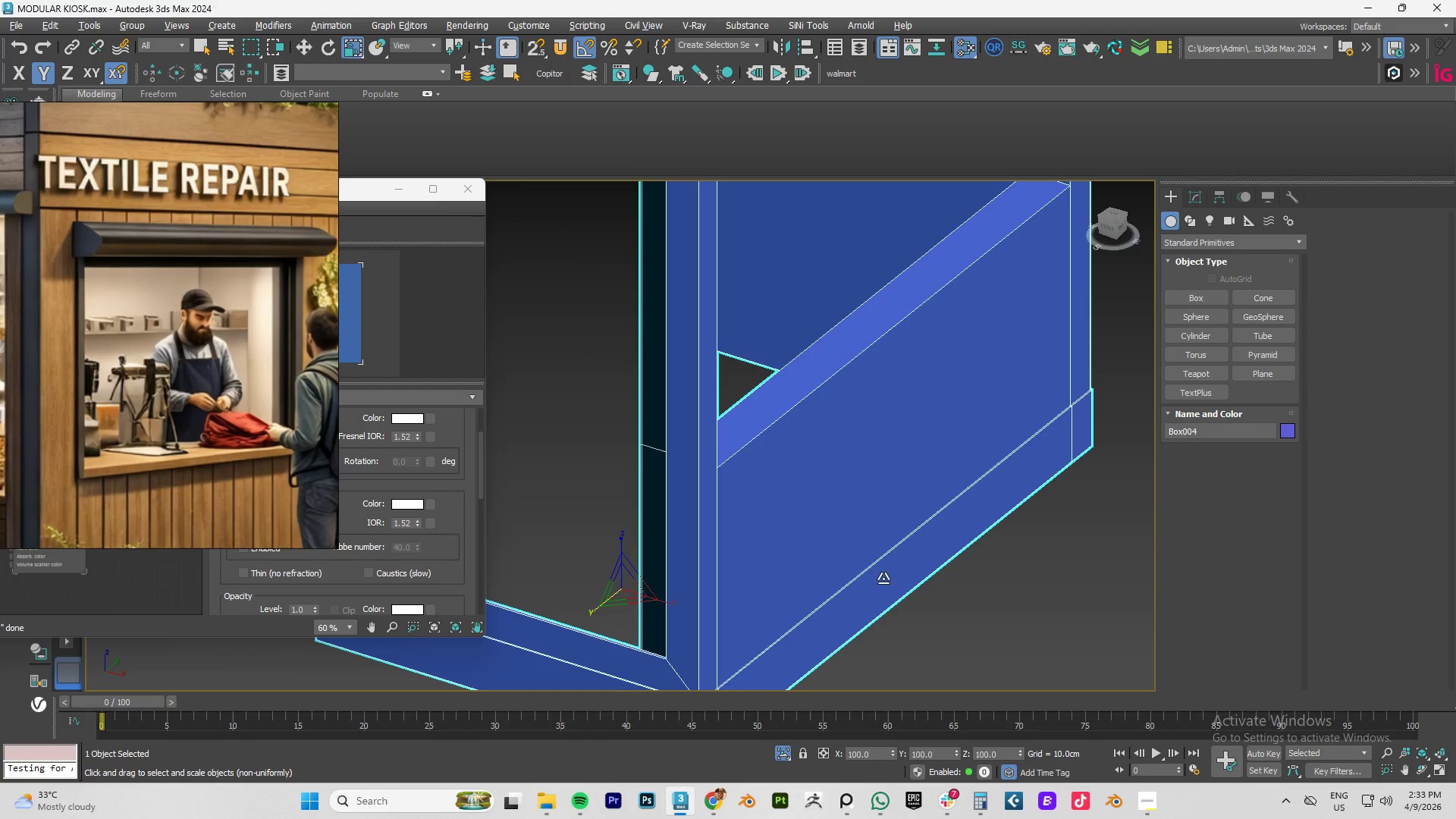 
key(Alt+AltLeft)
 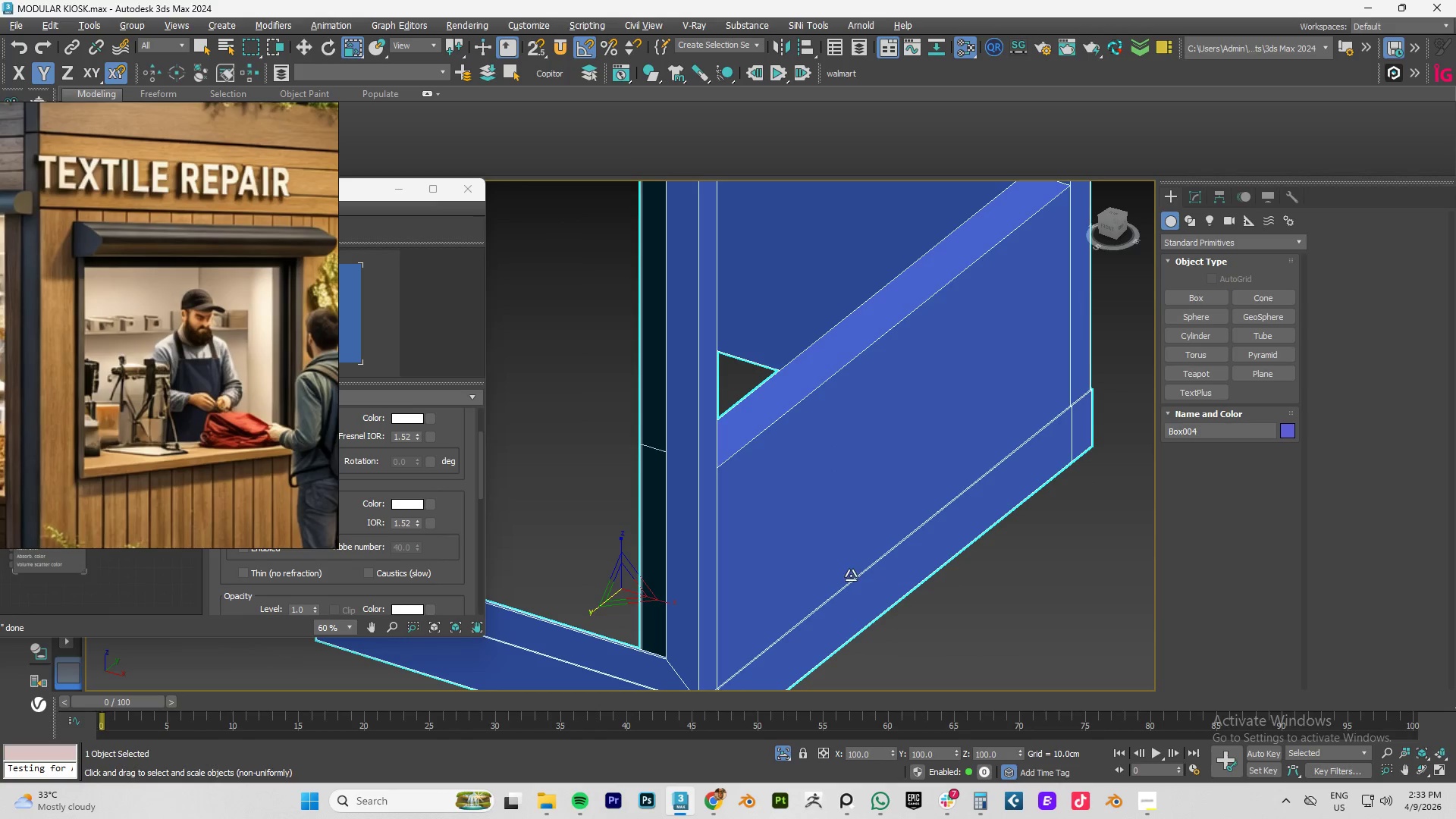 
key(Alt+AltLeft)
 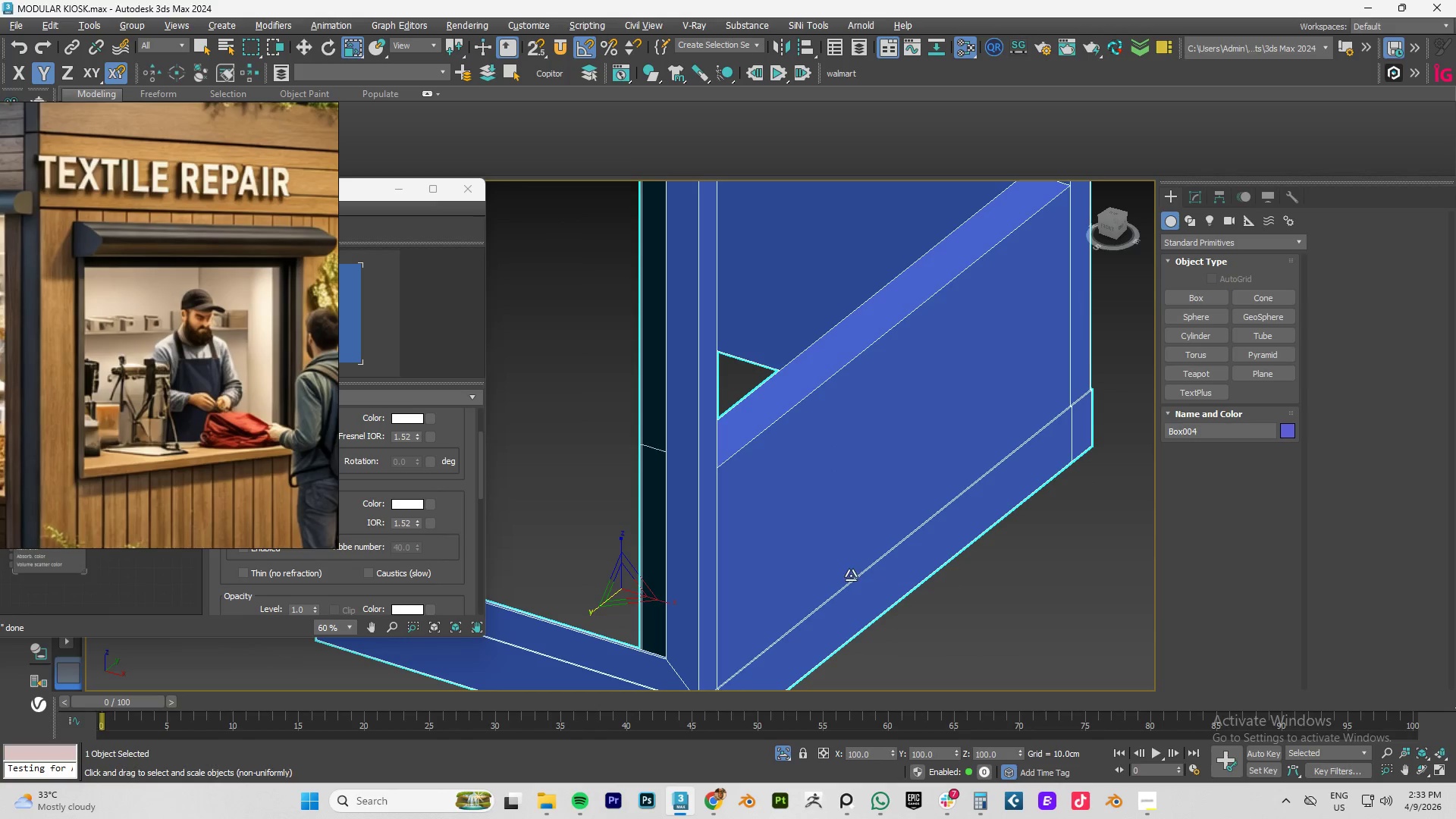 
key(Alt+AltLeft)
 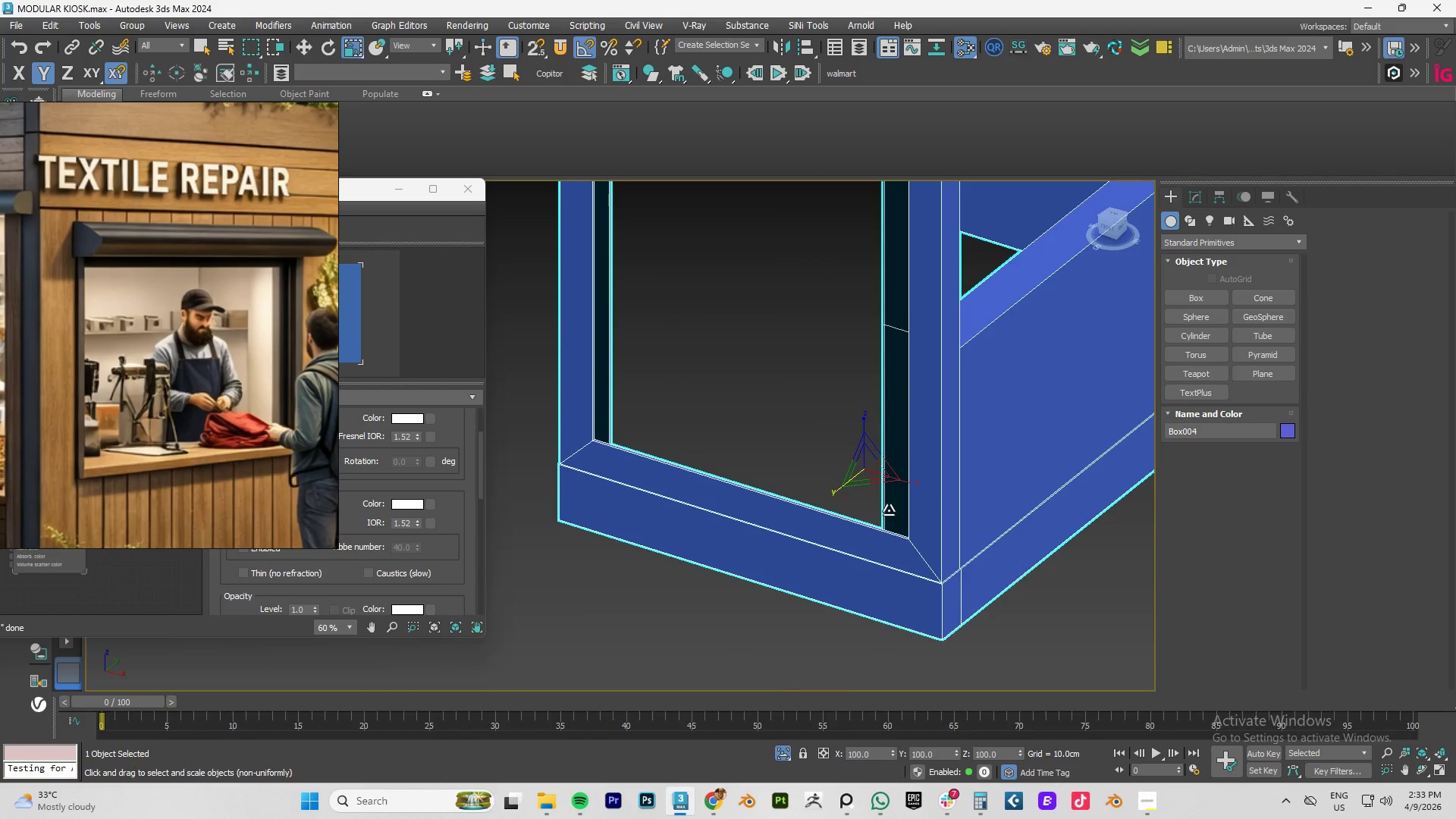 
hold_key(key=AltLeft, duration=0.92)
 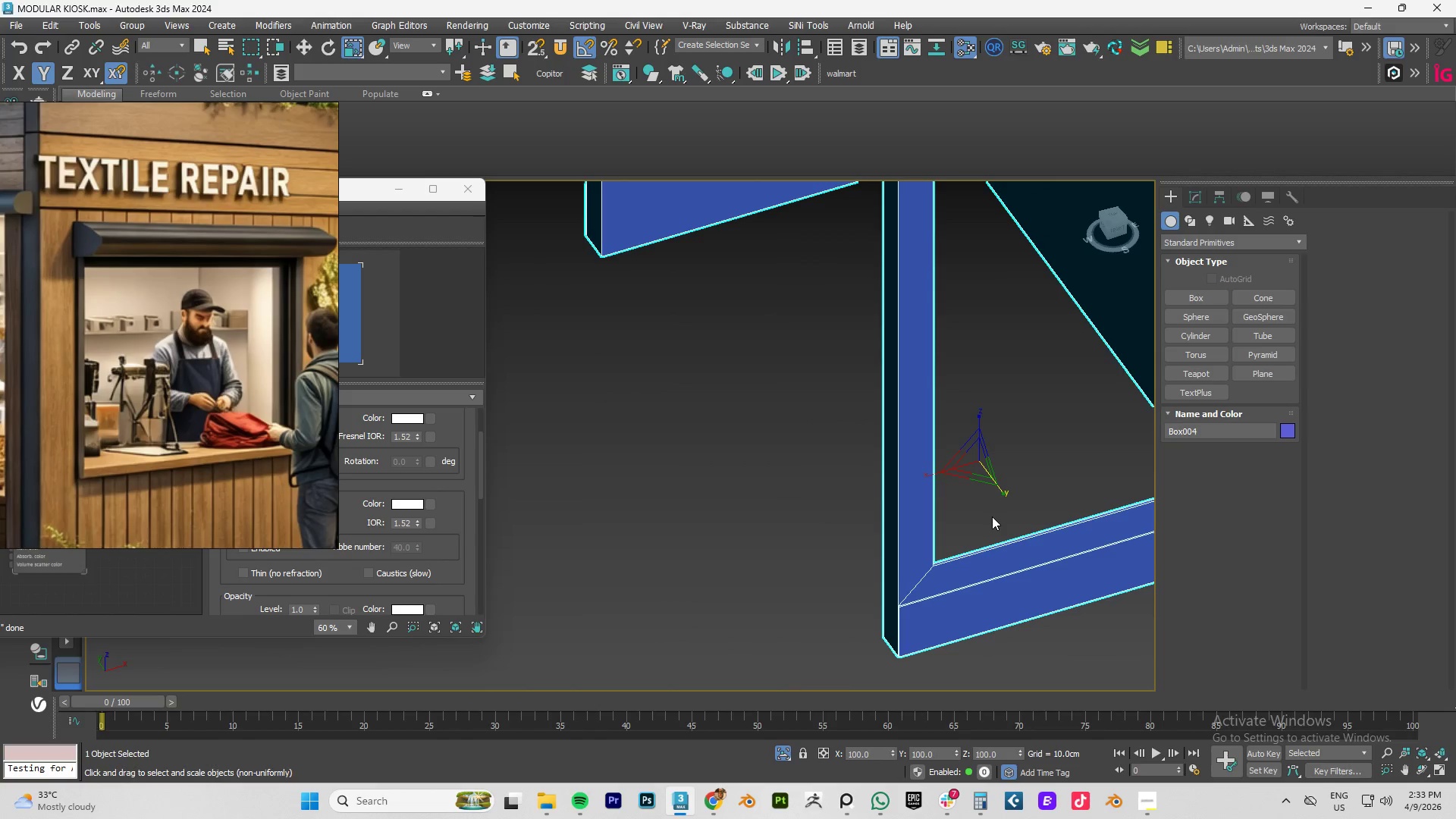 
key(Control+Z)
 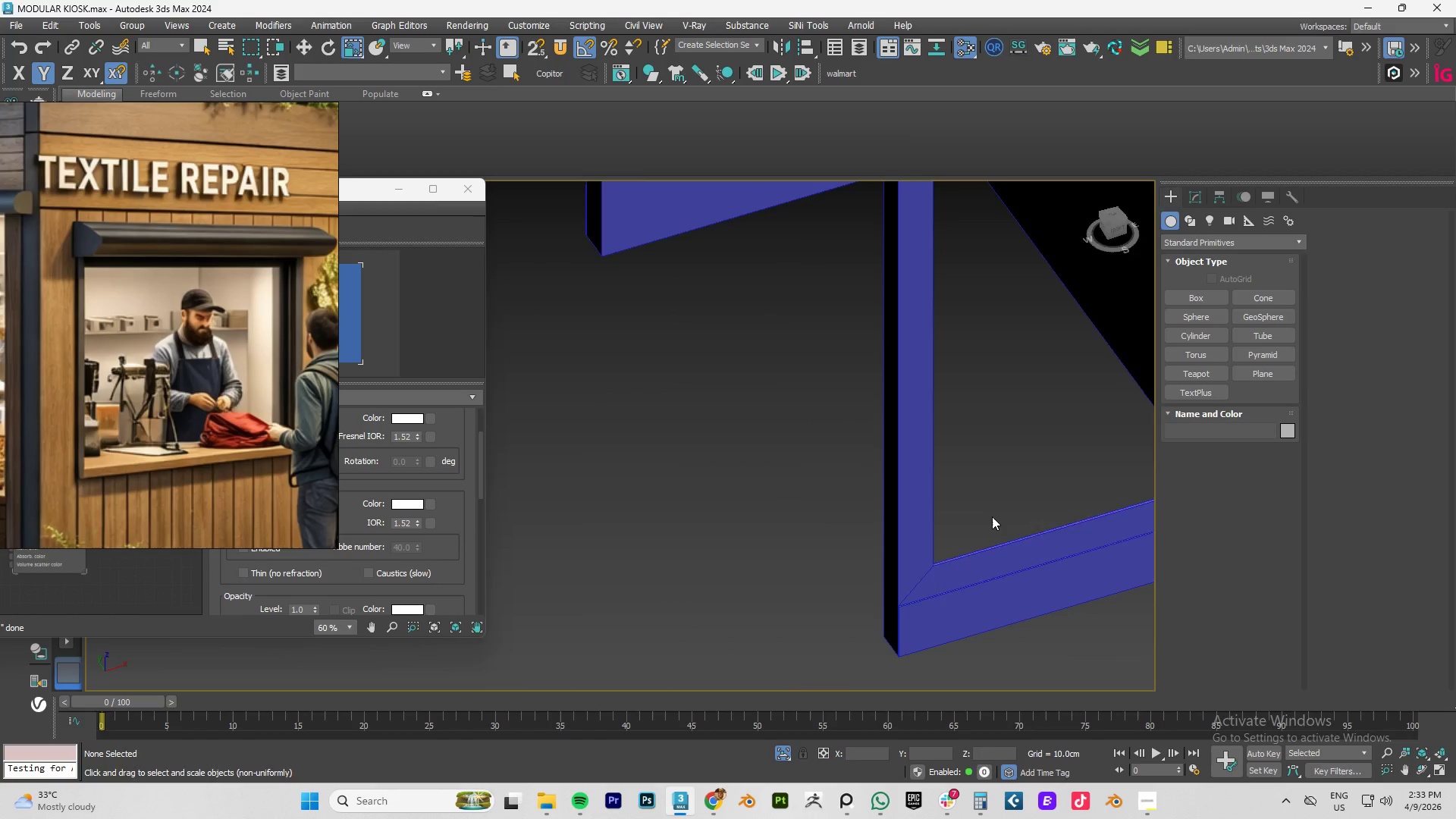 
key(Control+Z)
 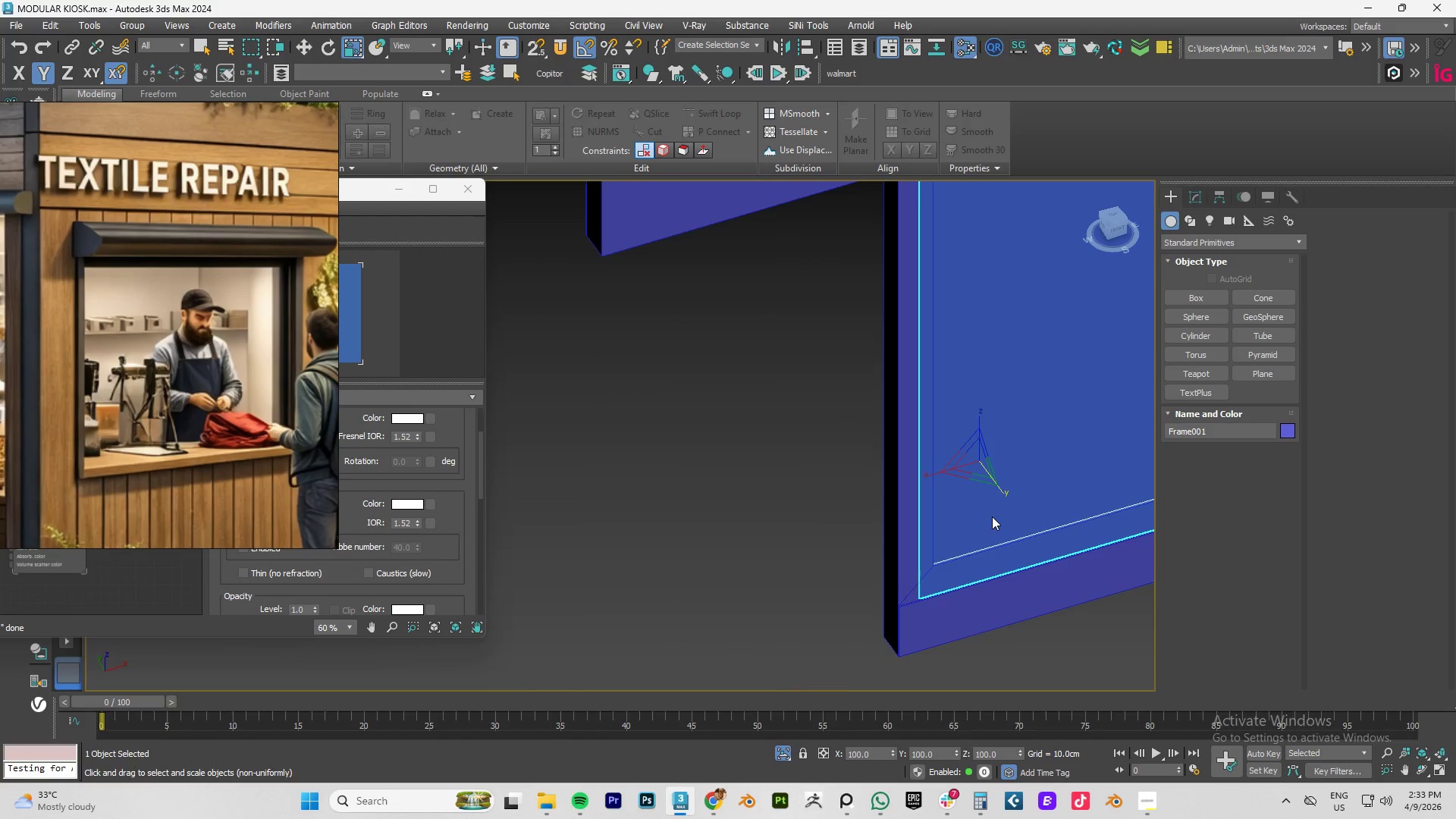 
key(Control+Z)
 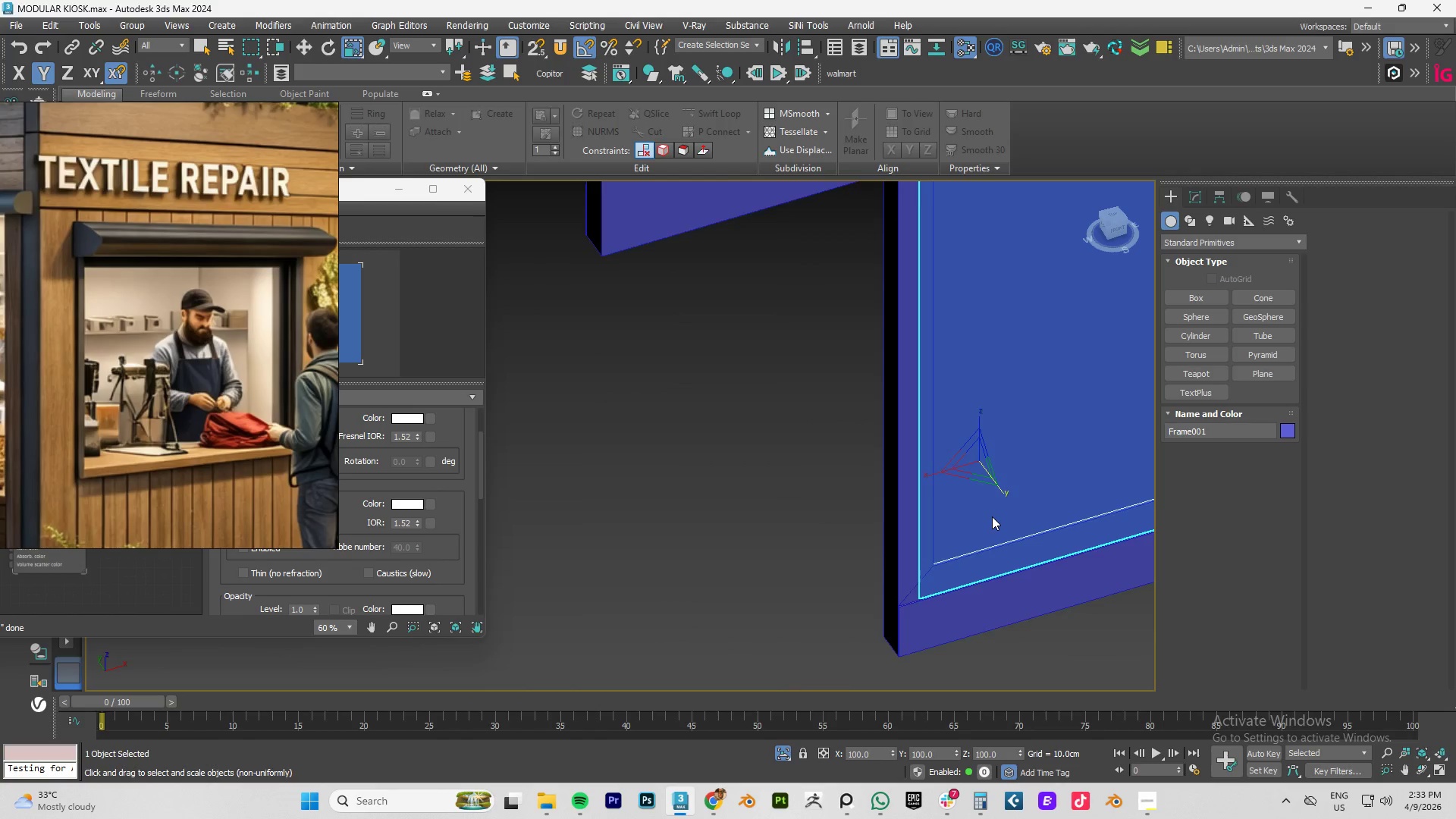 
key(Control+Z)
 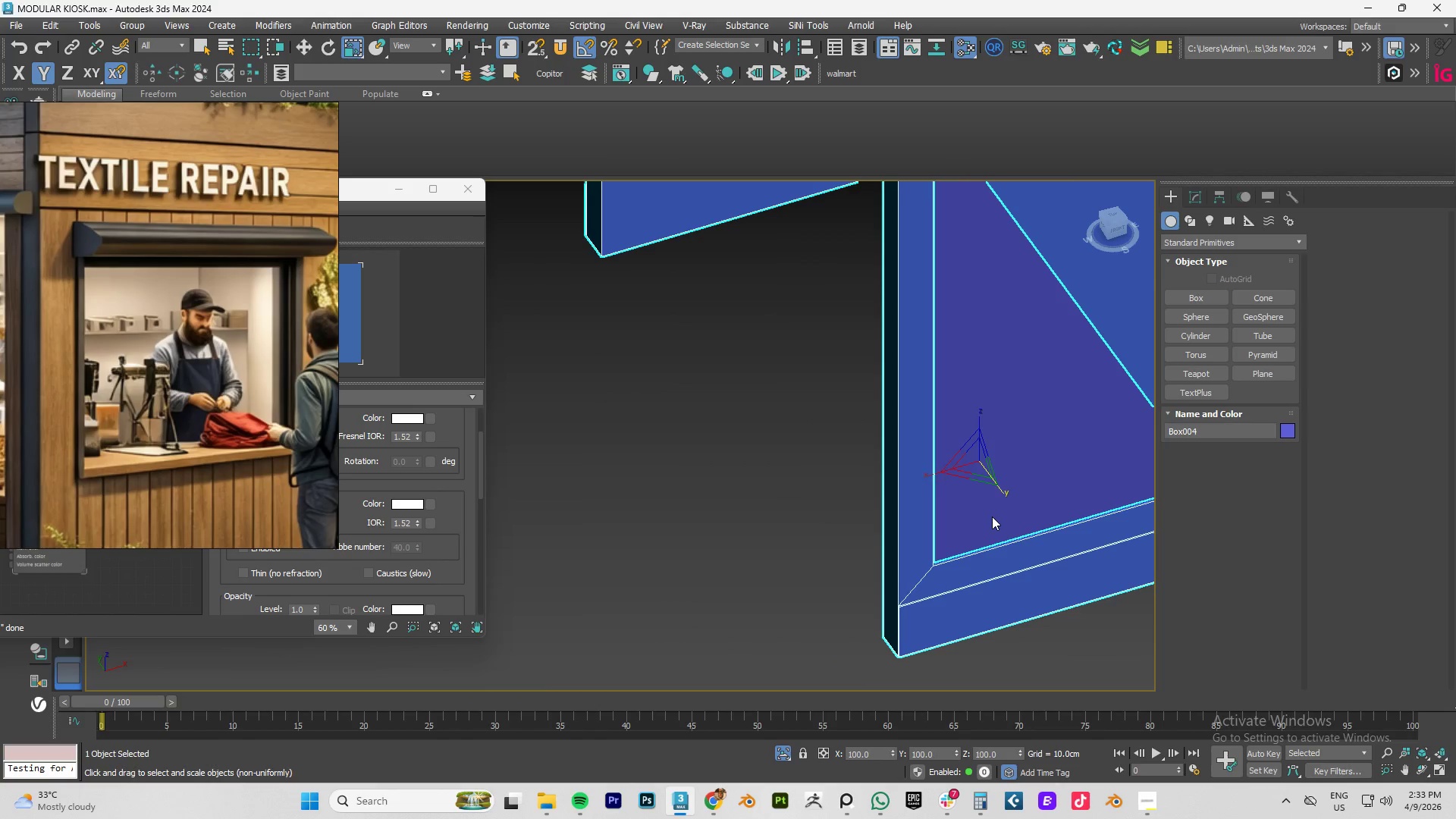 
scroll: coordinate [903, 502], scroll_direction: down, amount: 4.0
 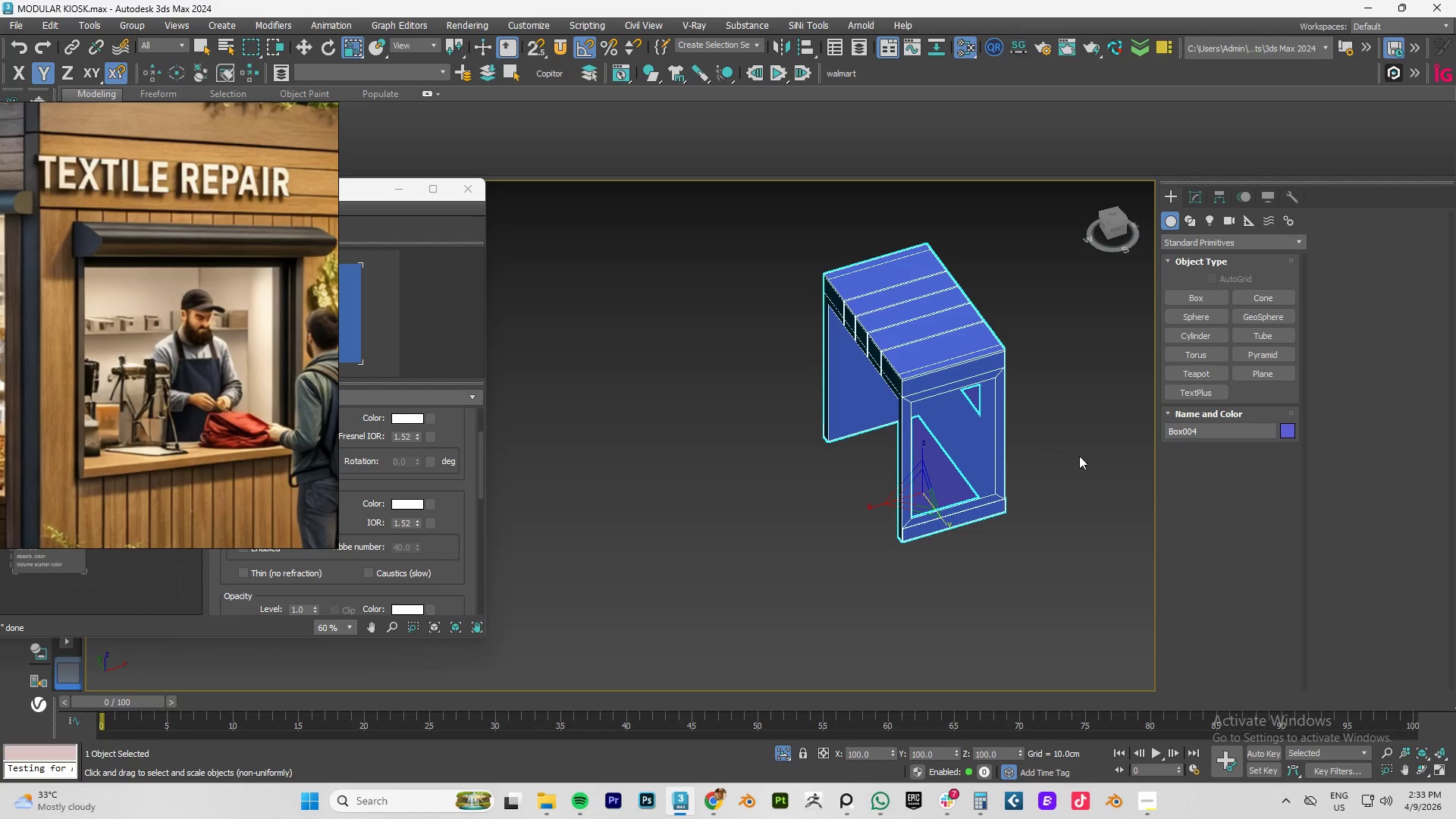 
left_click([1080, 455])
 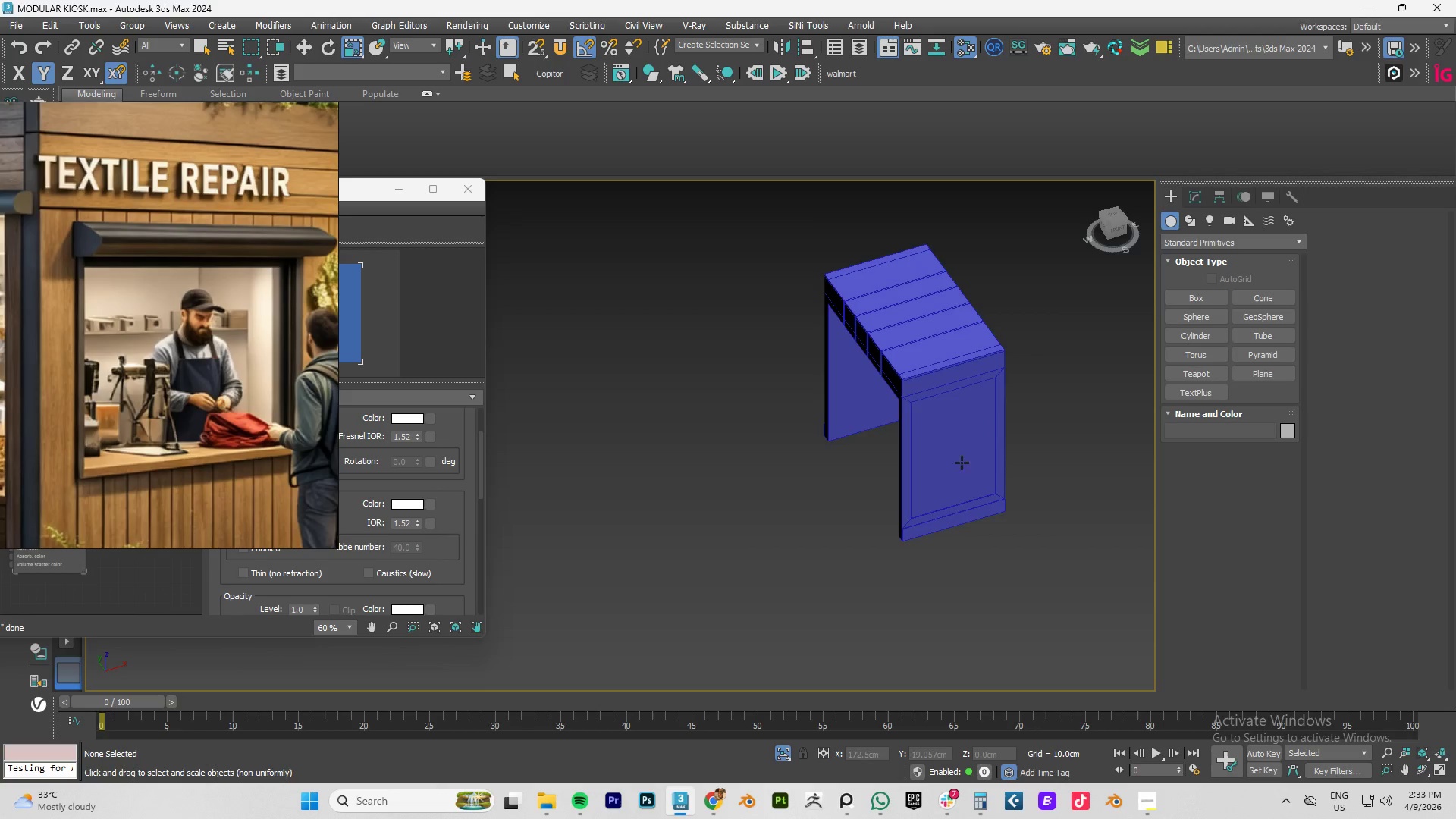 
hold_key(key=AltLeft, duration=0.75)
 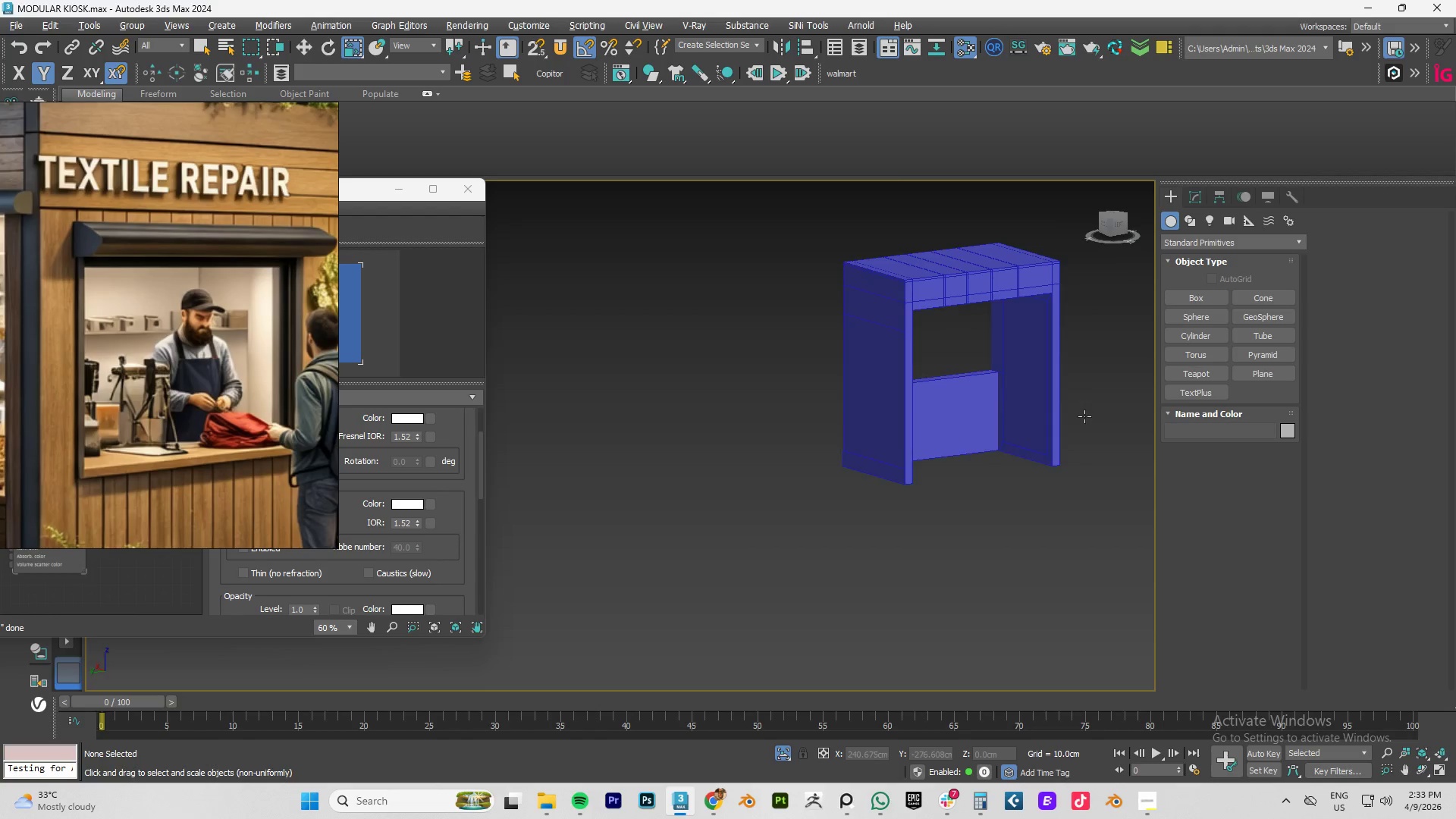 
key(Control+Z)
 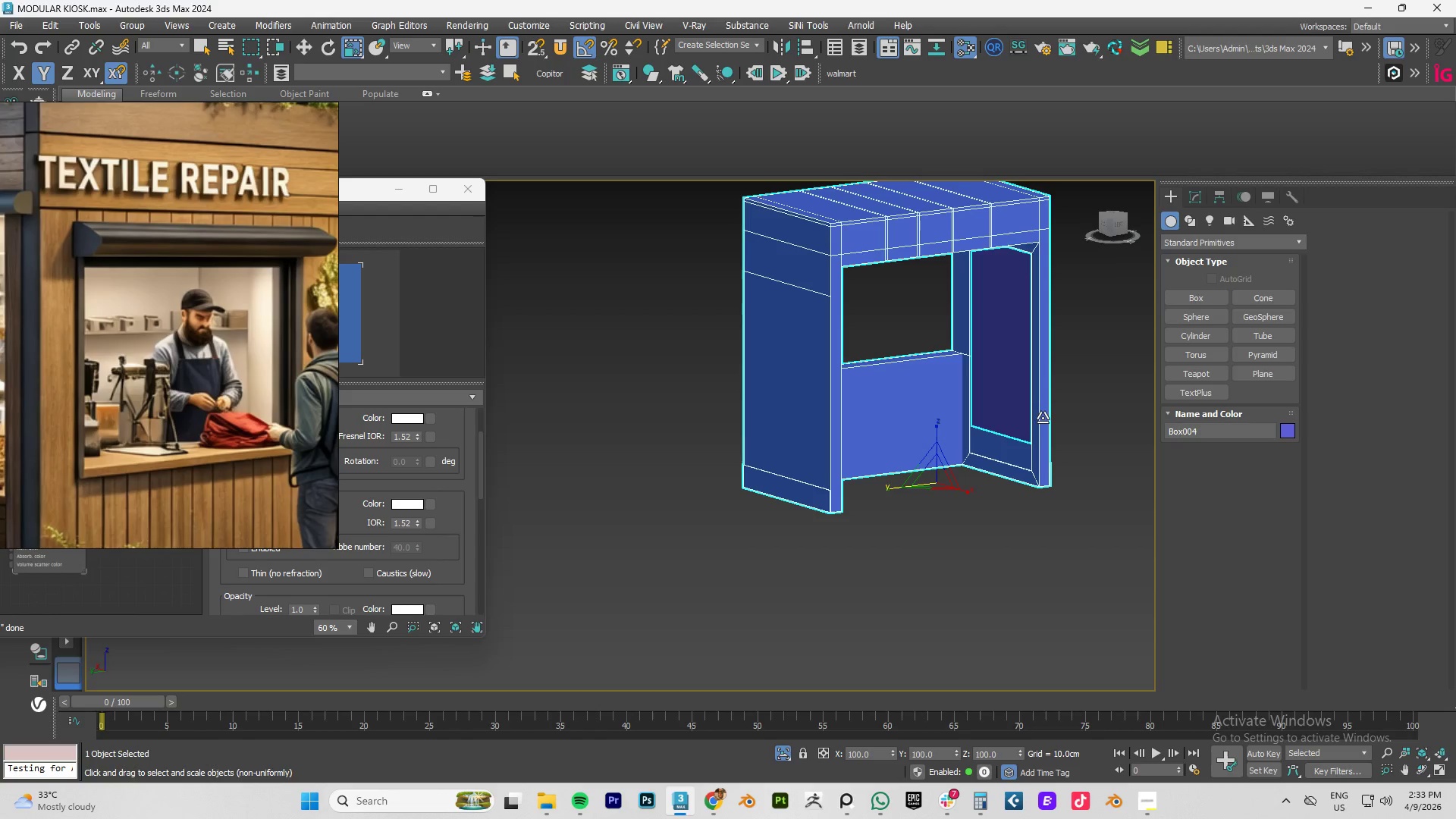 
scroll: coordinate [1084, 416], scroll_direction: up, amount: 1.0
 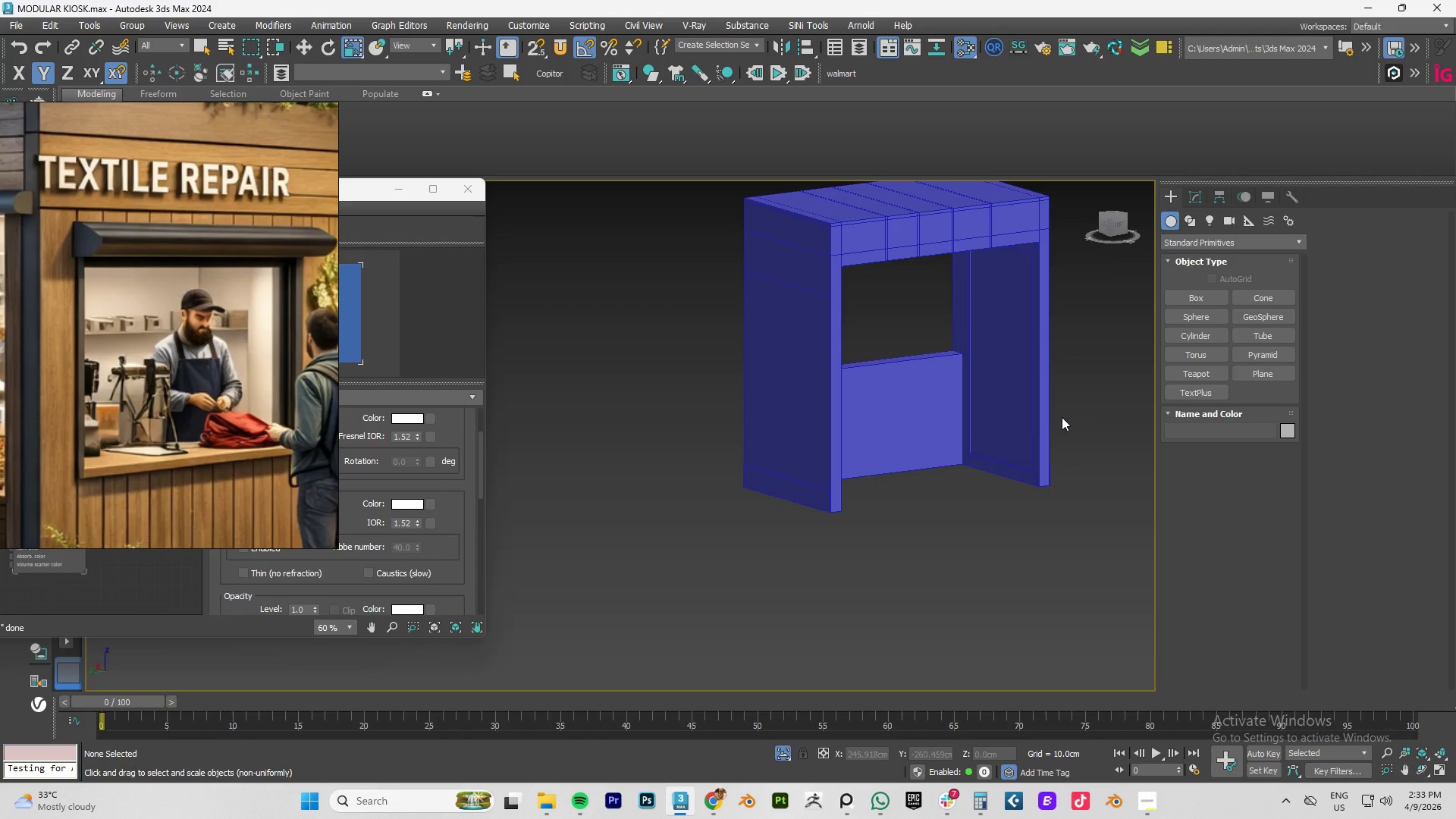 
key(Control+Z)
 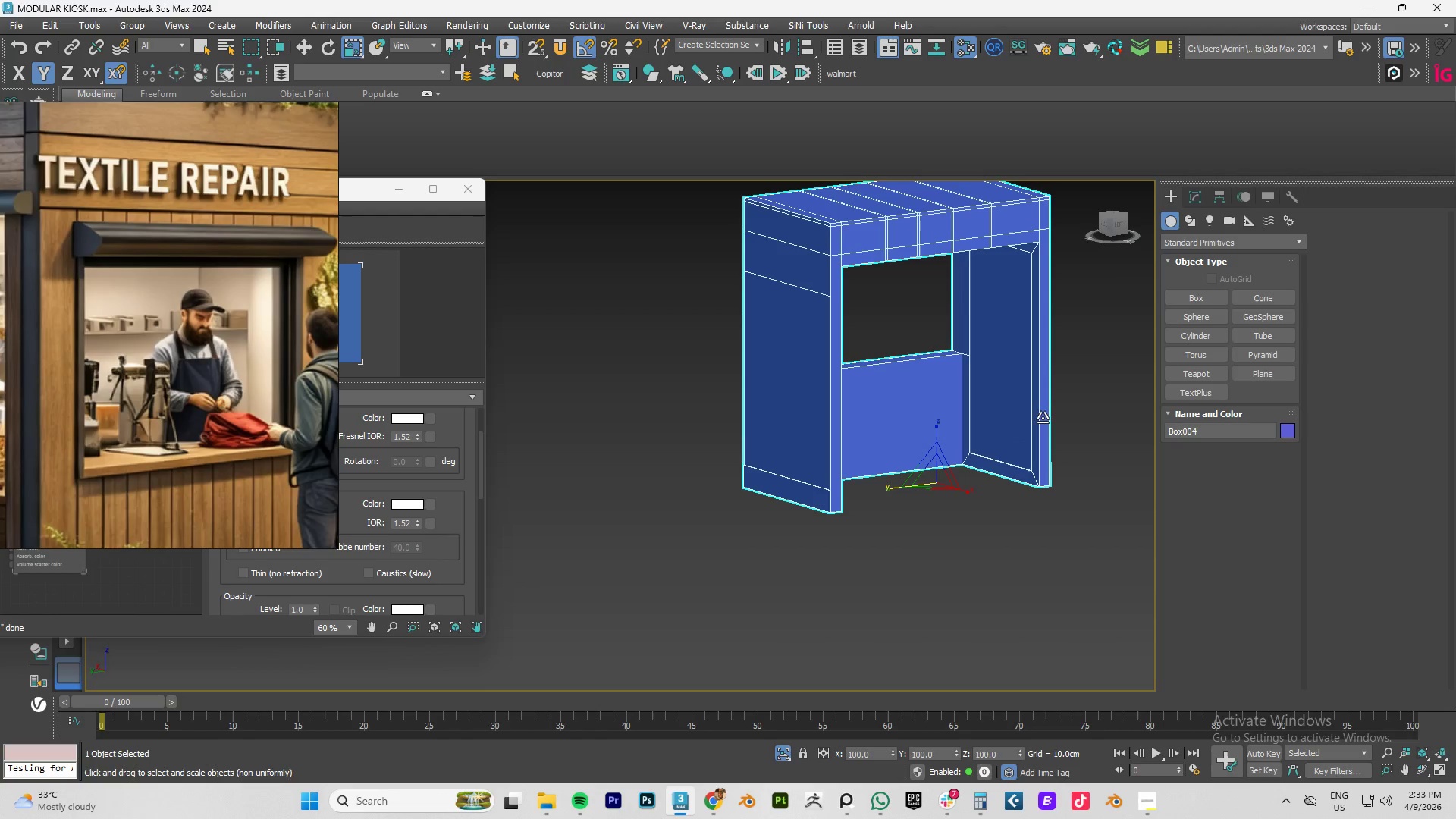 
key(Control+Z)
 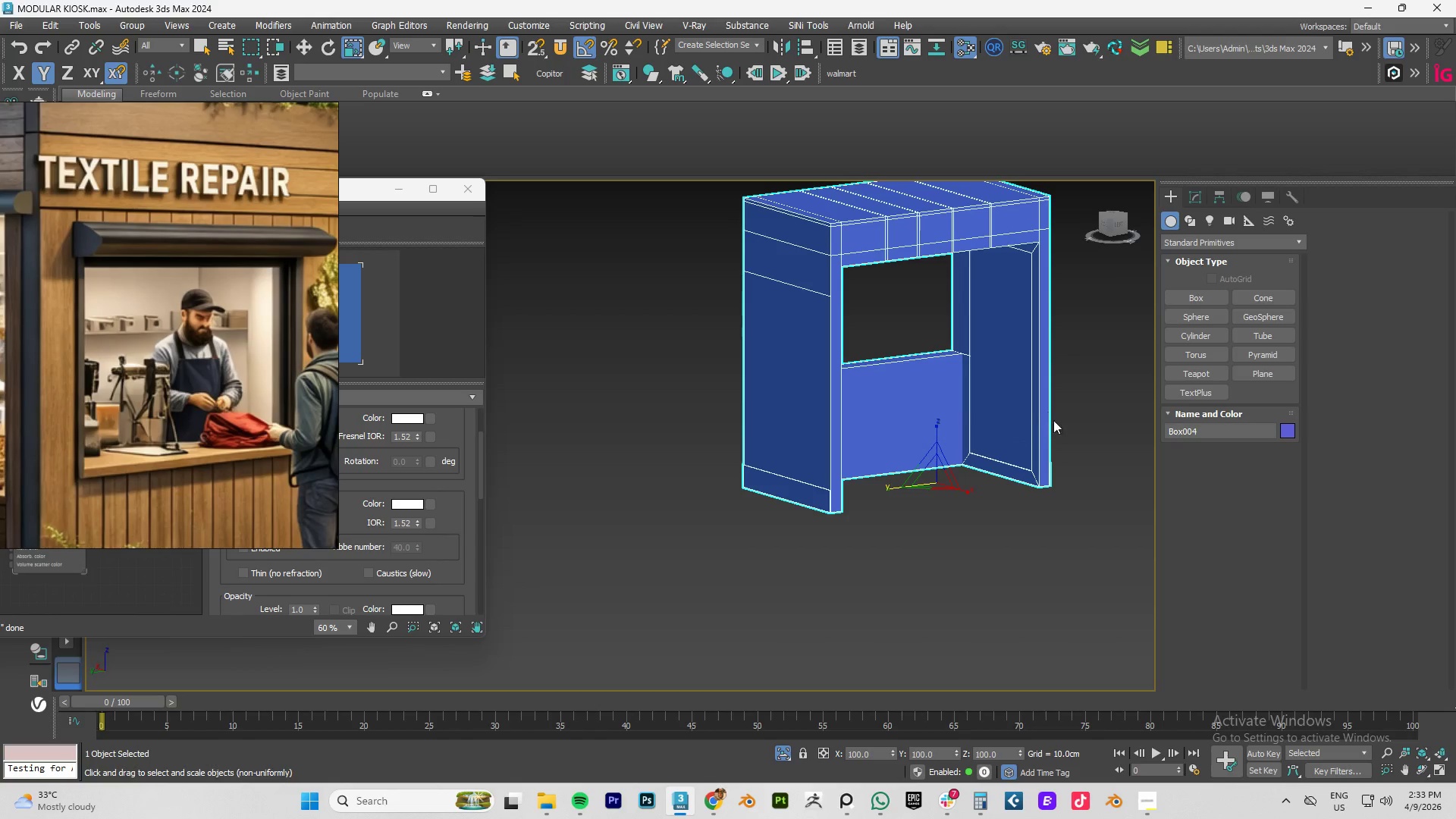 
hold_key(key=AltLeft, duration=0.88)
 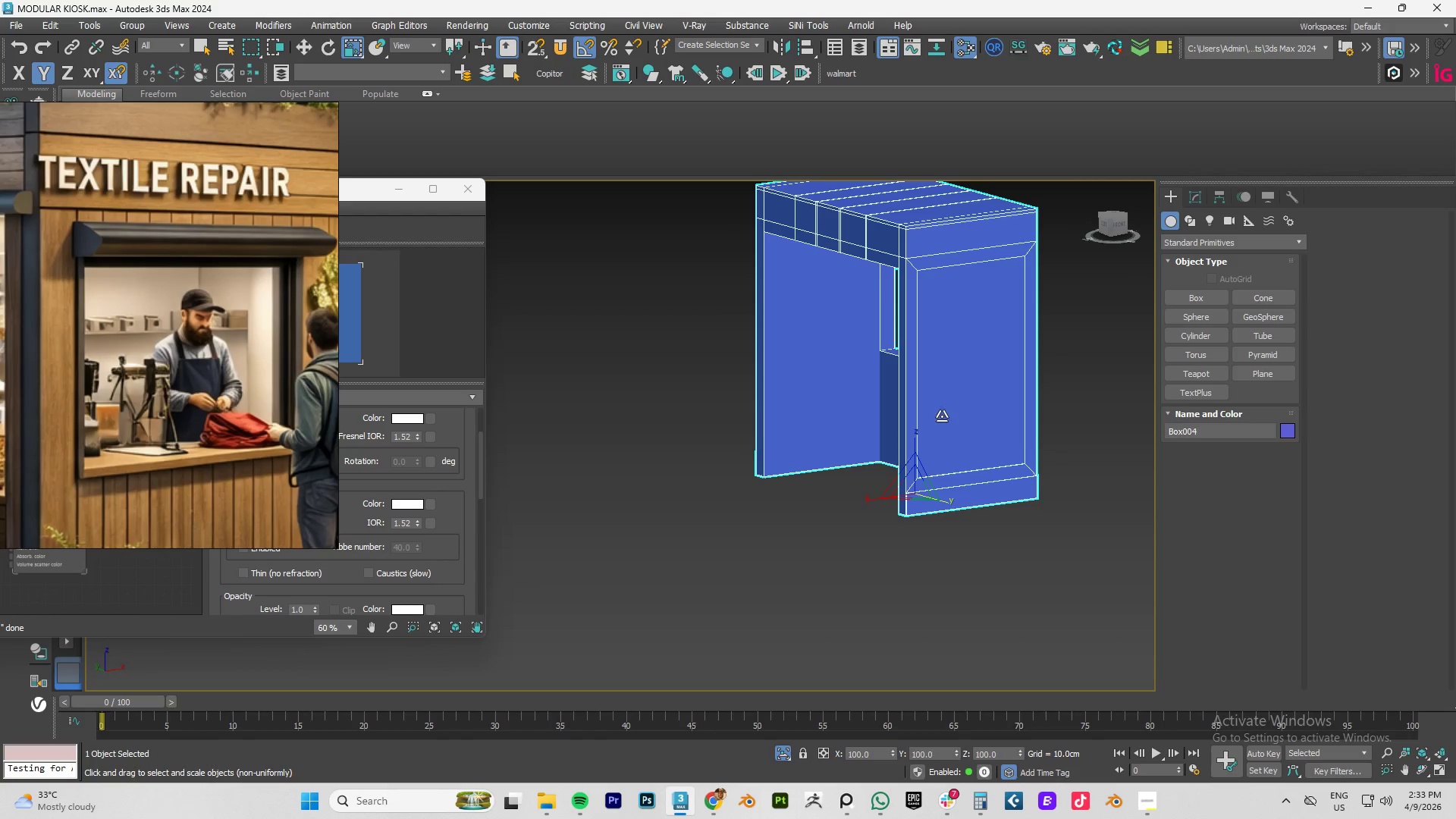 
hold_key(key=AltLeft, duration=0.66)
 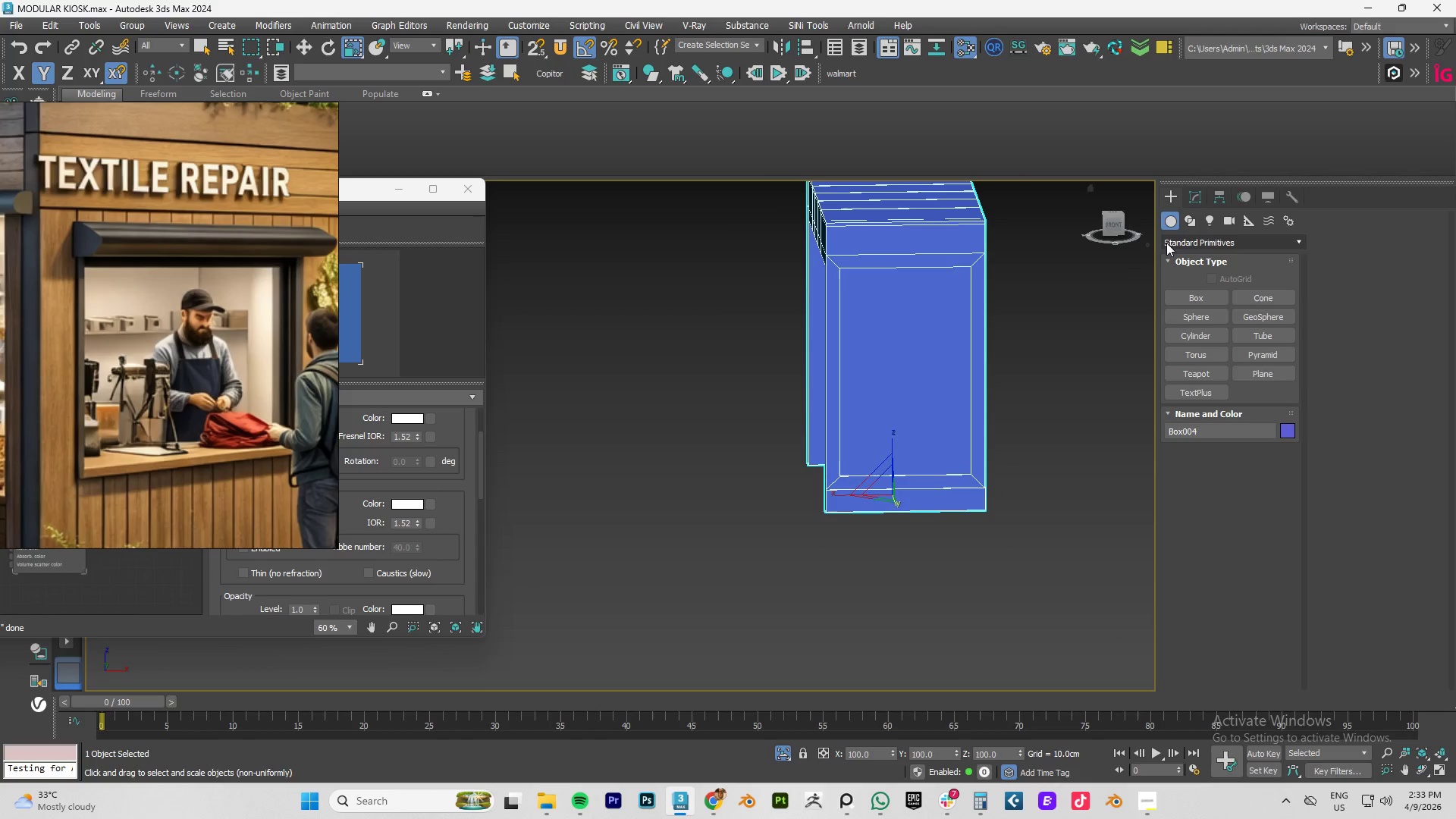 
left_click([1194, 192])
 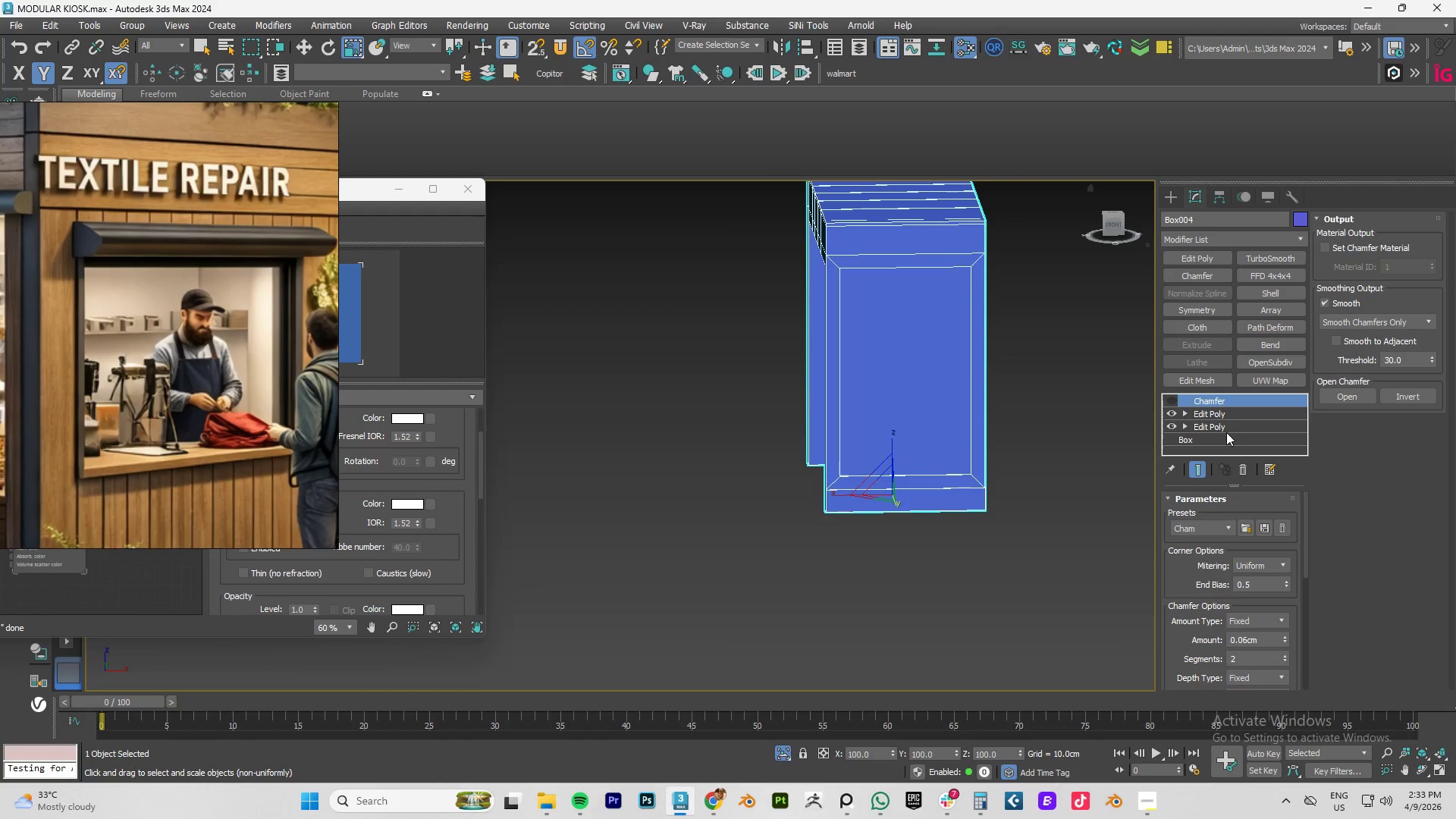 
left_click([1219, 410])
 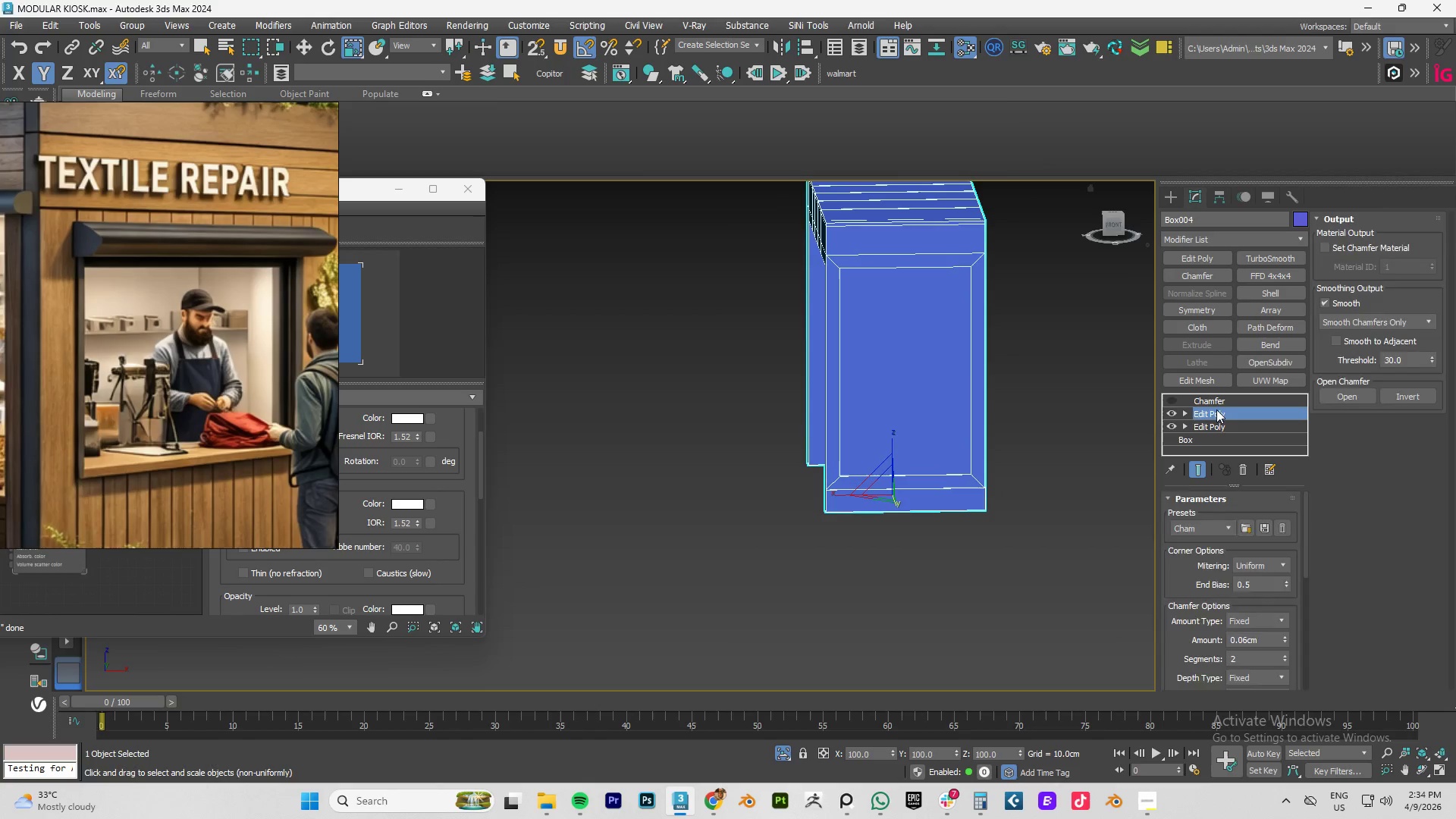 
key(4)
 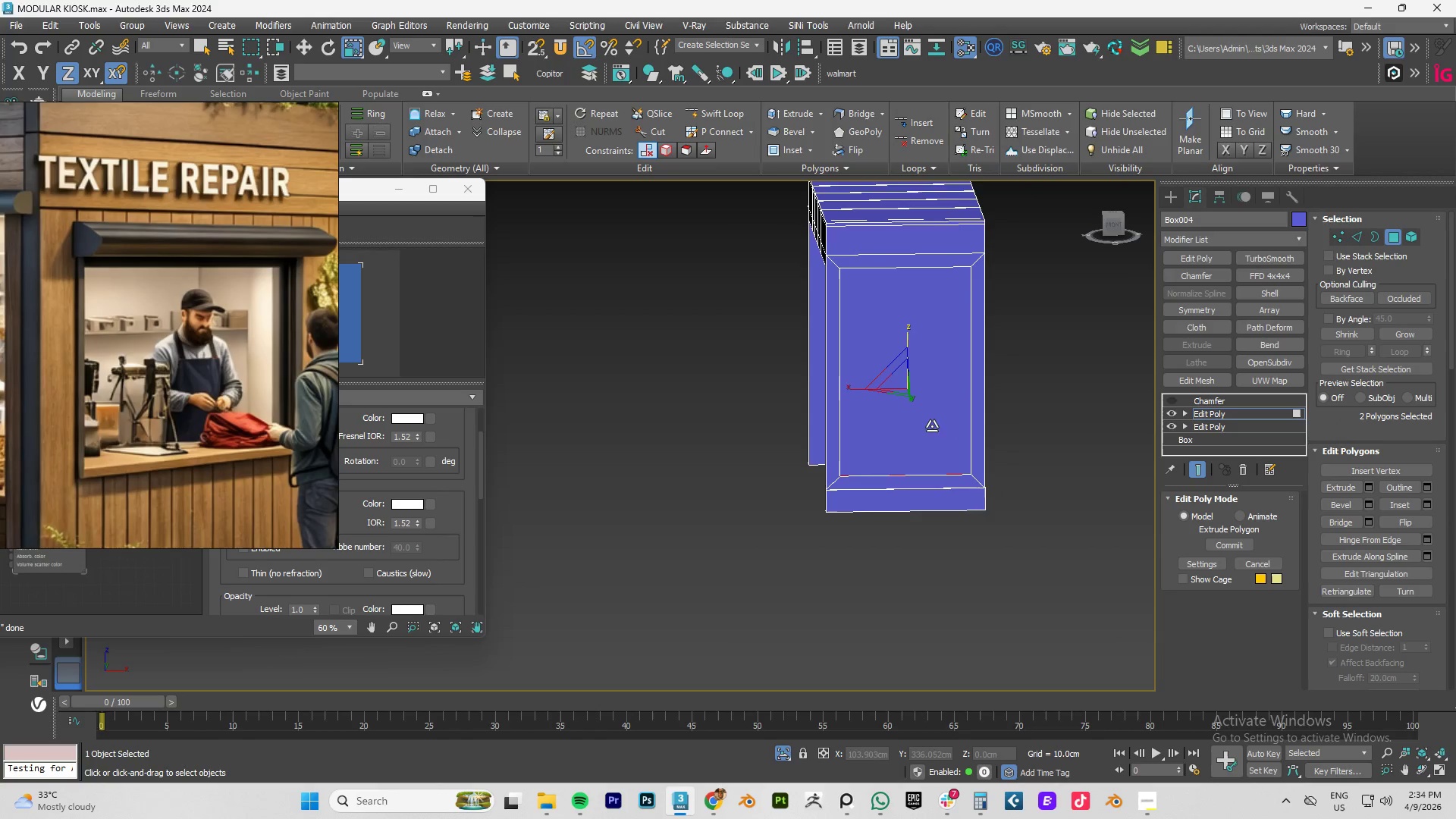 
left_click([929, 425])
 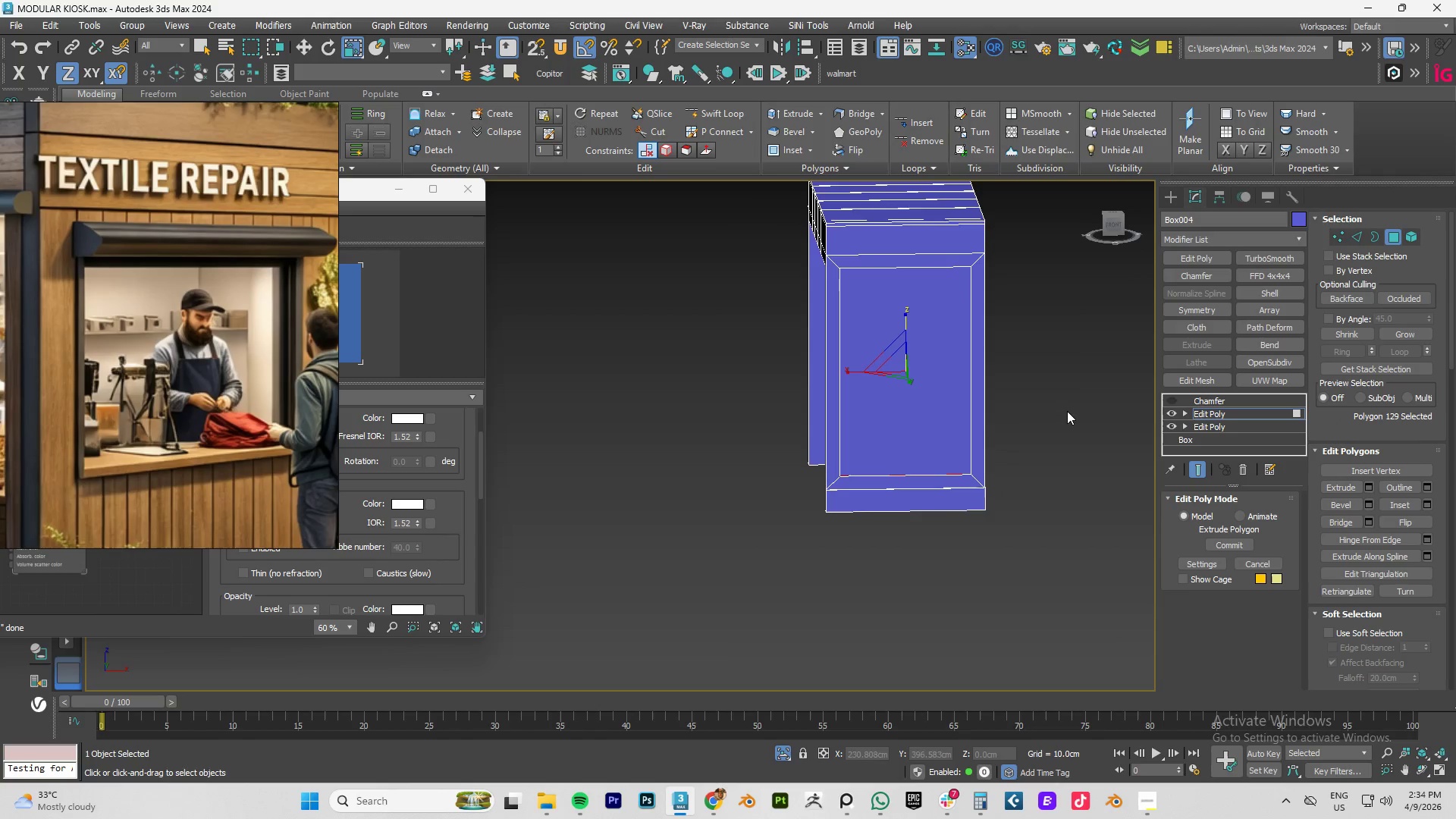 
left_click([1059, 413])
 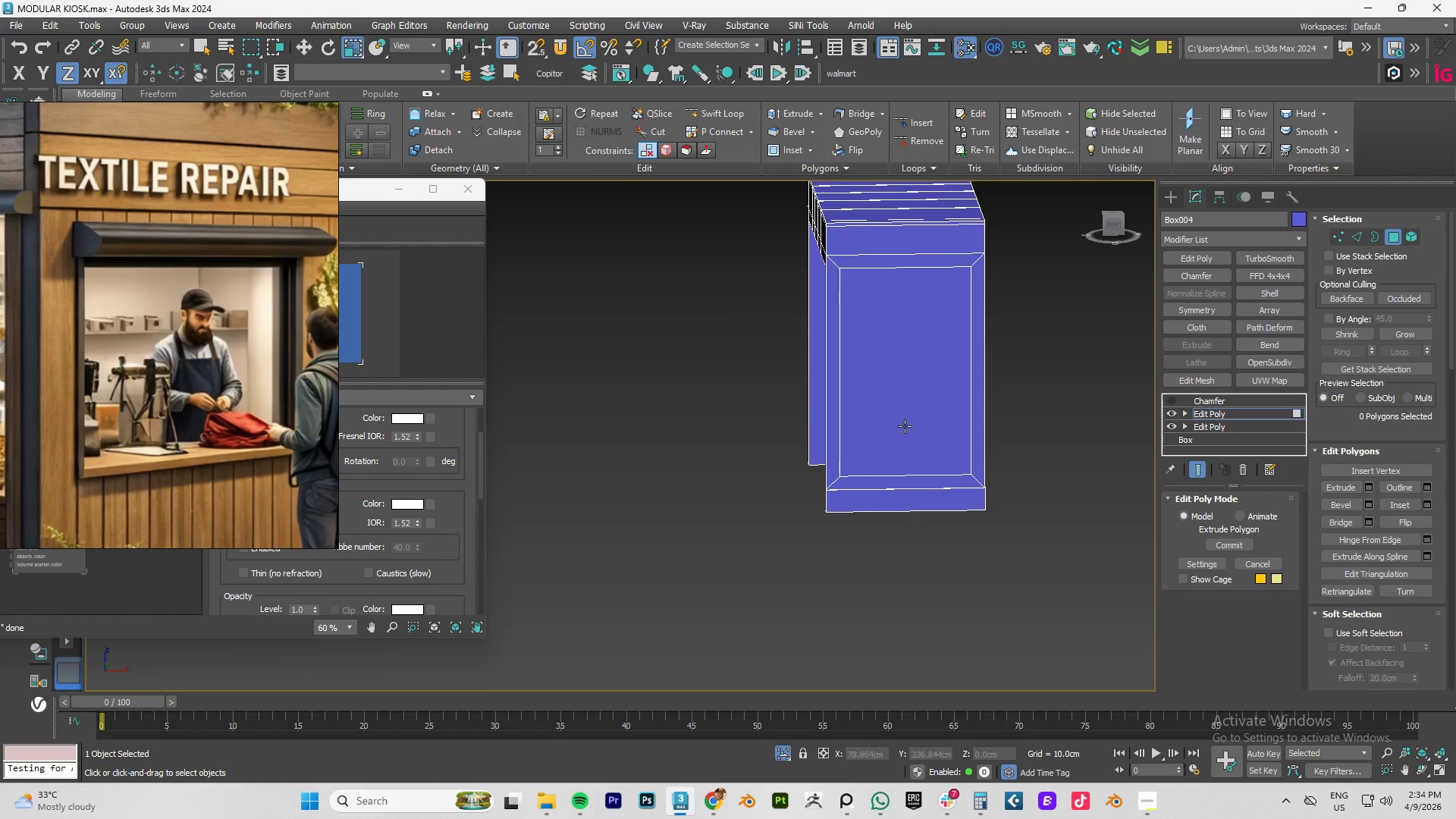 
left_click([904, 425])
 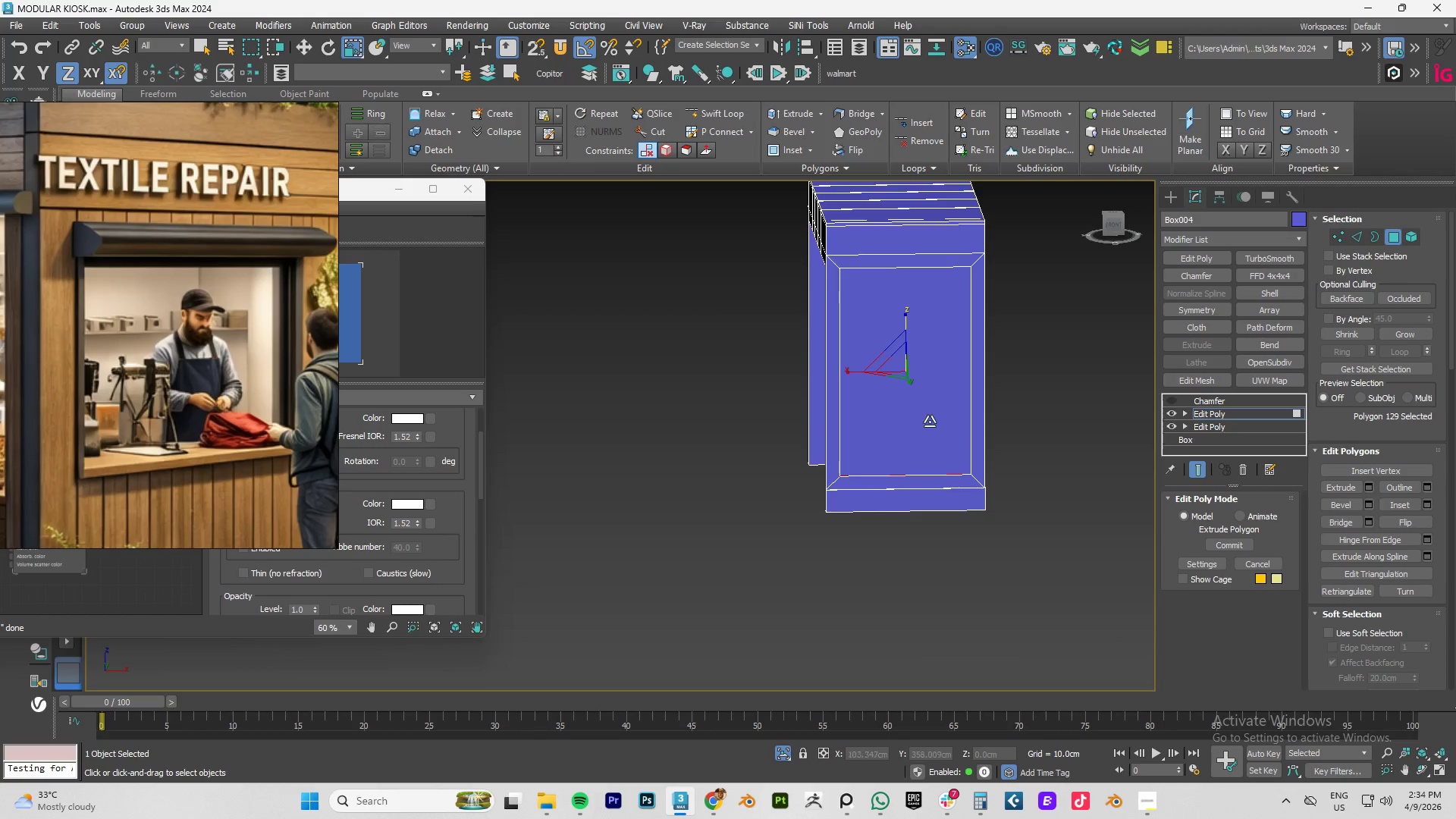 
hold_key(key=AltLeft, duration=1.38)
 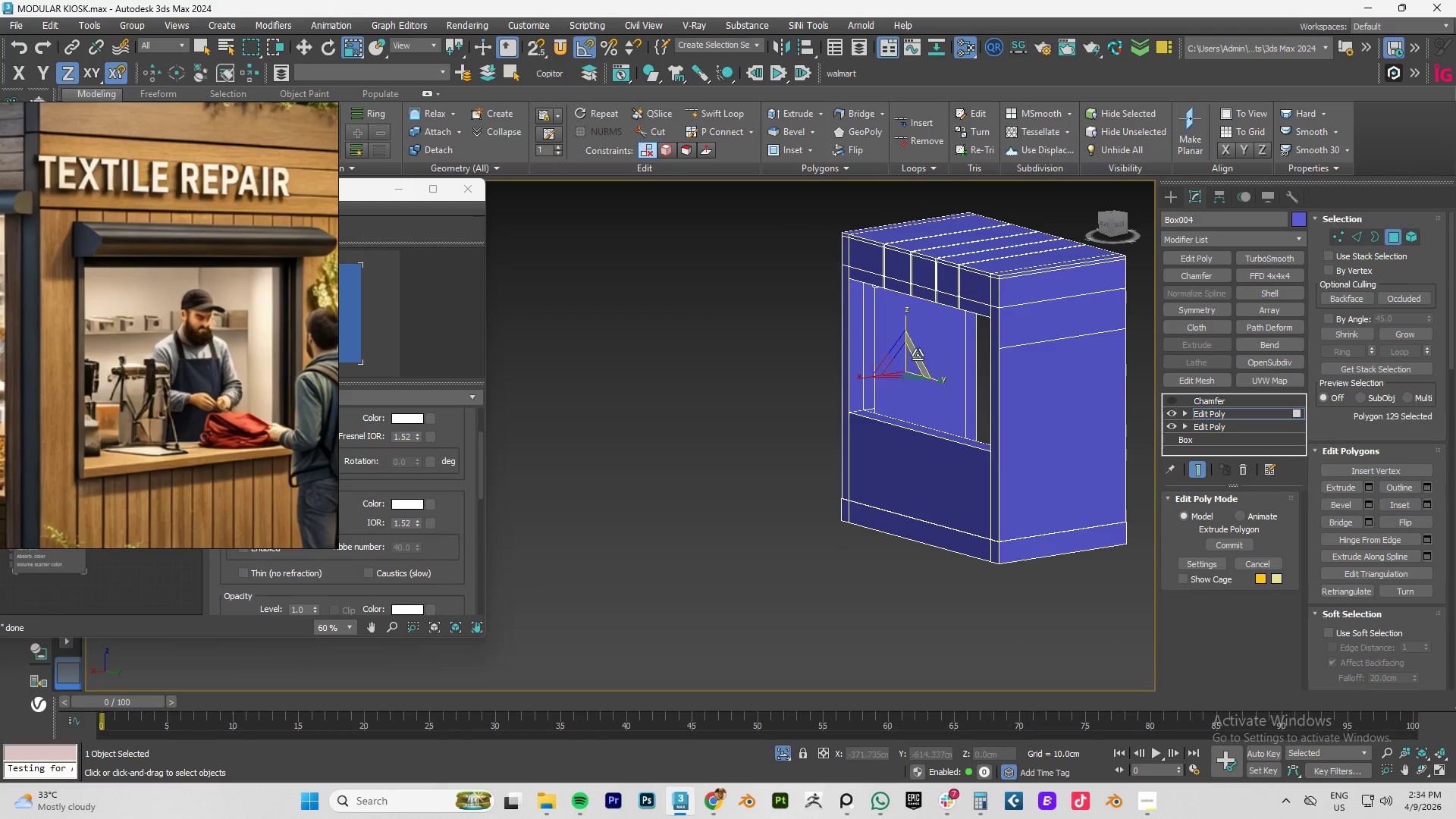 
hold_key(key=ControlLeft, duration=0.89)
left_click([920, 393])
 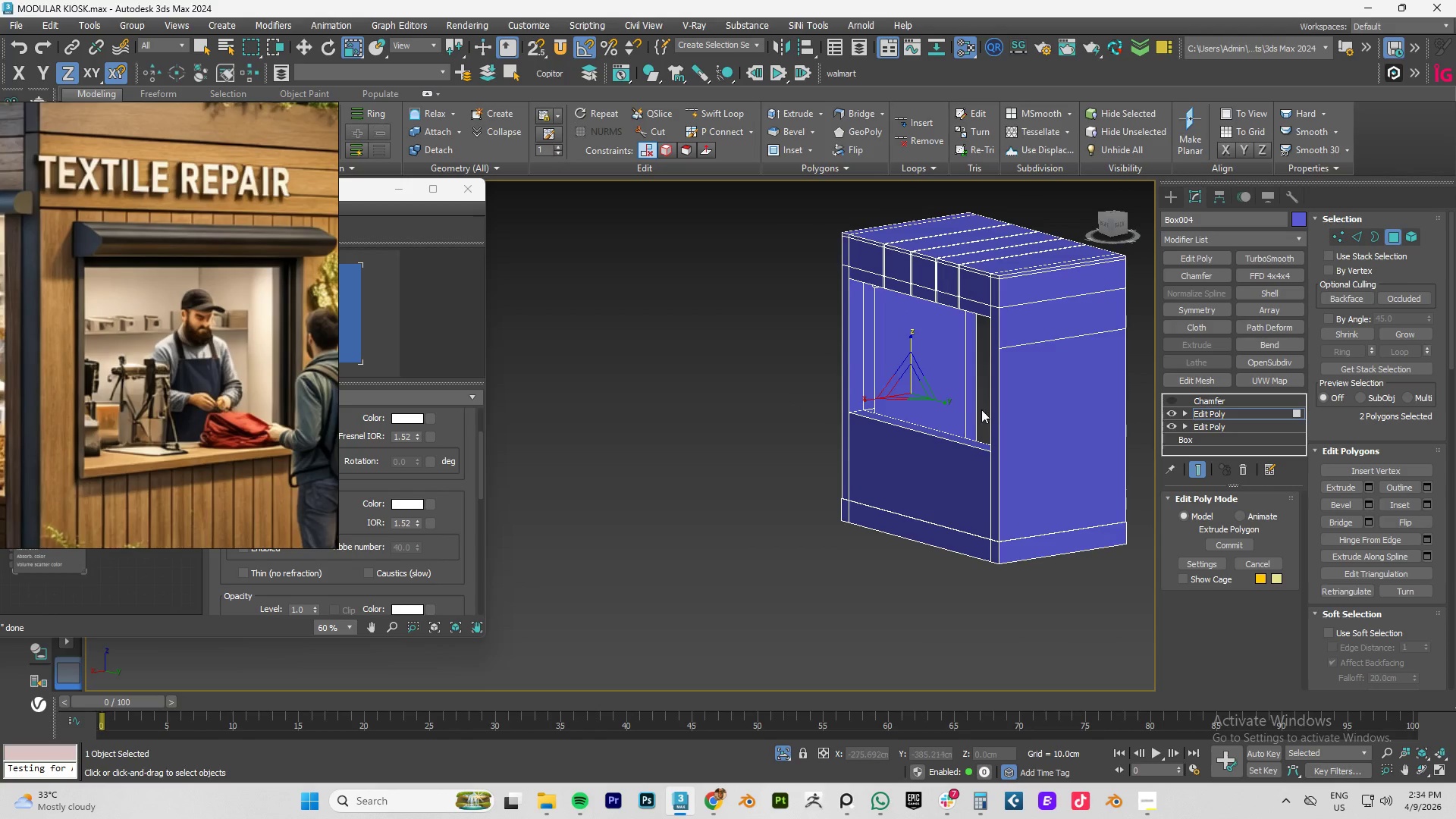 
hold_key(key=AltLeft, duration=0.83)
 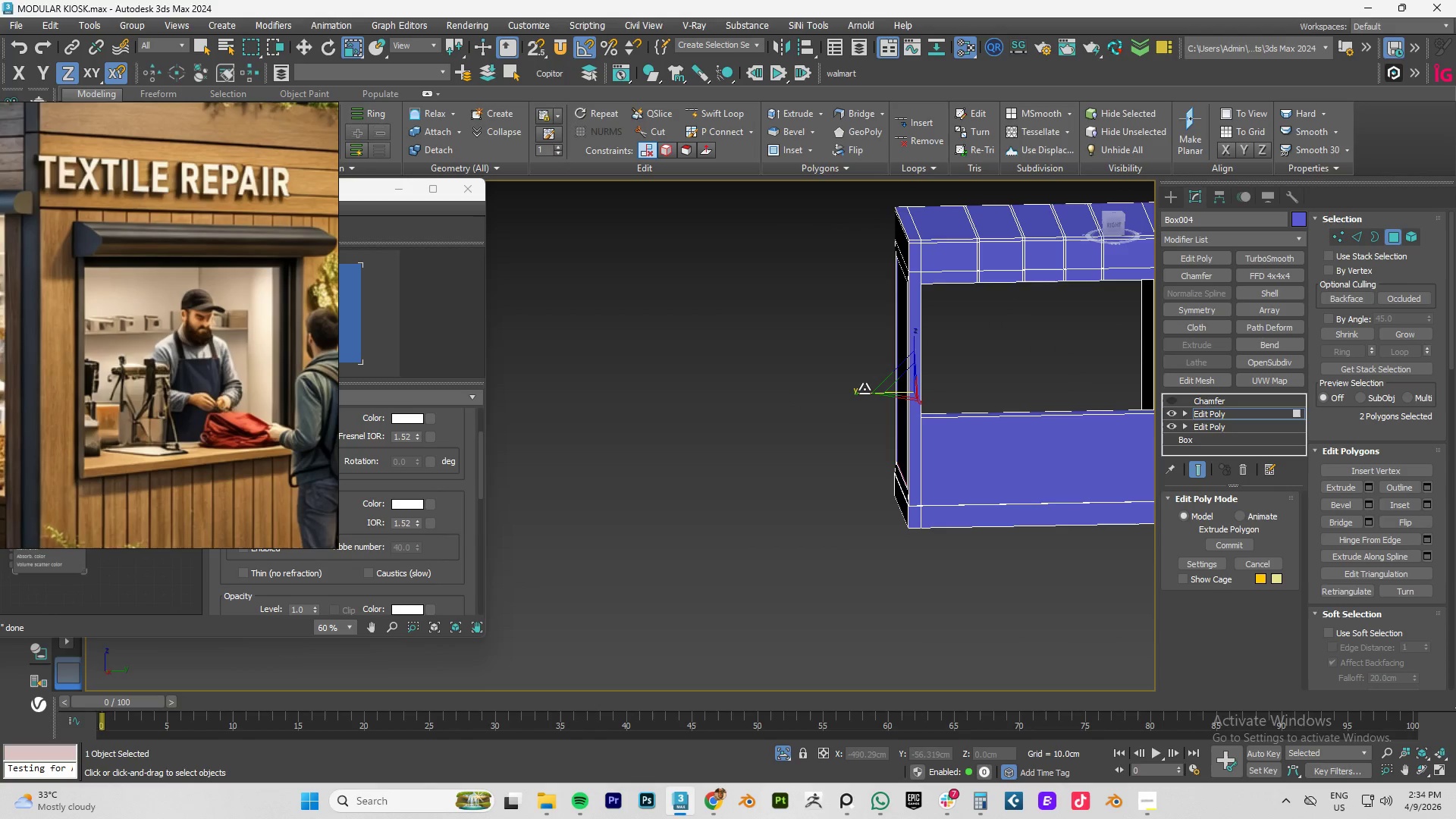 
key(W)
 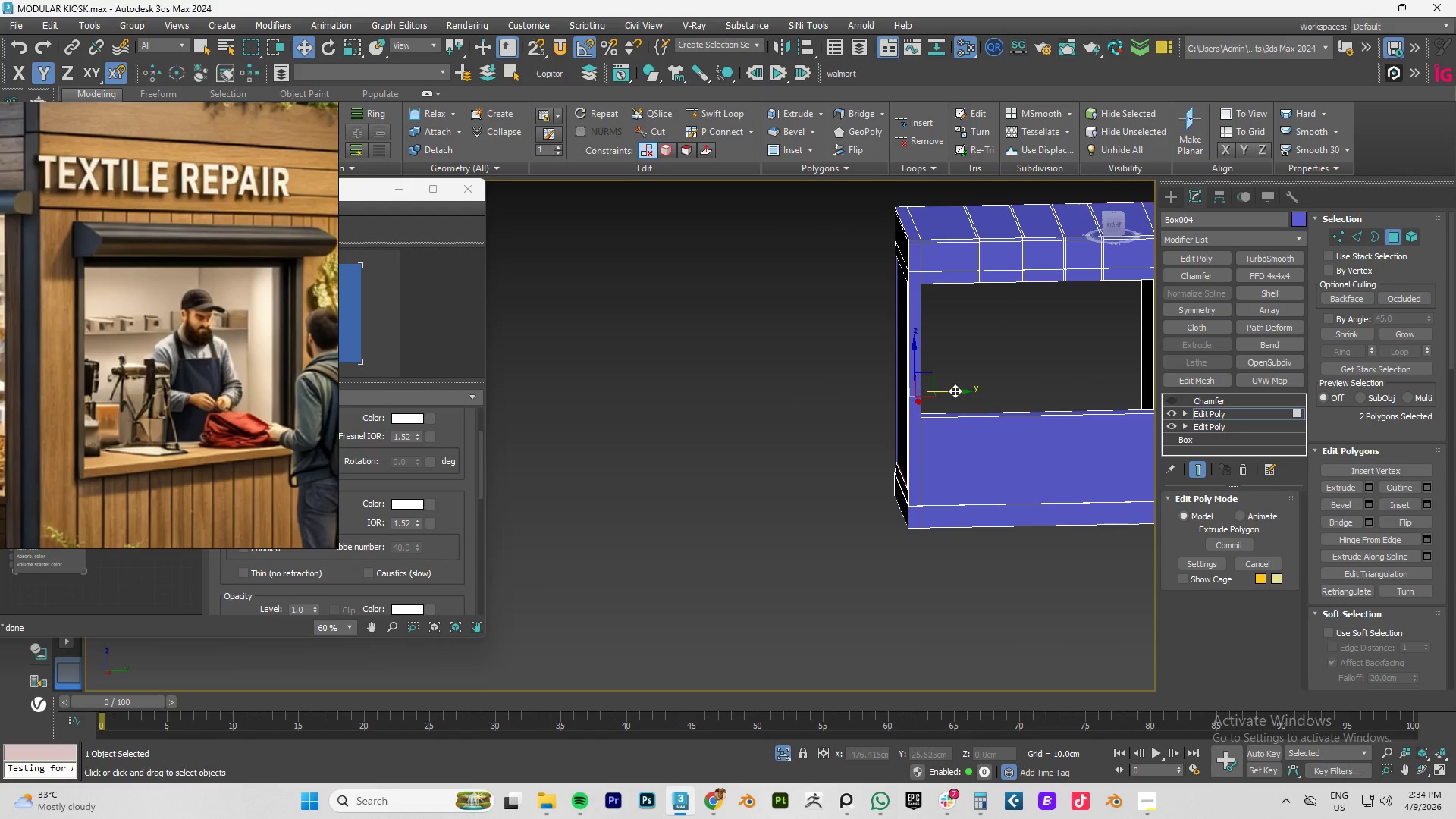 
left_click_drag(start_coordinate=[955, 391], to_coordinate=[681, 392])
 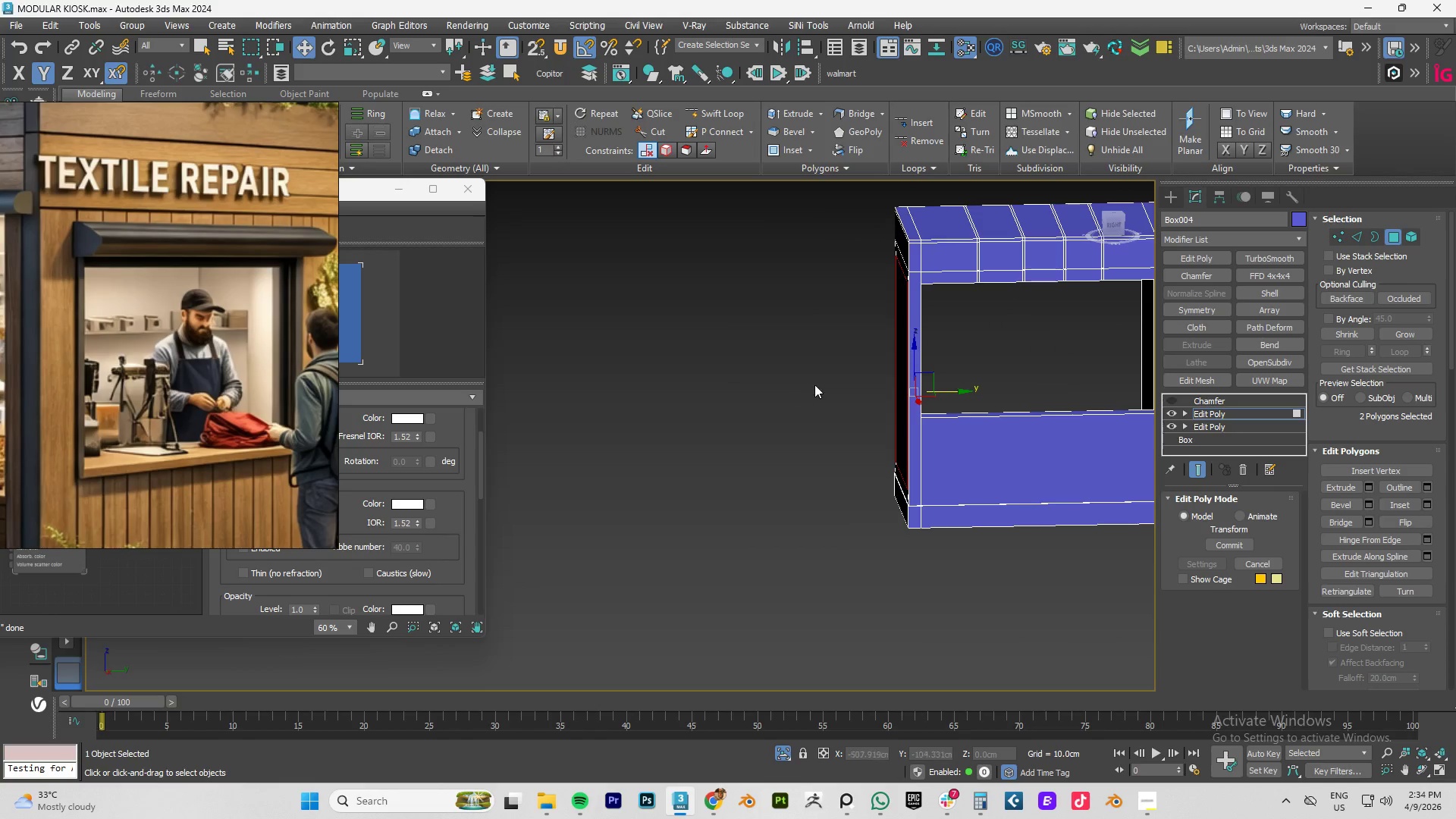 
key(Control+Z)
 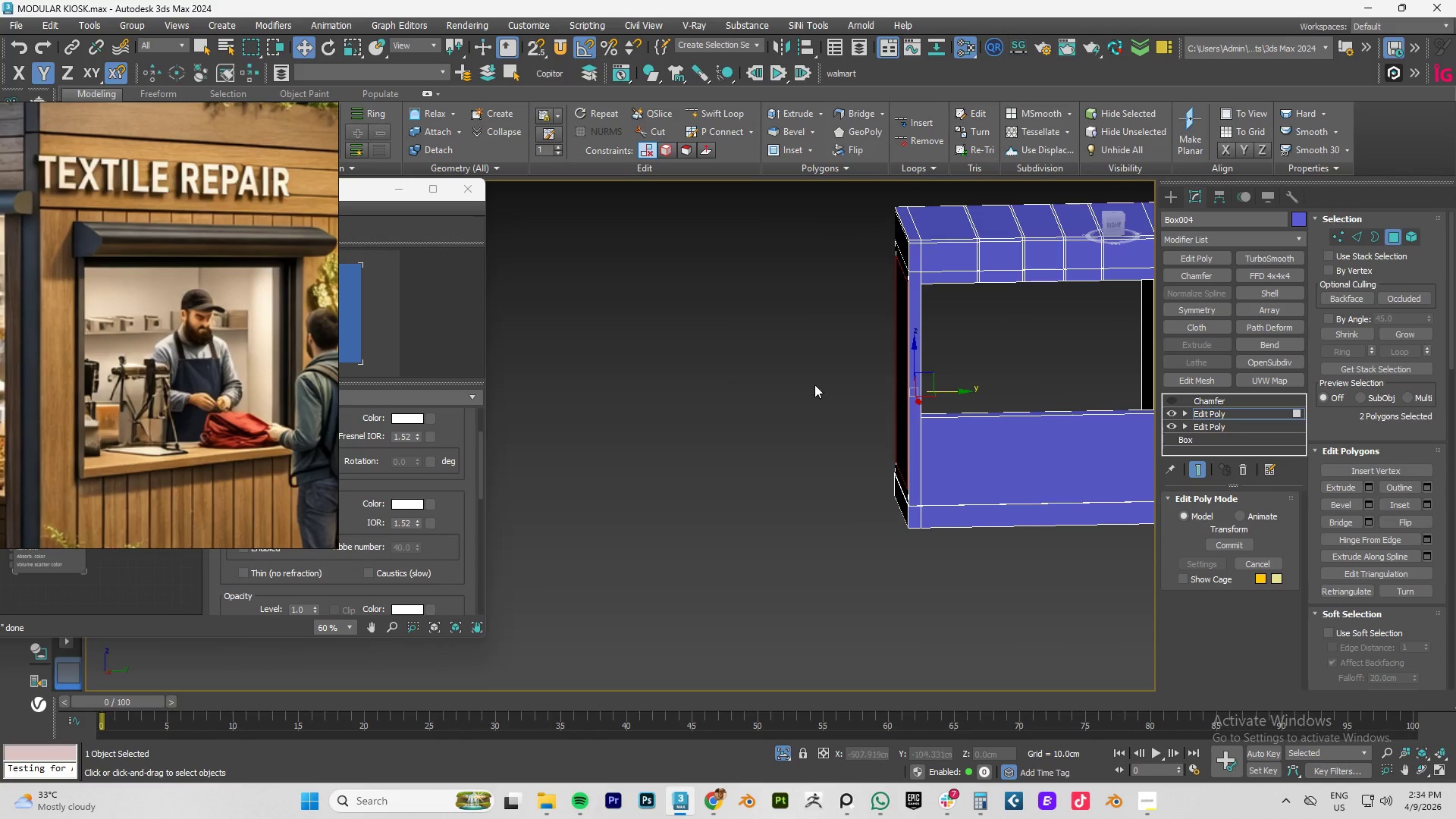 
hold_key(key=AltLeft, duration=1.17)
 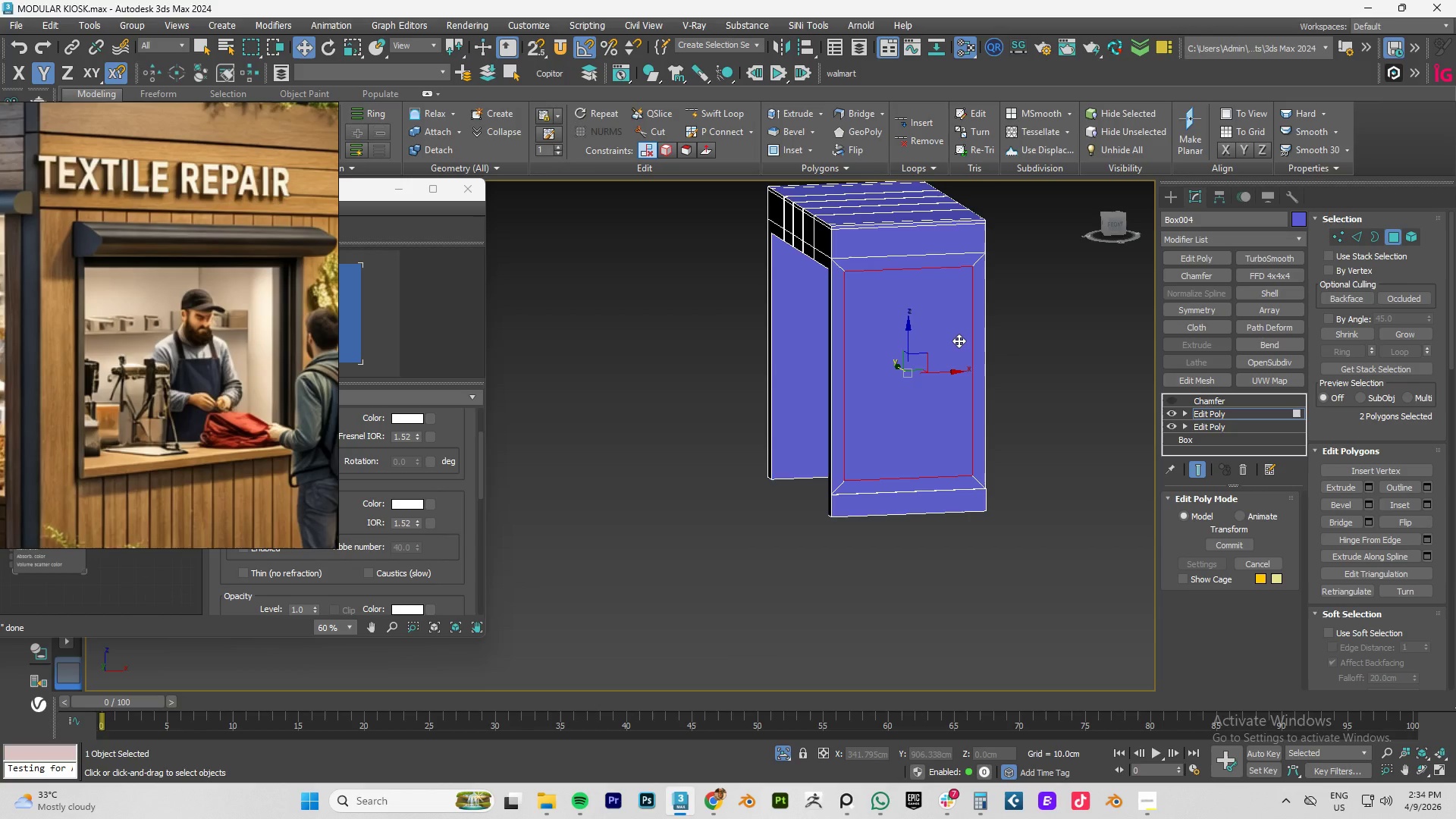 
type(mm)
 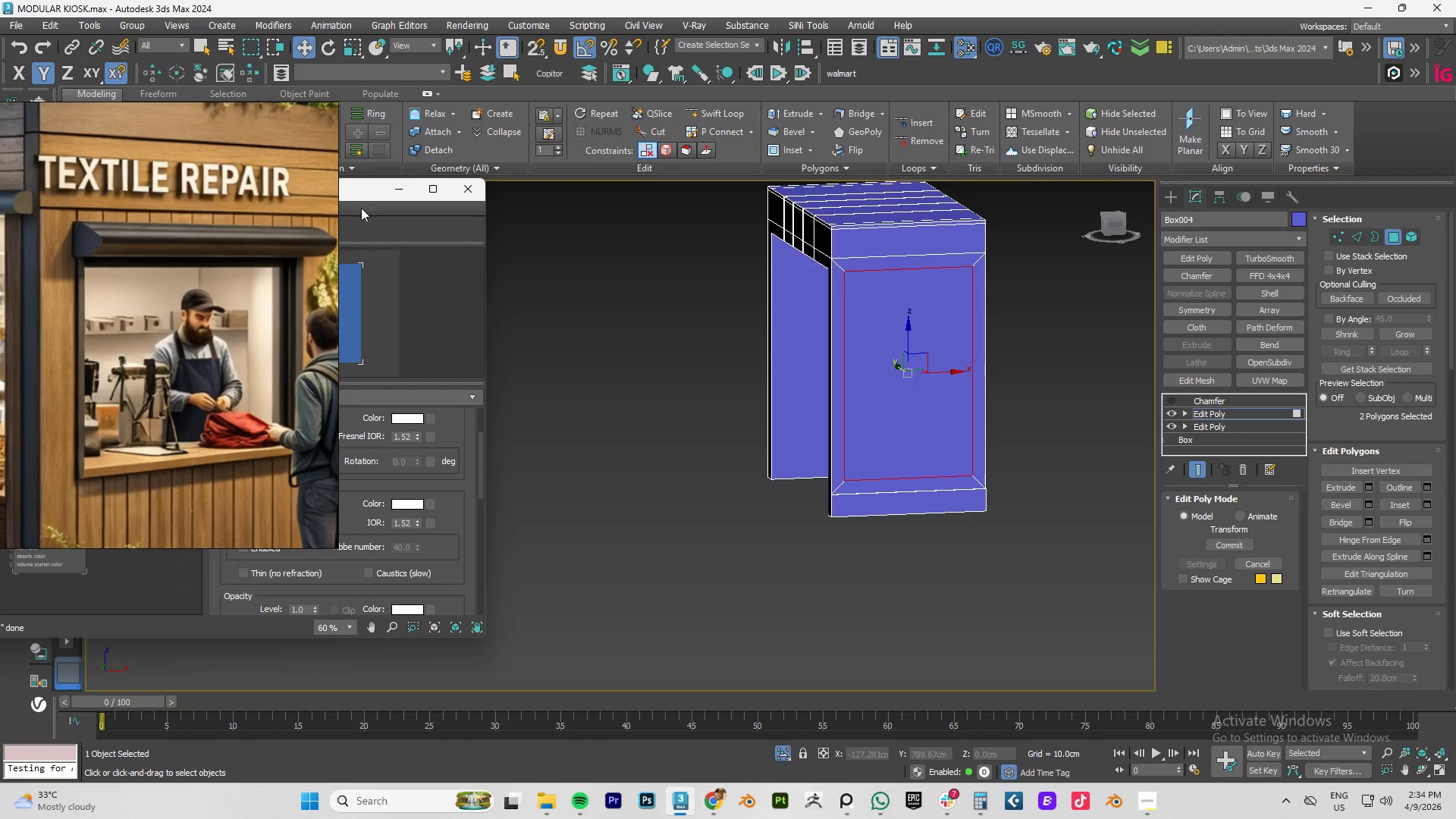 
left_click_drag(start_coordinate=[356, 187], to_coordinate=[693, 344])
 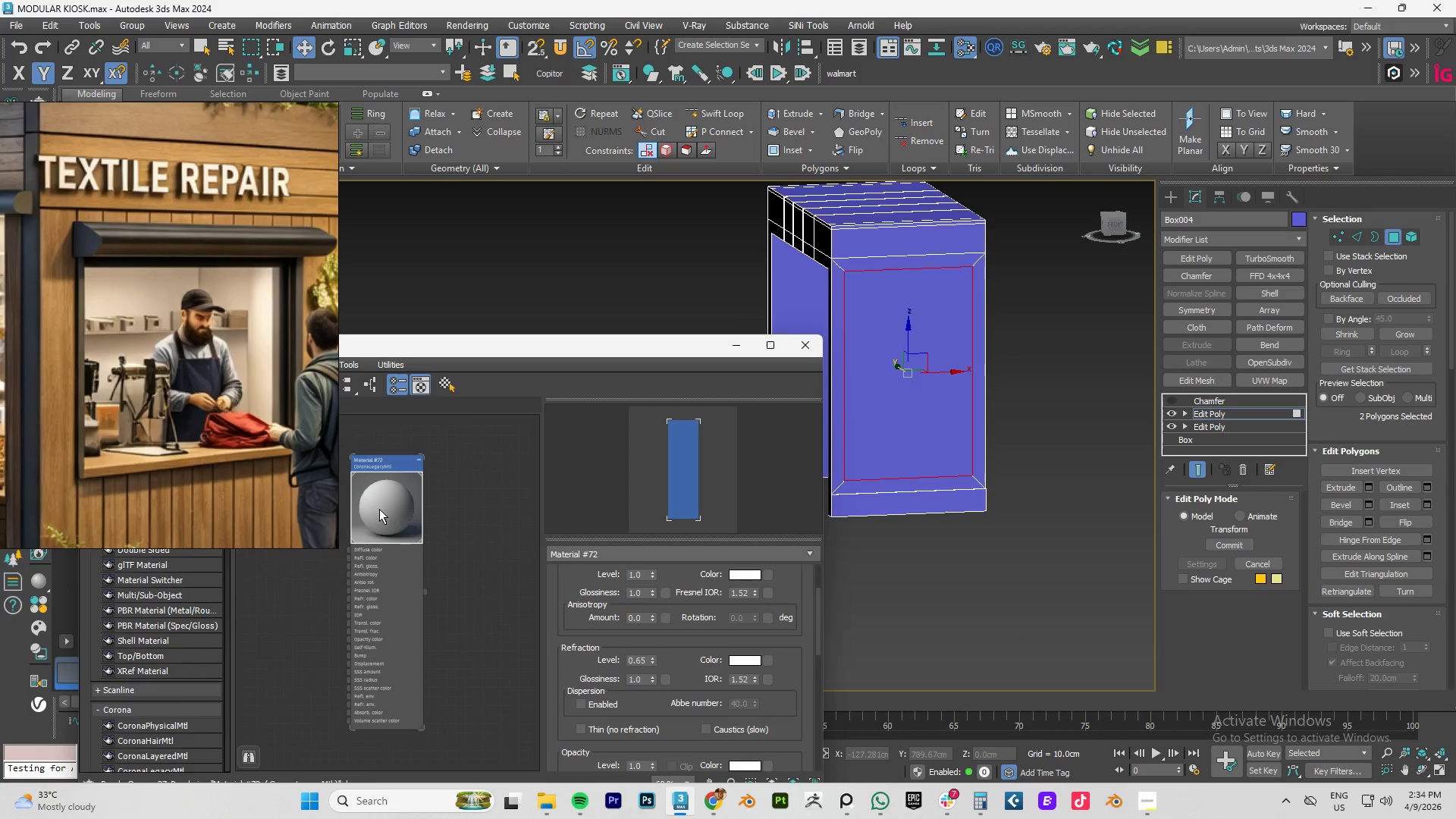 
right_click([379, 509])
 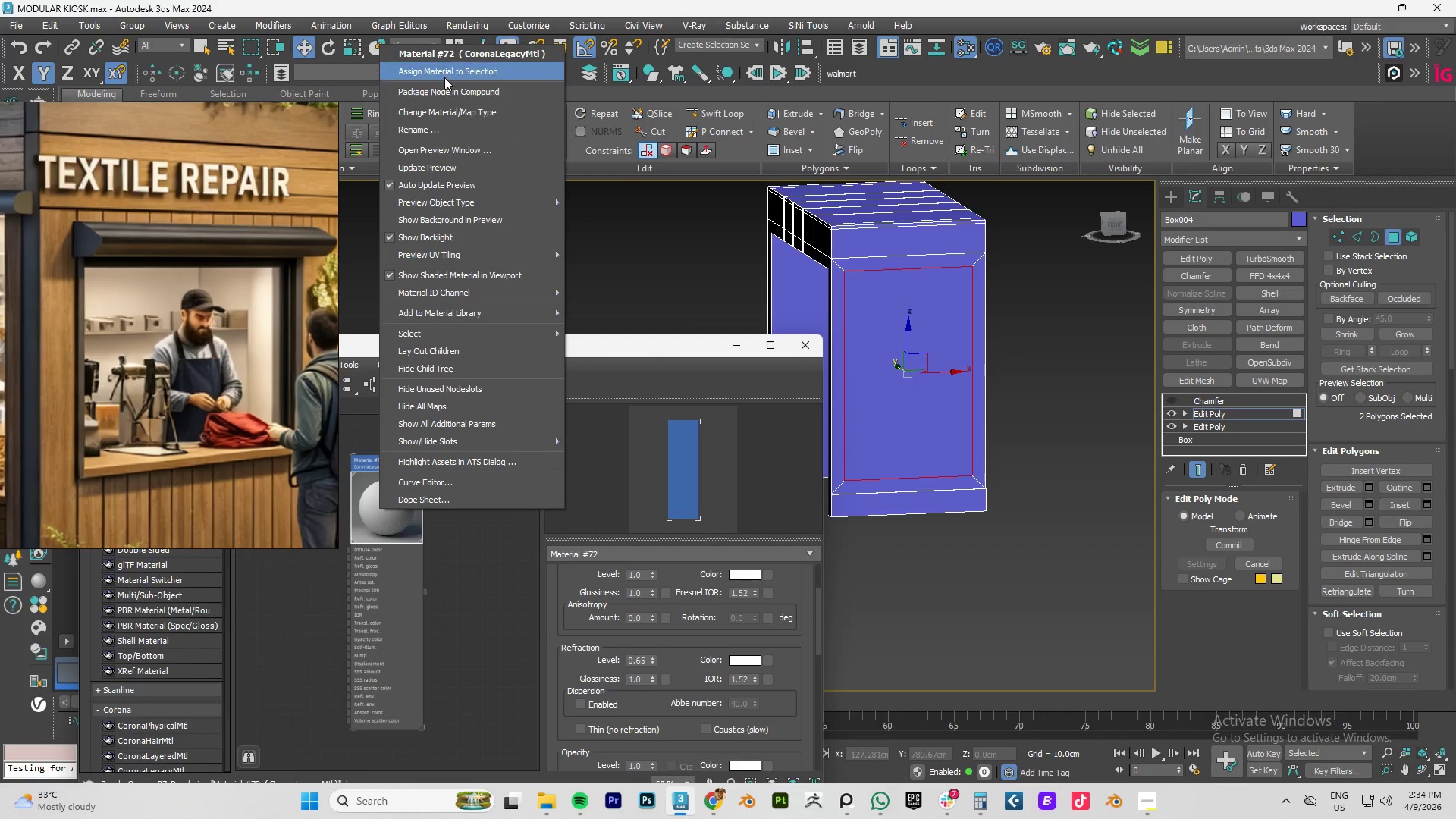 
left_click([443, 74])
 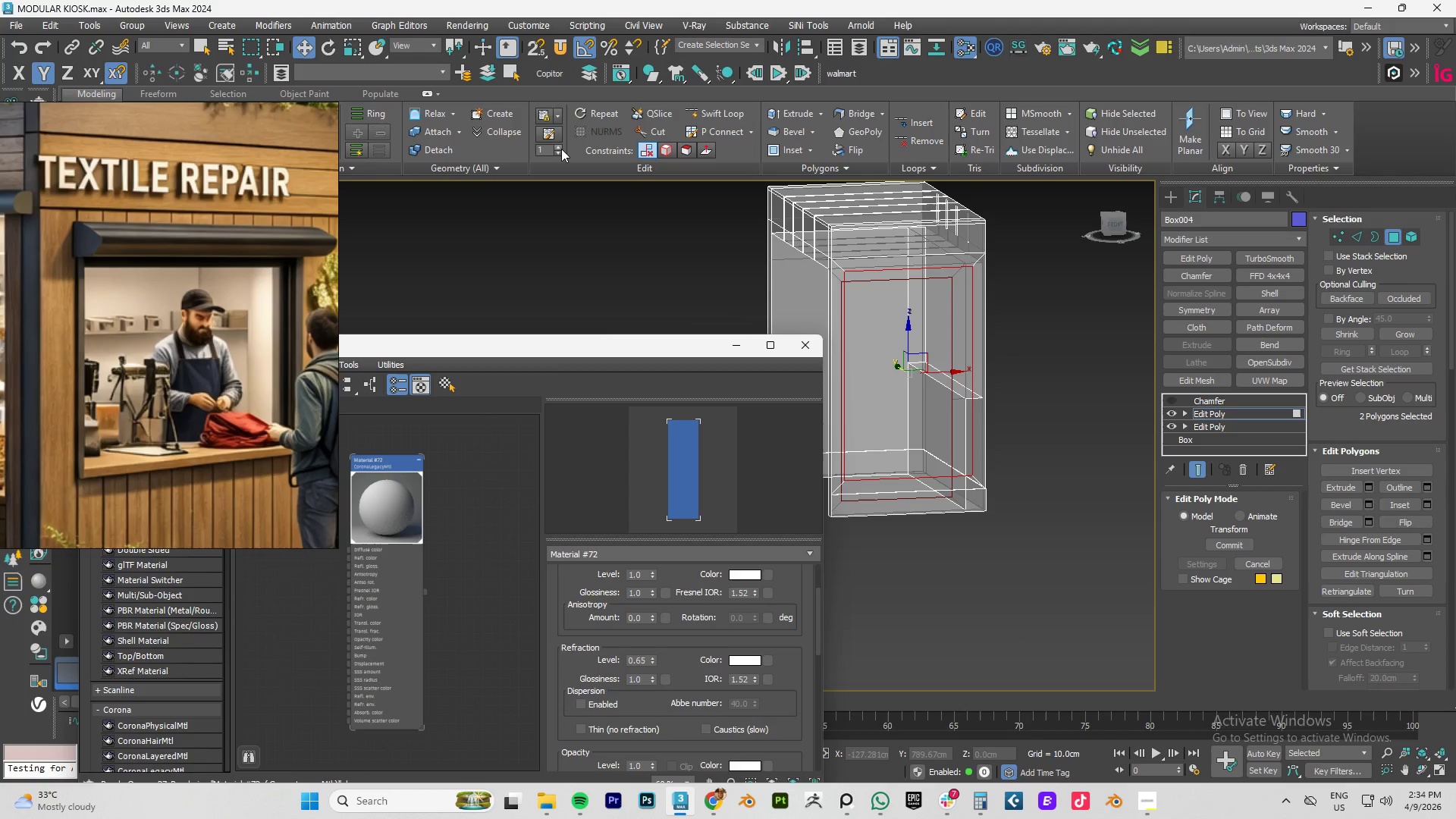 
key(Control+Z)
 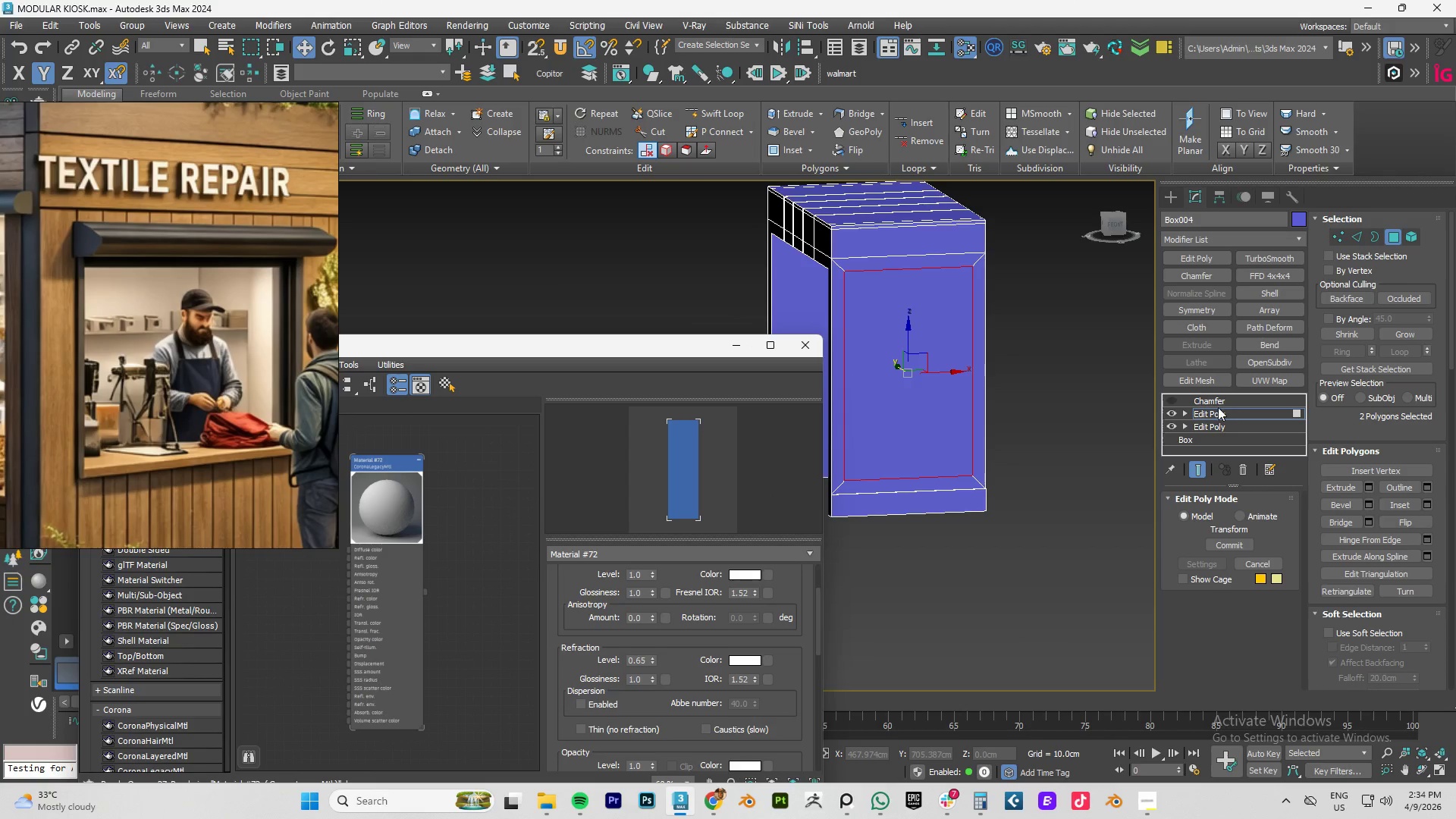 
left_click([1216, 416])
 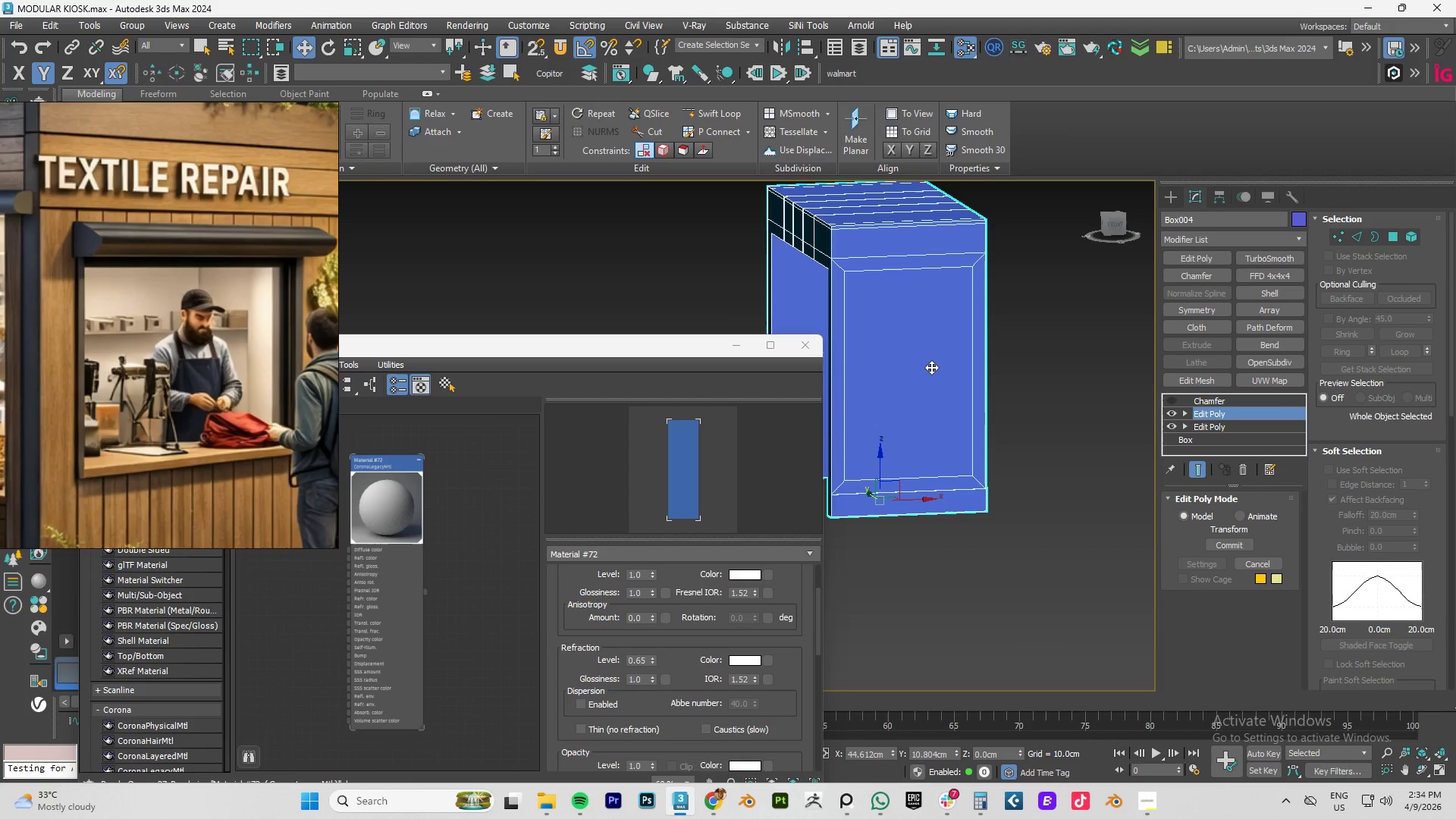 
key(4)
 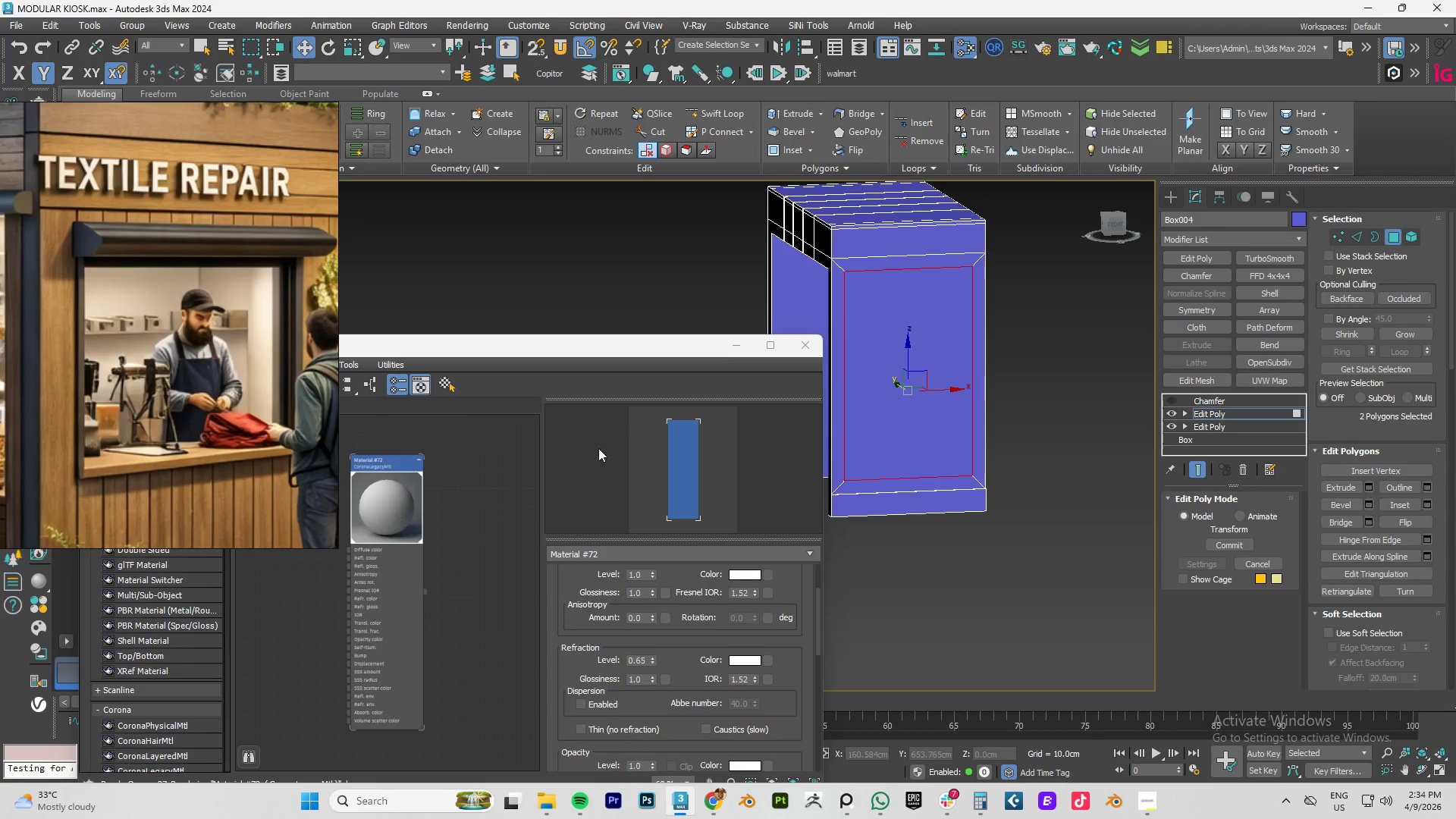 
right_click([403, 501])
 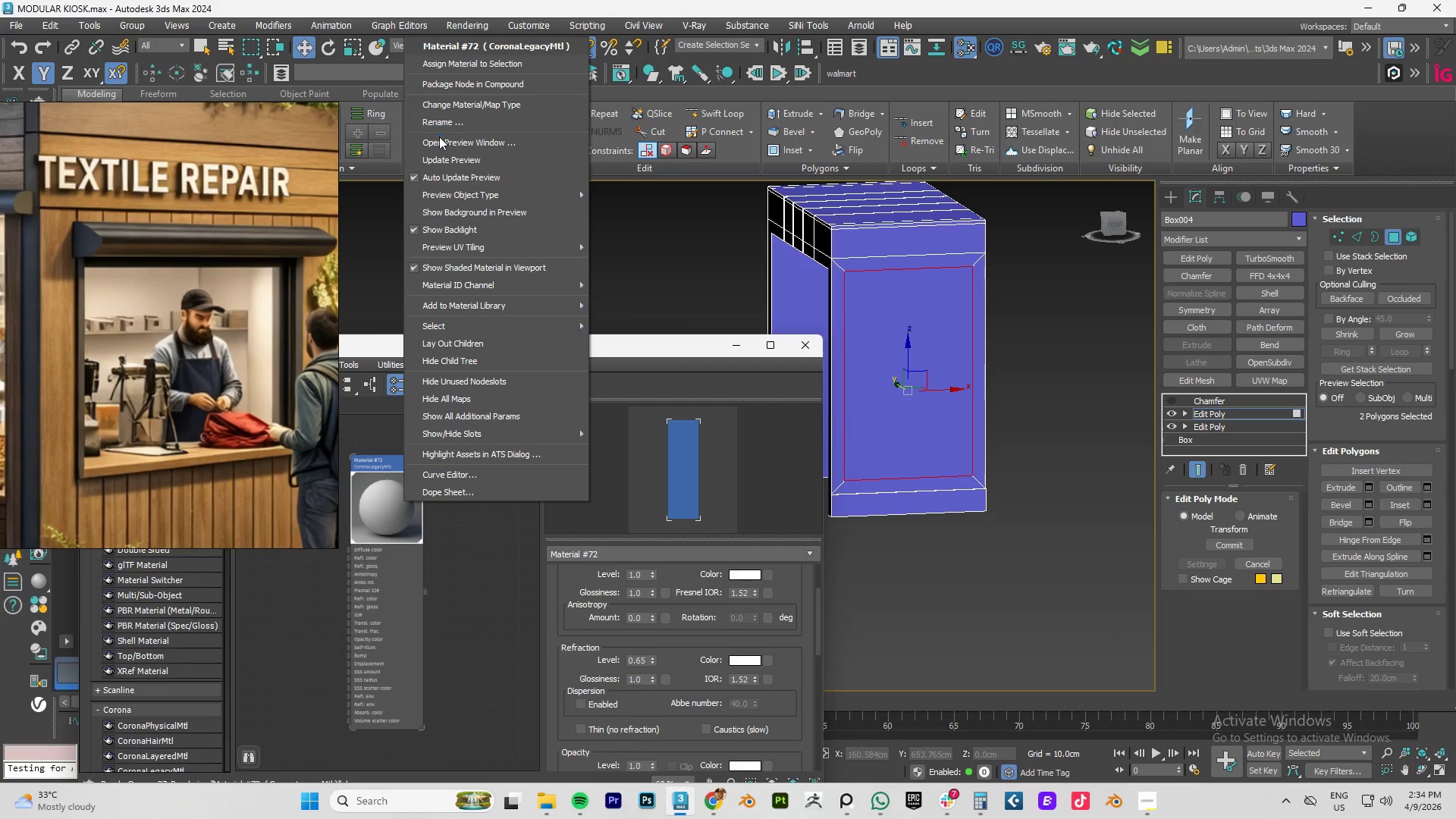 
left_click([447, 159])
 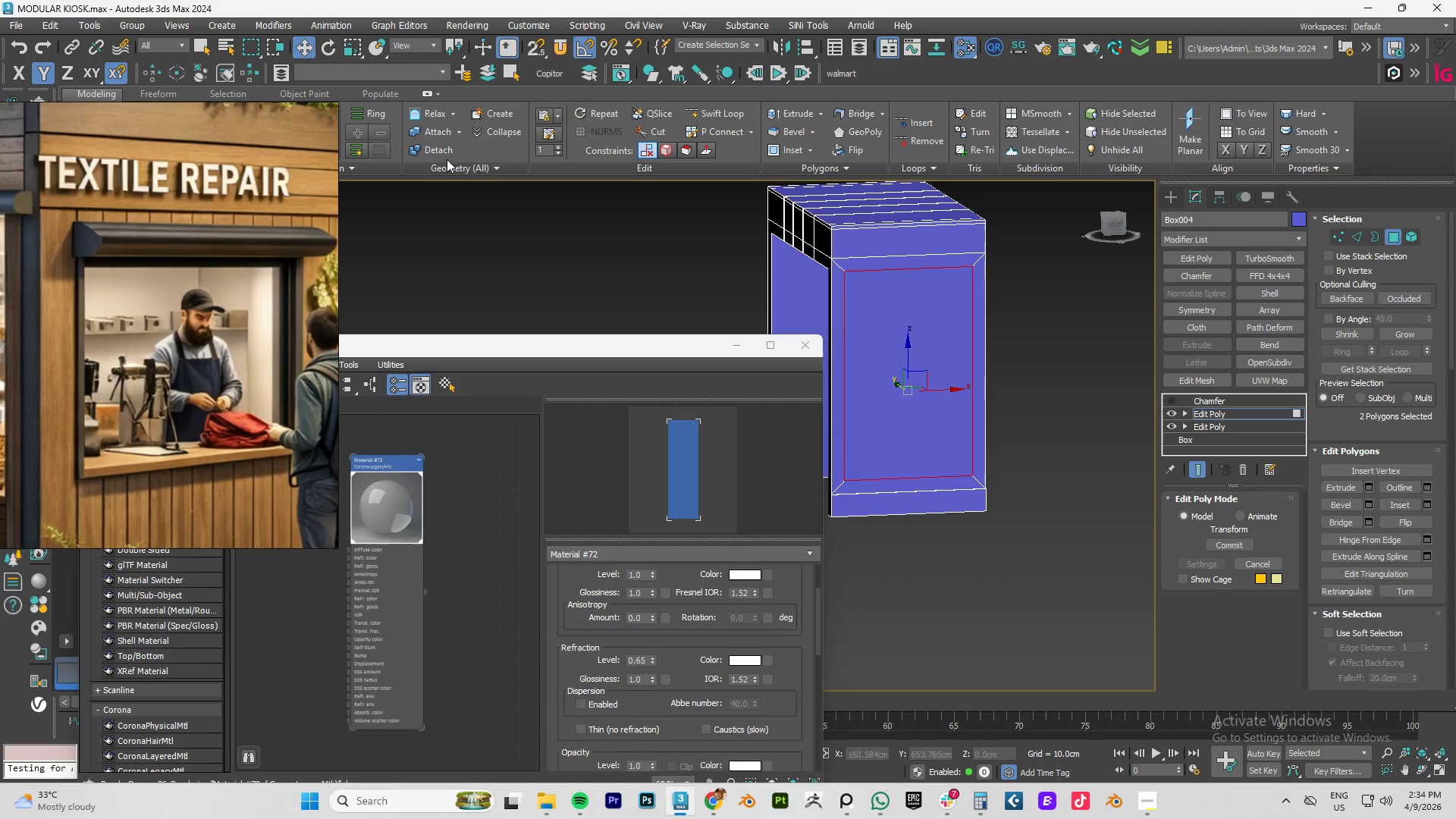 
hold_key(key=ControlLeft, duration=0.48)
 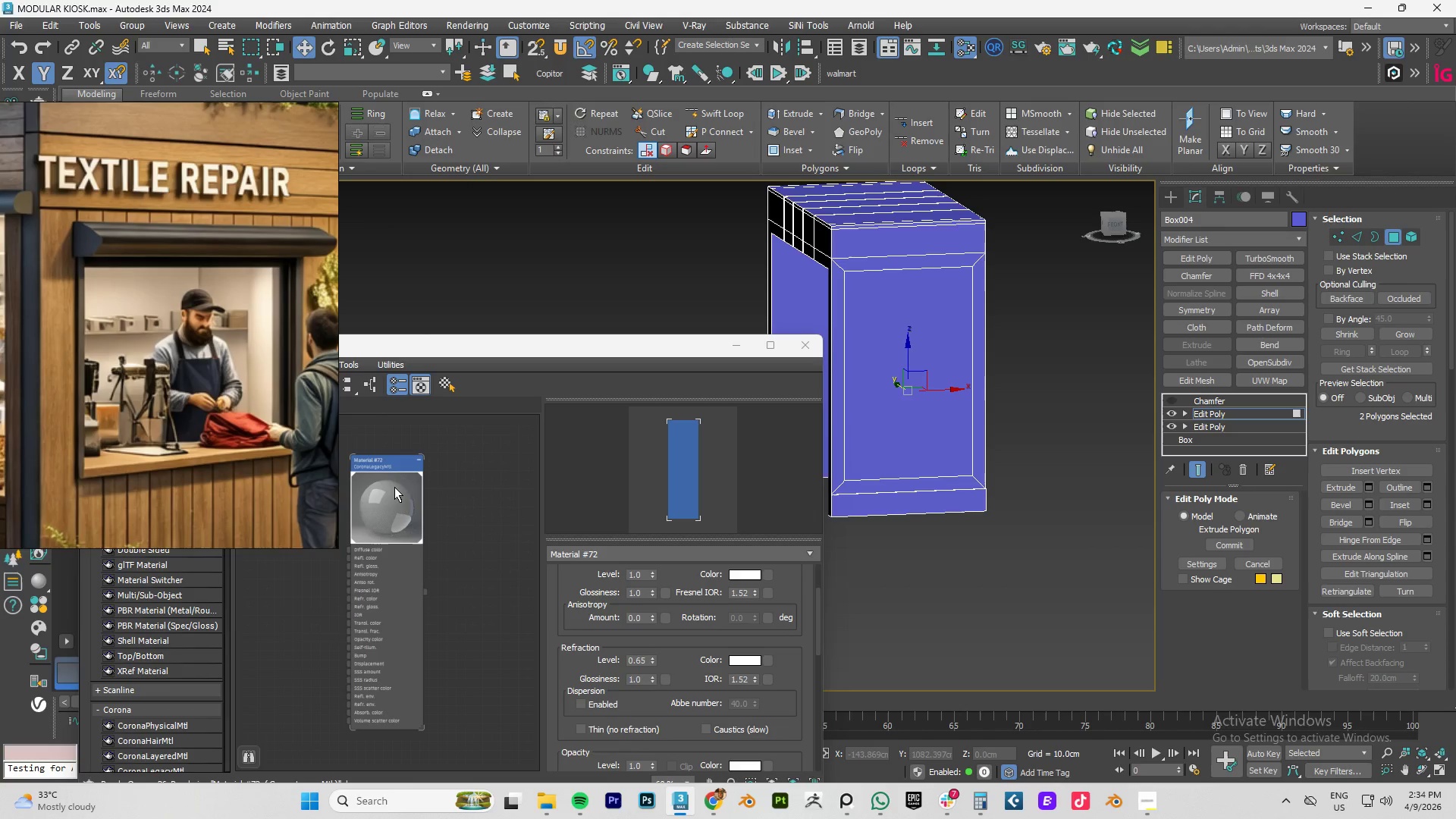 
key(Z)
 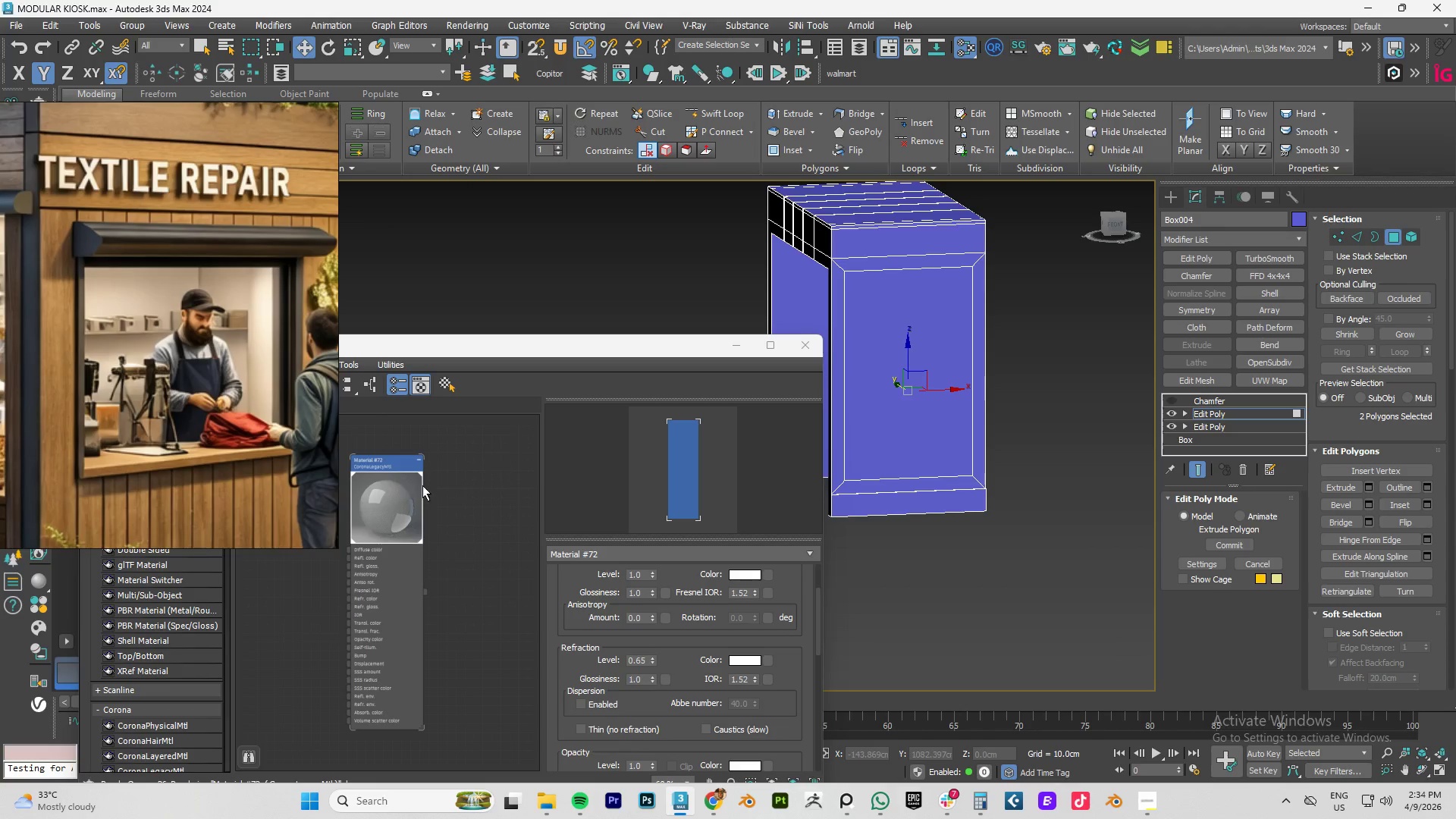 
key(Control+Y)
 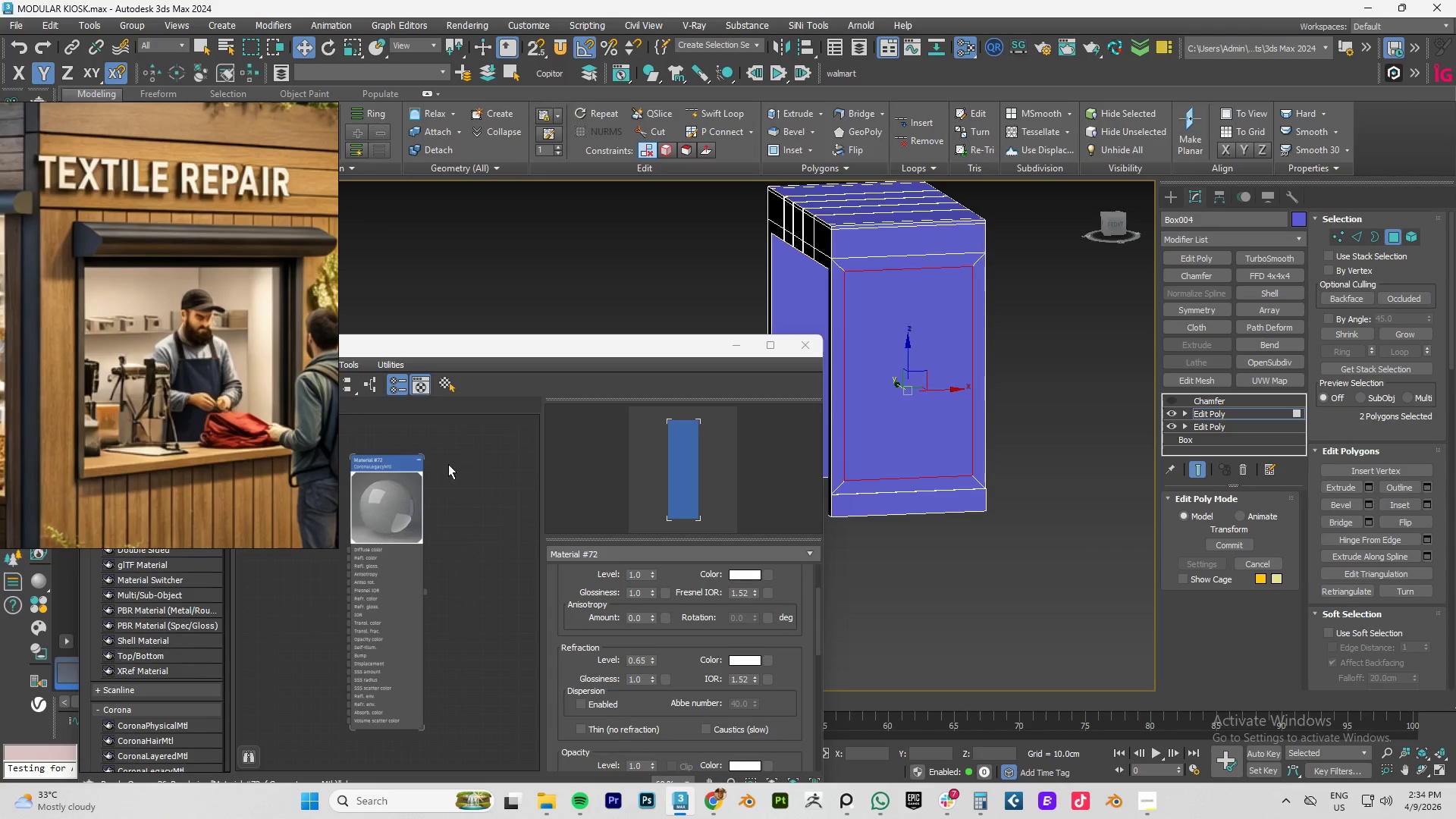 
right_click([385, 500])
 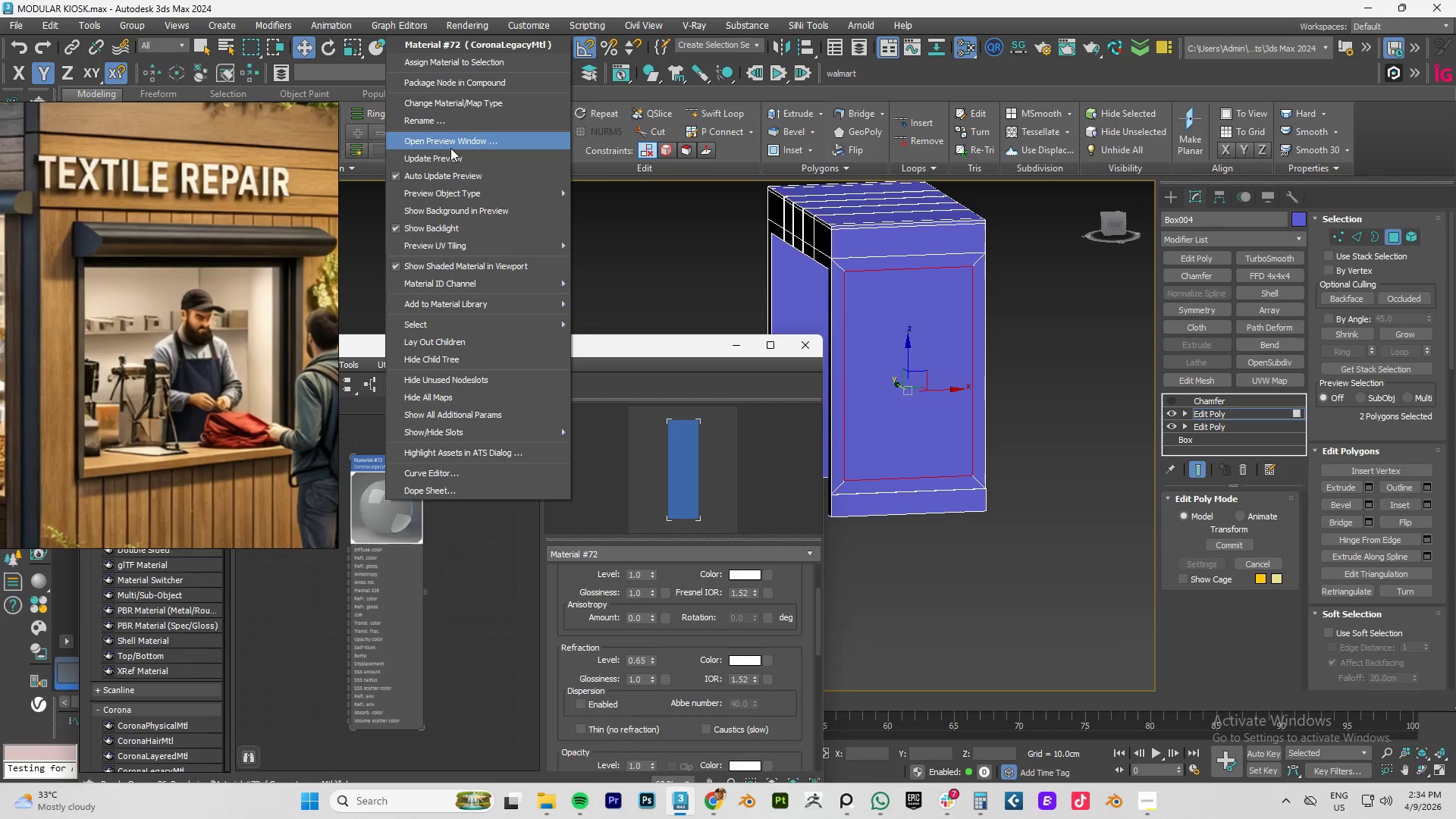 
left_click([445, 158])
 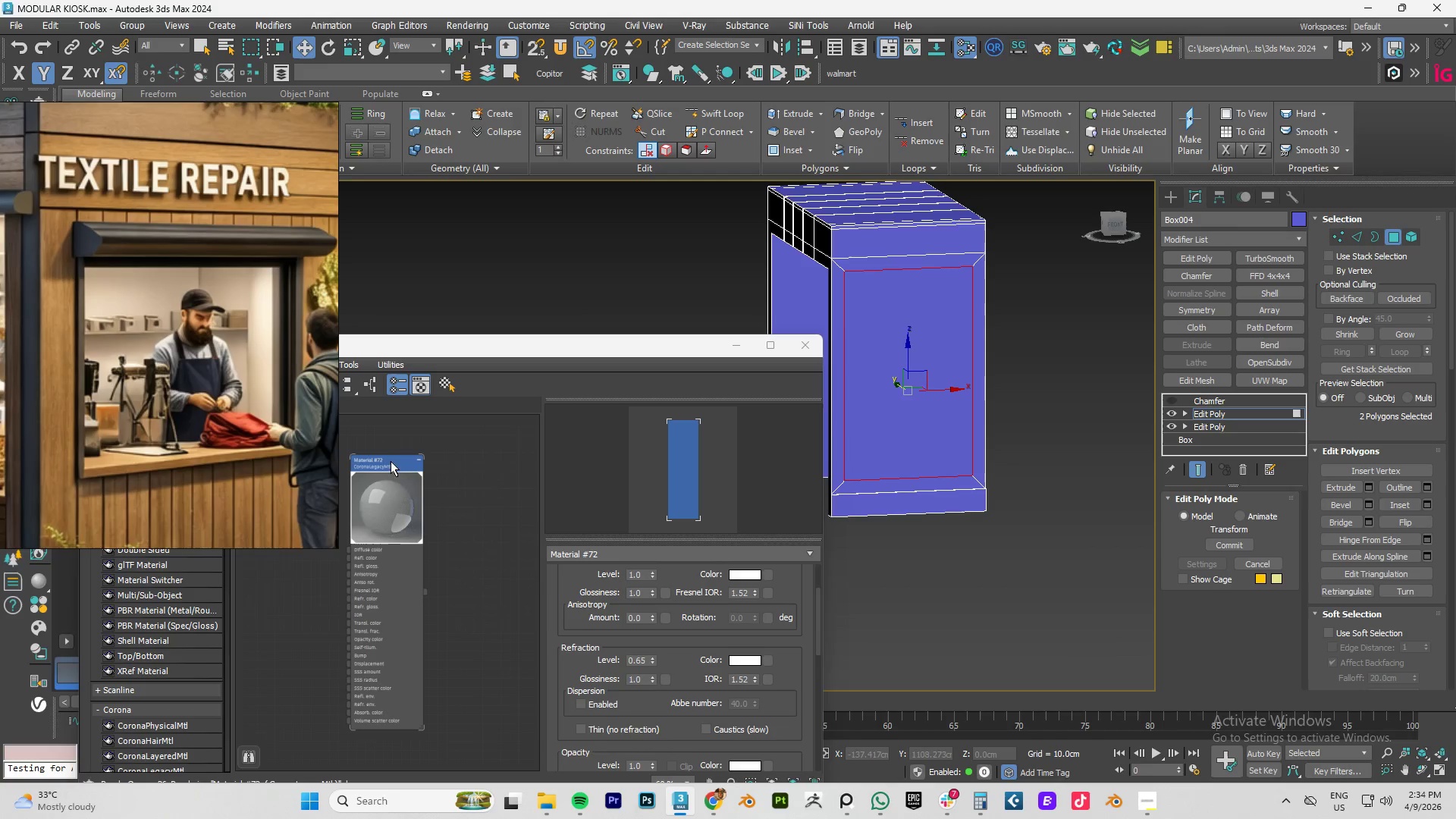 
right_click([390, 491])
 